 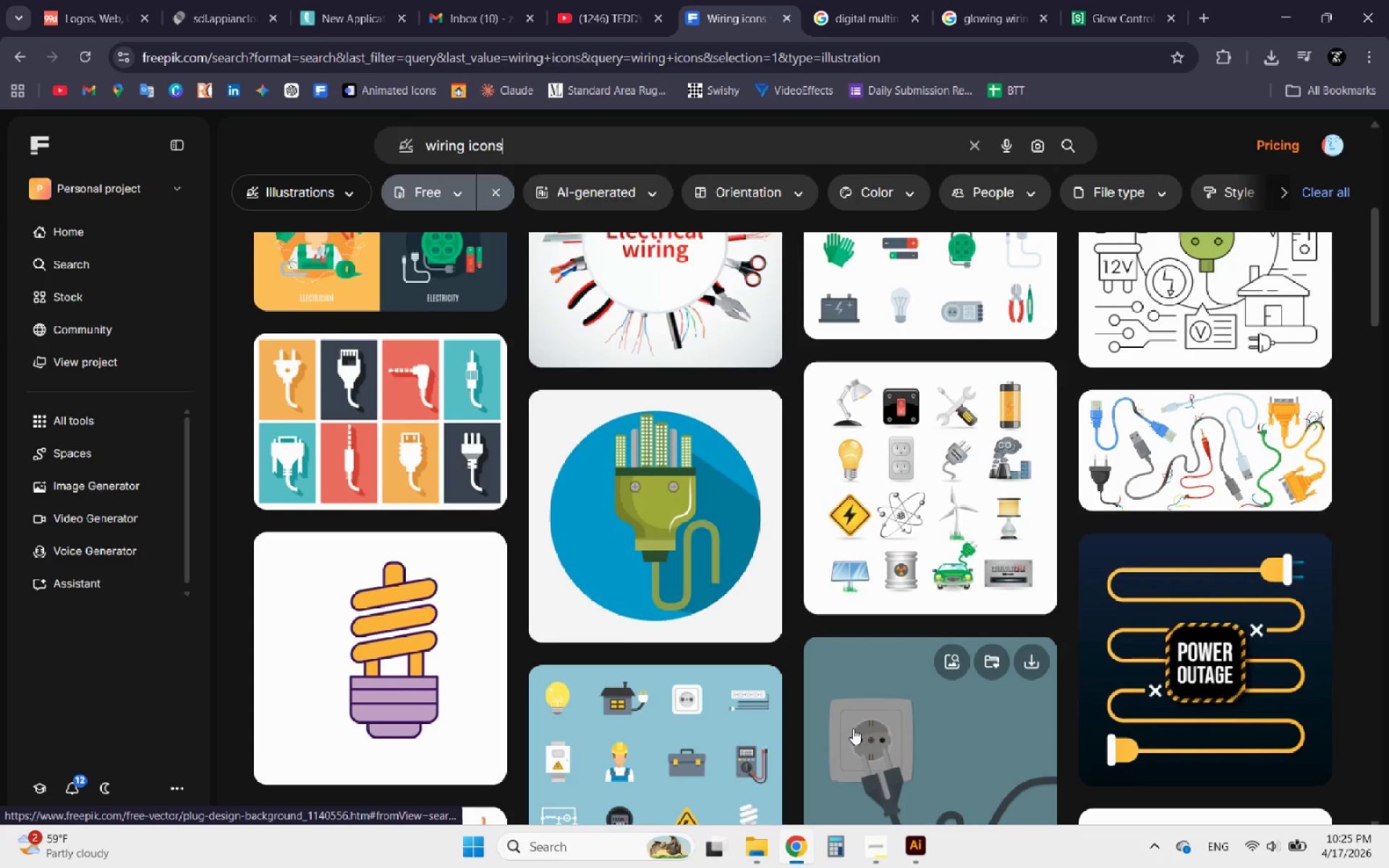 
left_click([1134, 646])
 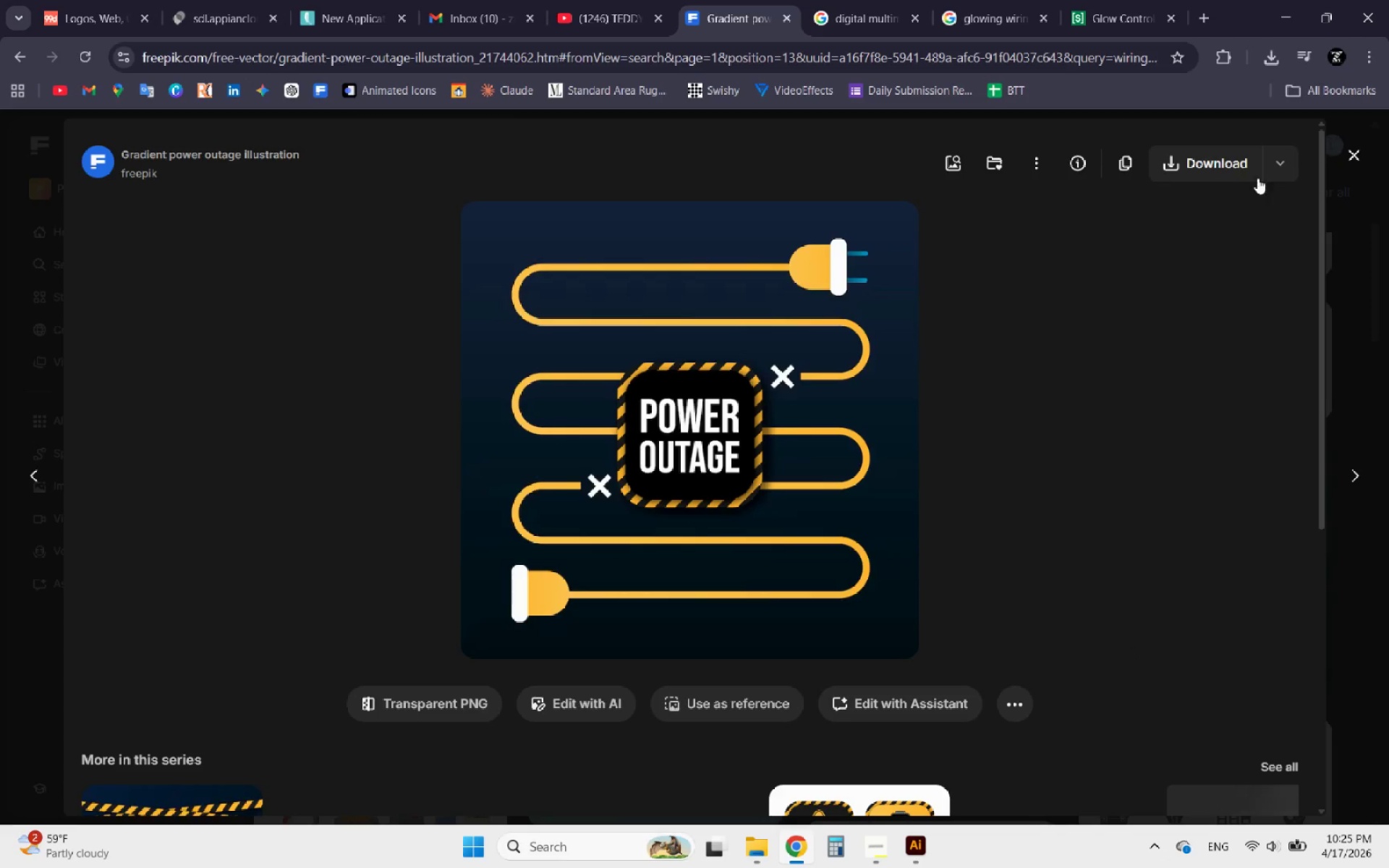 
left_click([1287, 168])
 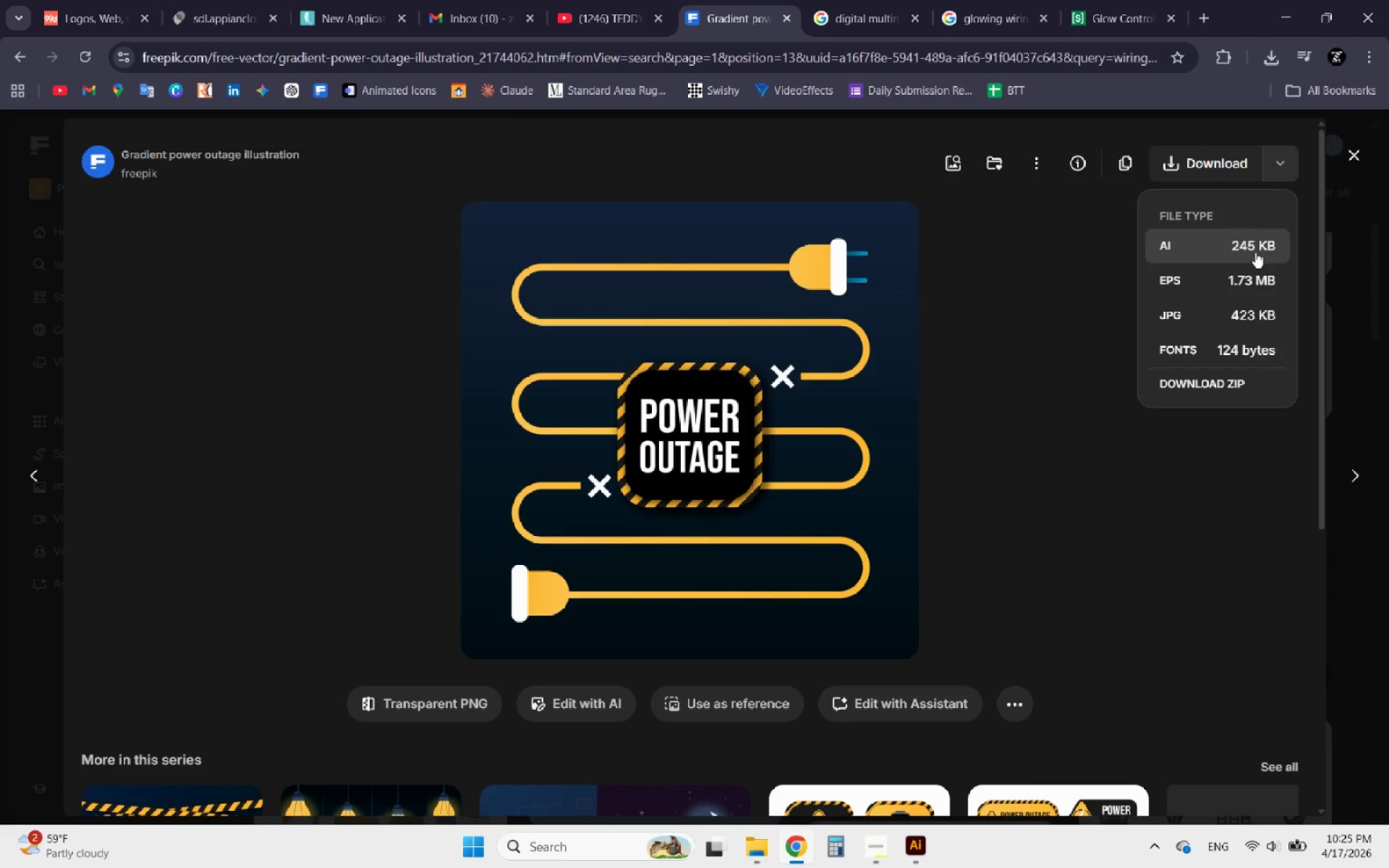 
left_click([1255, 252])
 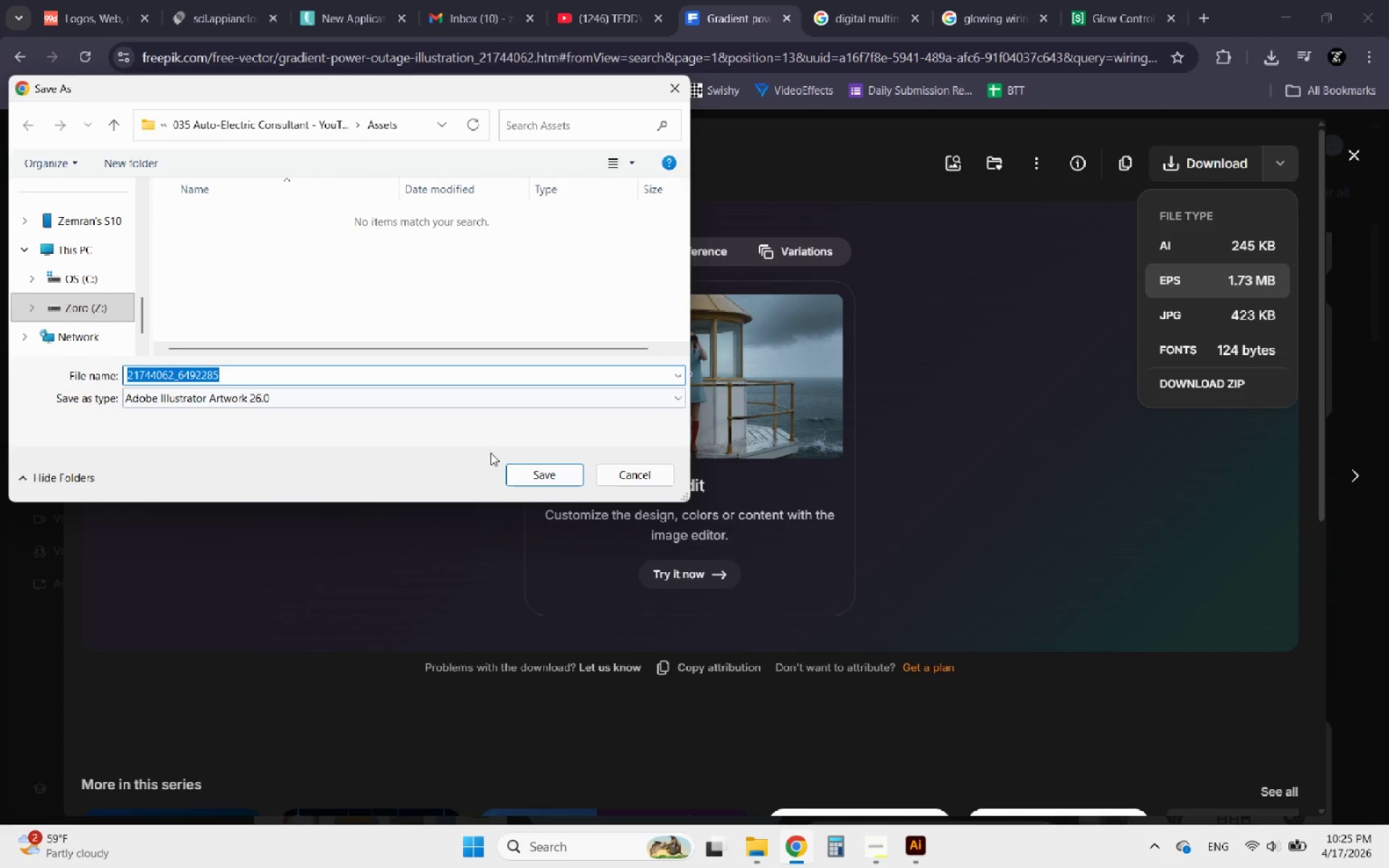 
wait(5.03)
 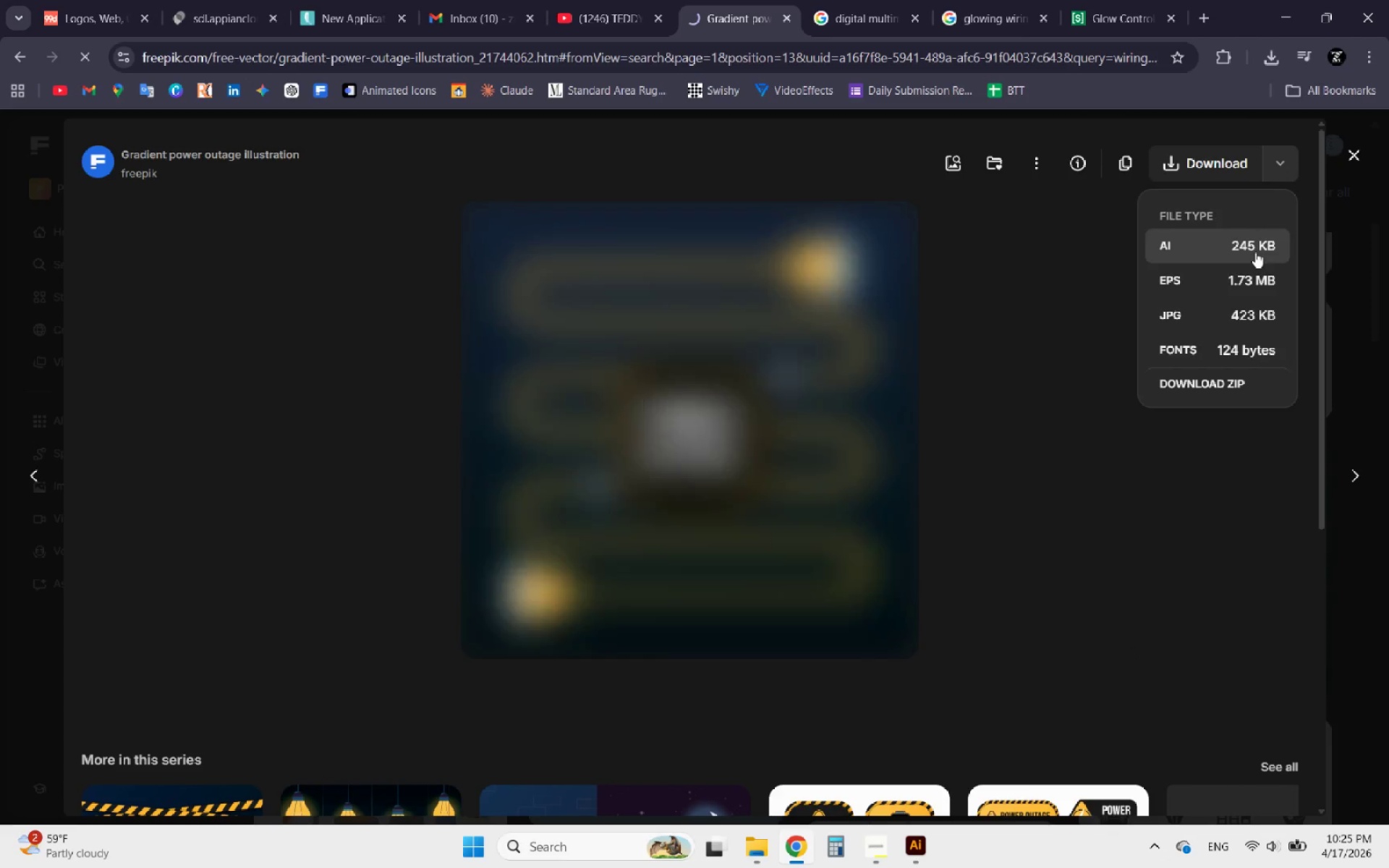 
left_click([530, 471])
 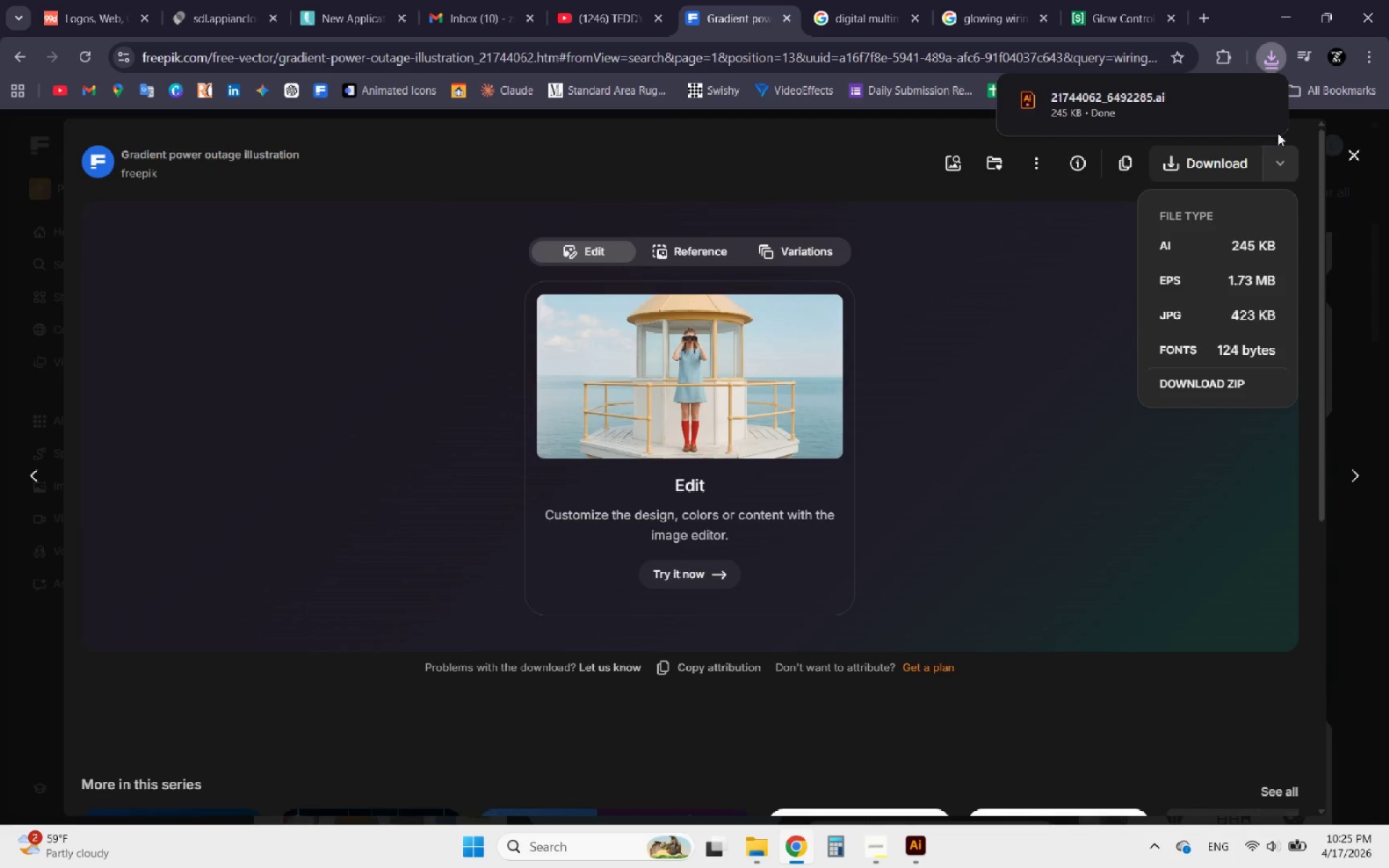 
left_click([1255, 98])
 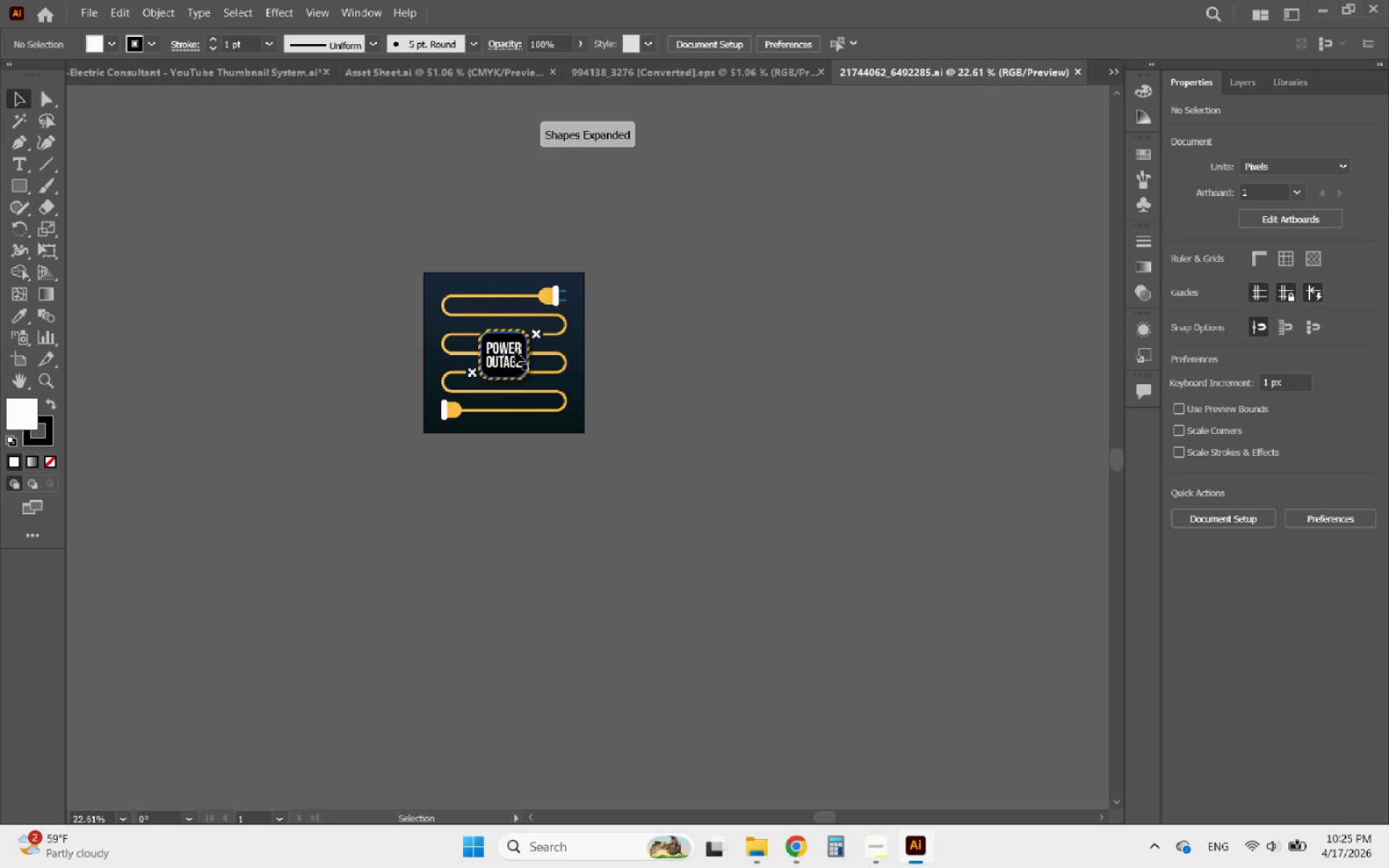 
scroll: coordinate [379, 342], scroll_direction: up, amount: 2.0
 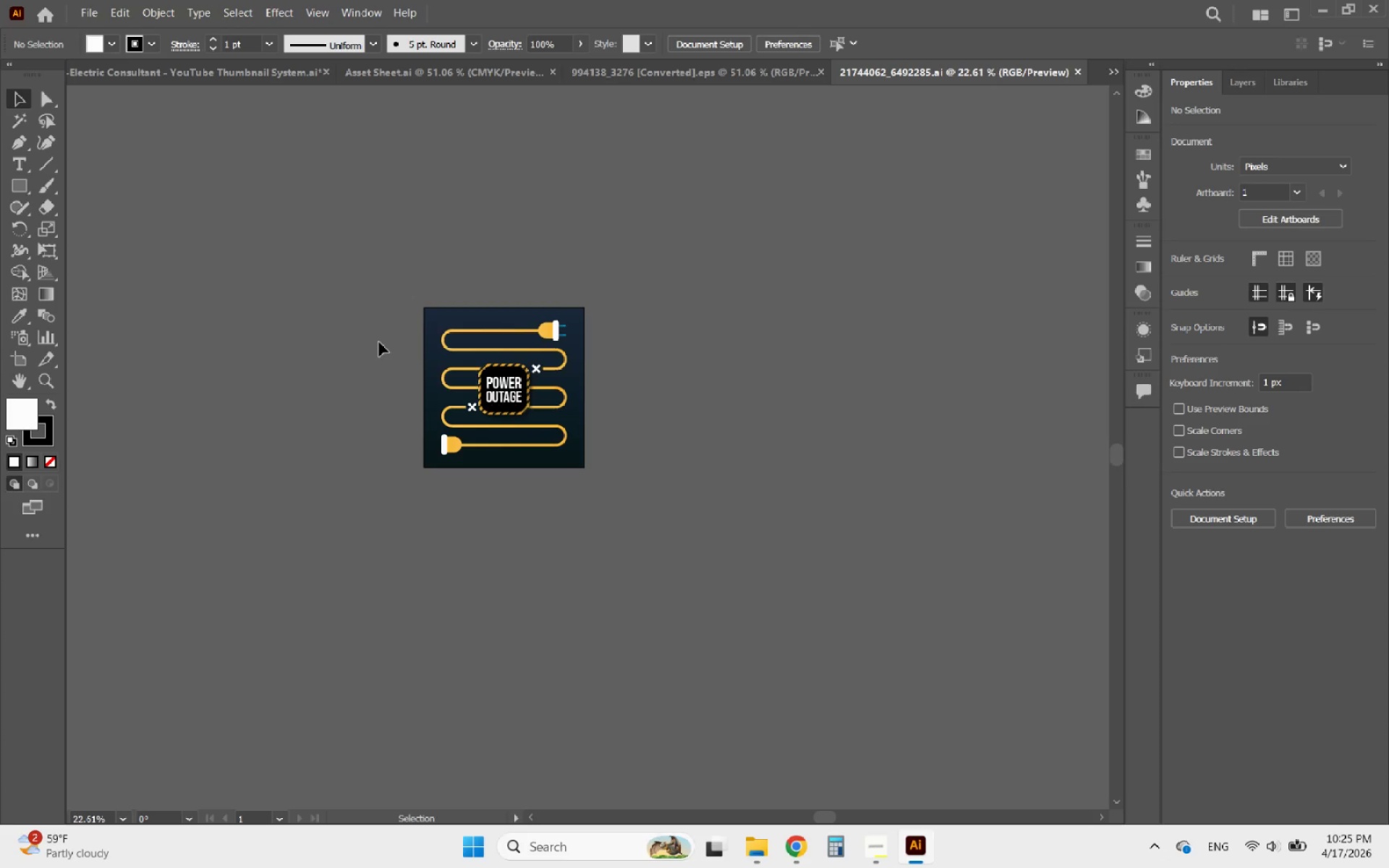 
hold_key(key=AltLeft, duration=0.47)
scroll: coordinate [378, 356], scroll_direction: up, amount: 2.0
 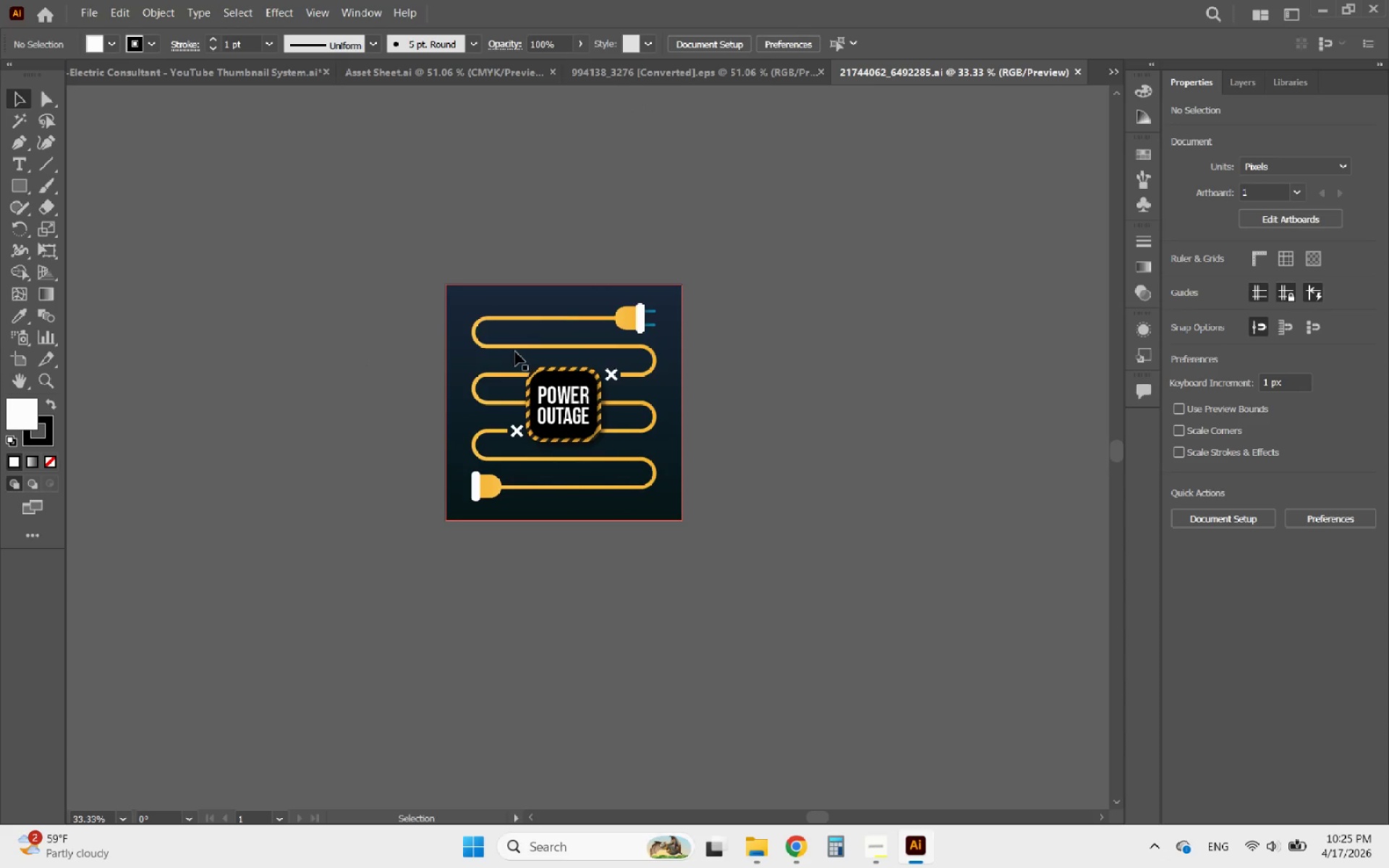 
left_click([506, 349])
 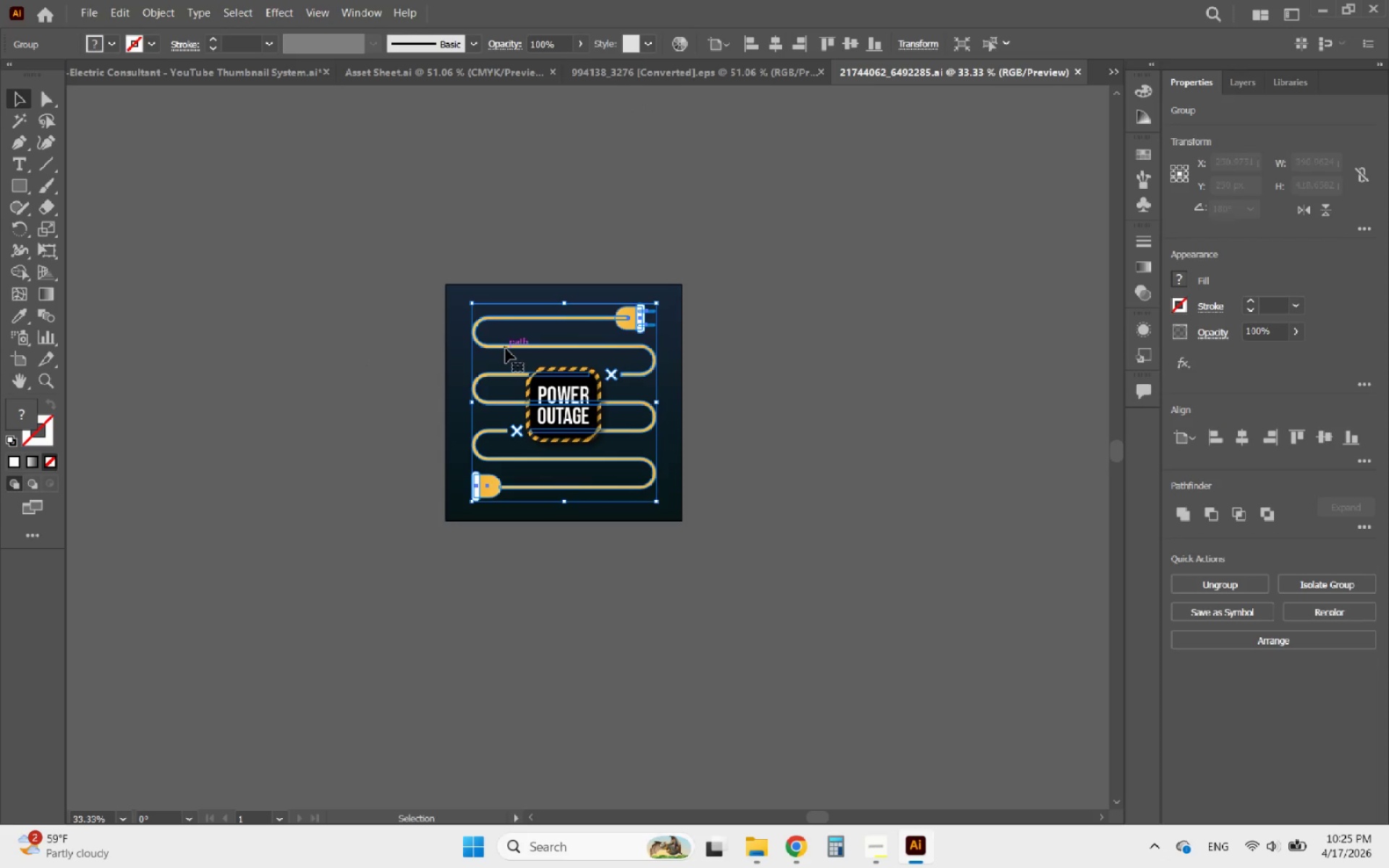 
hold_key(key=AltLeft, duration=0.38)
 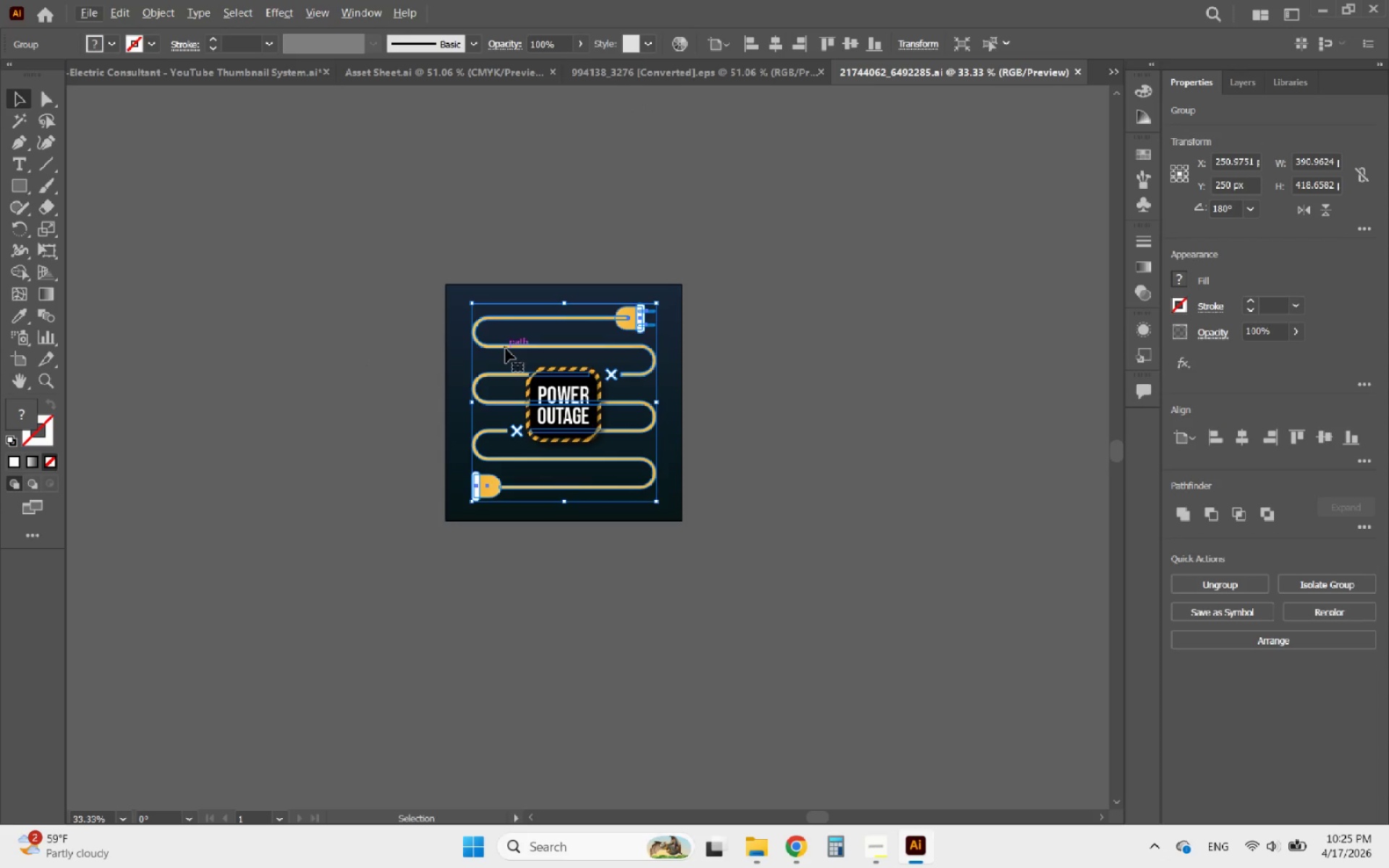 
left_click_drag(start_coordinate=[506, 349], to_coordinate=[663, 313])
 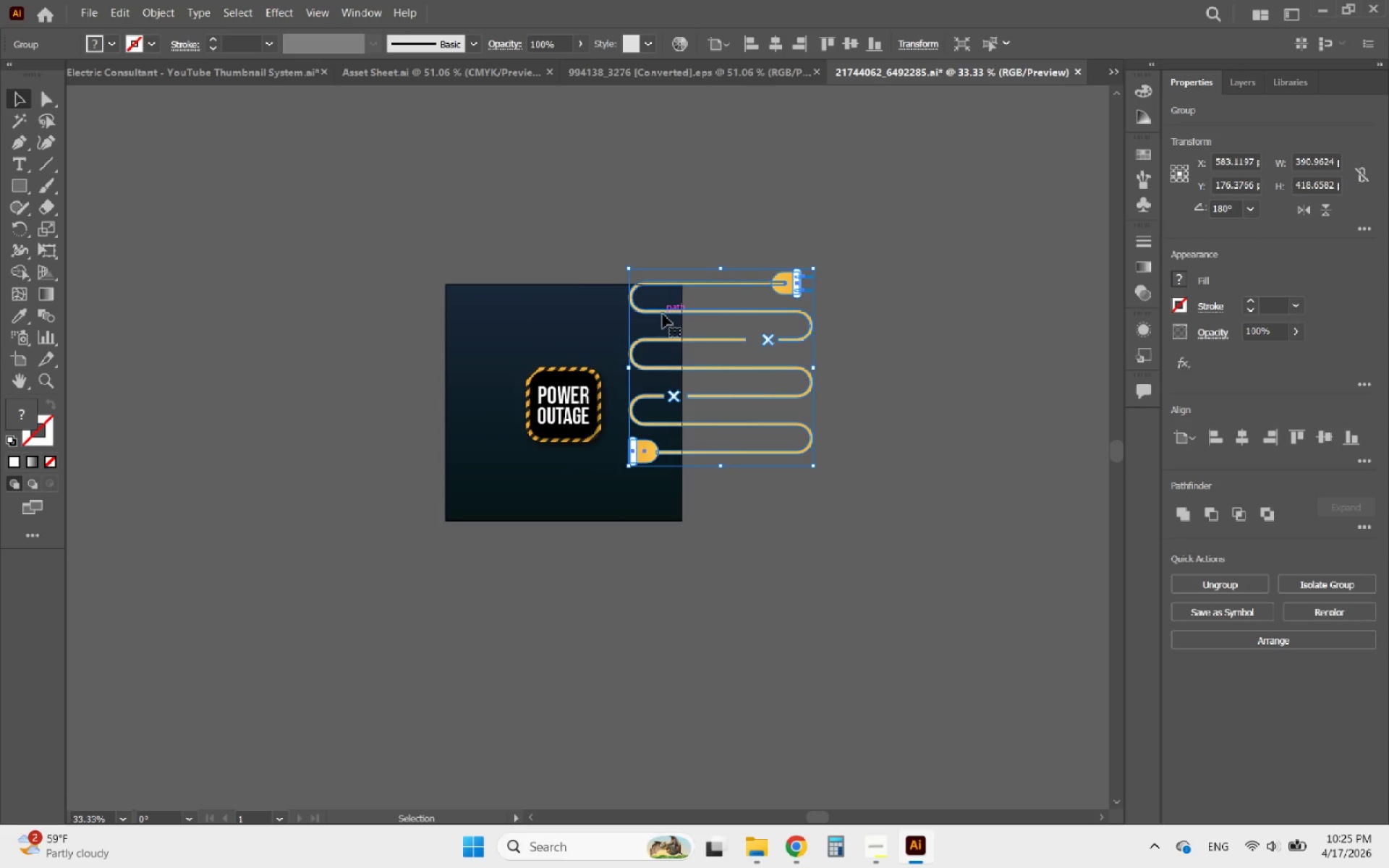 
key(Control+Z)
 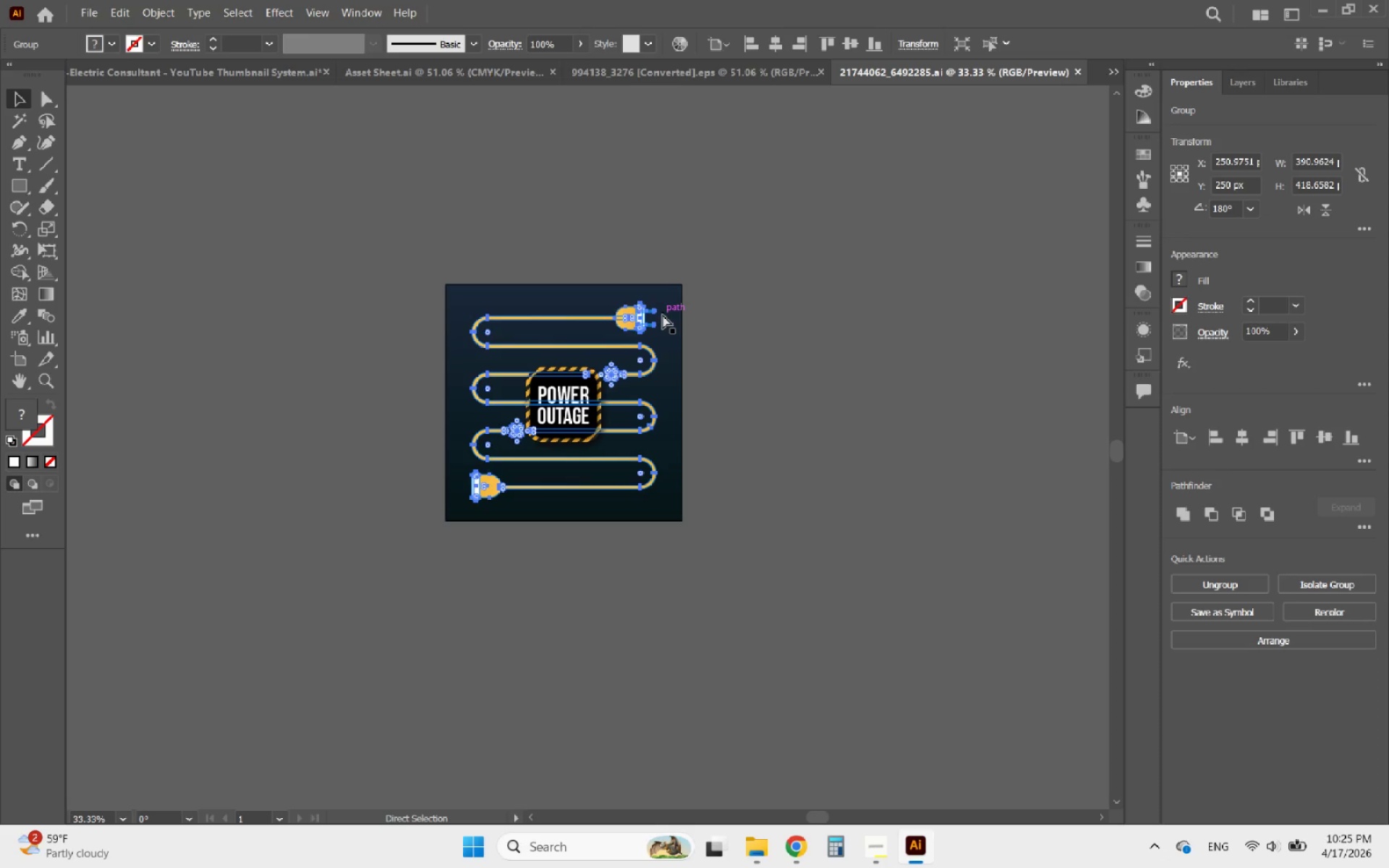 
key(Control+C)
 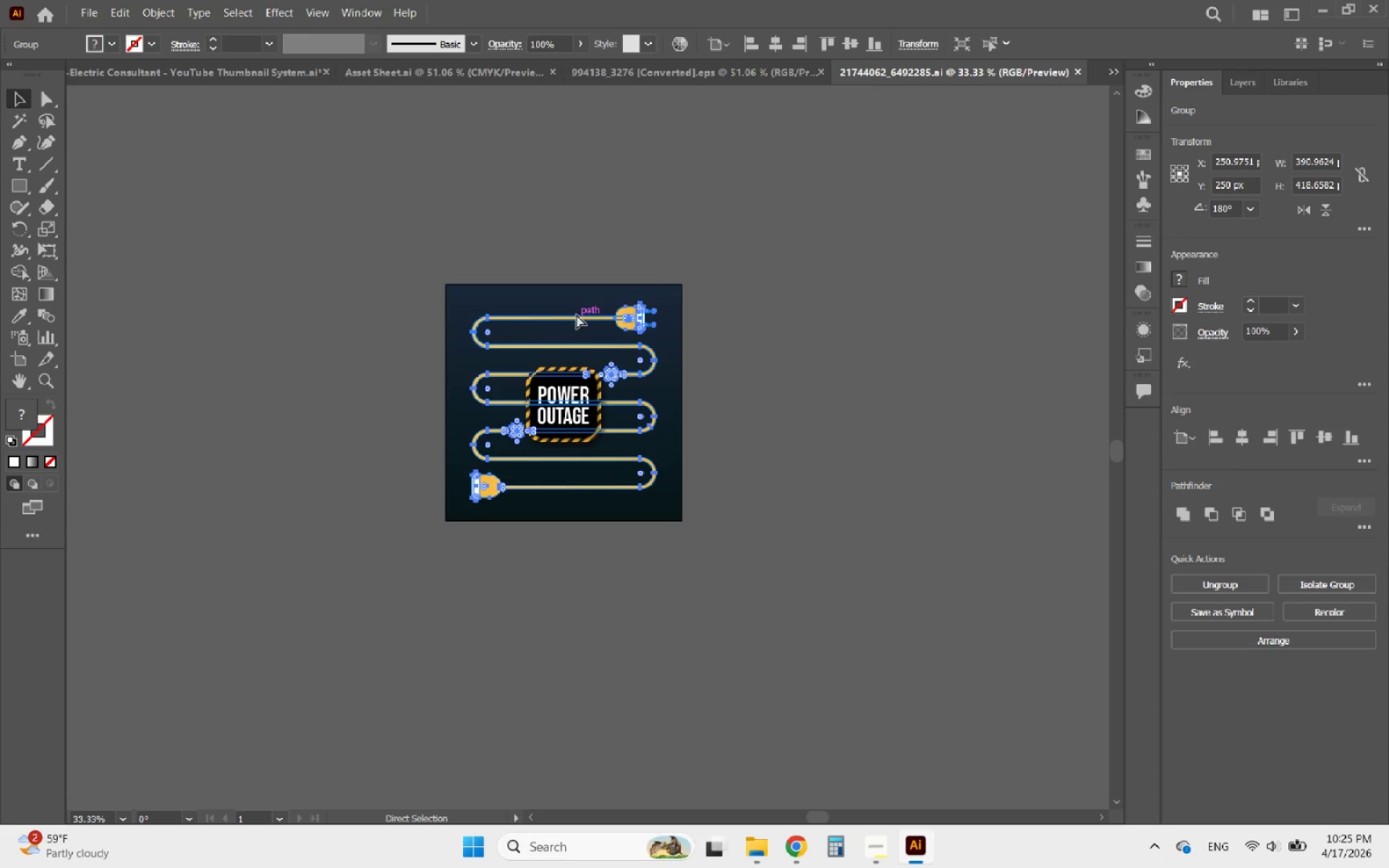 
key(Control+C)
 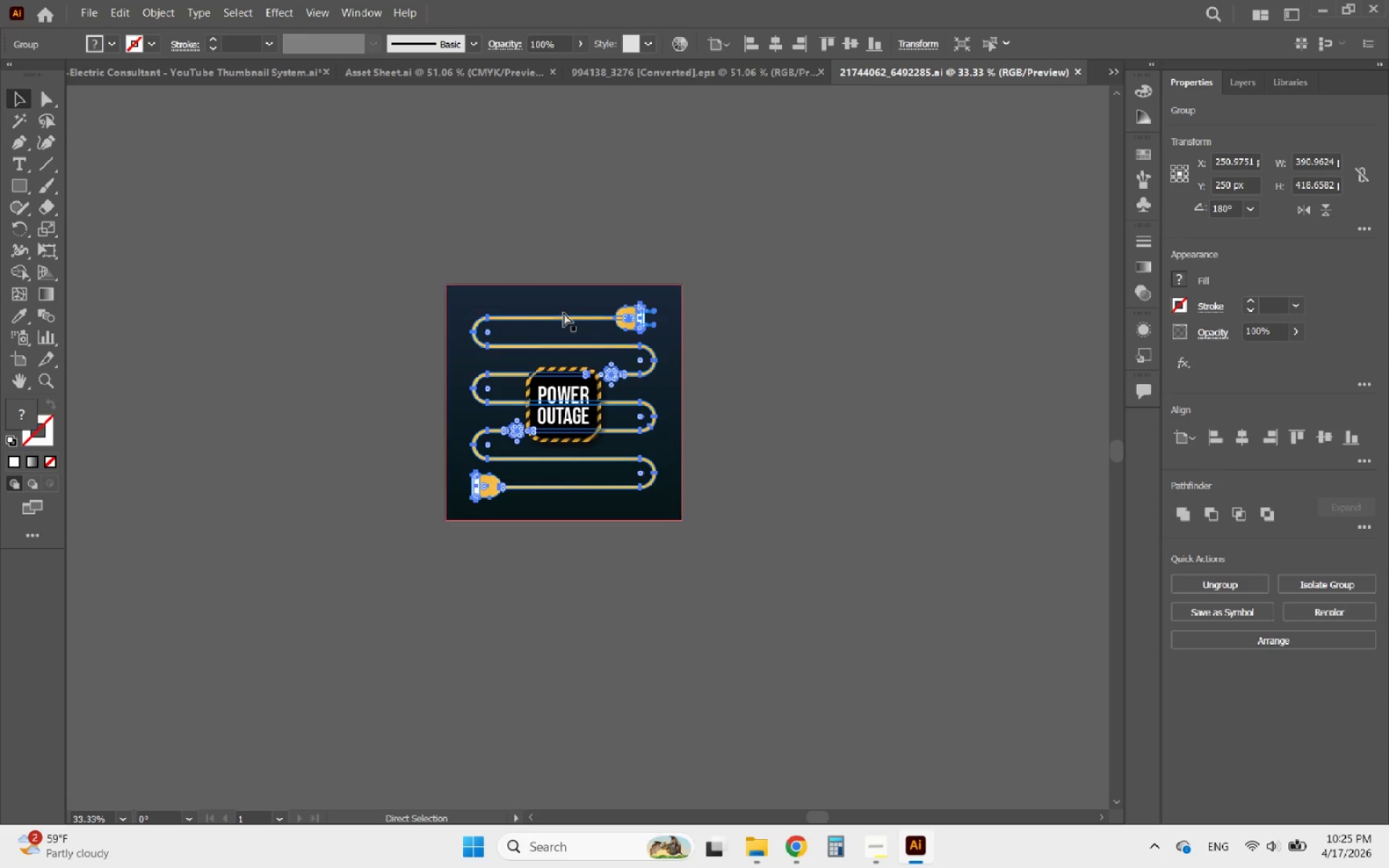 
key(Control+C)
 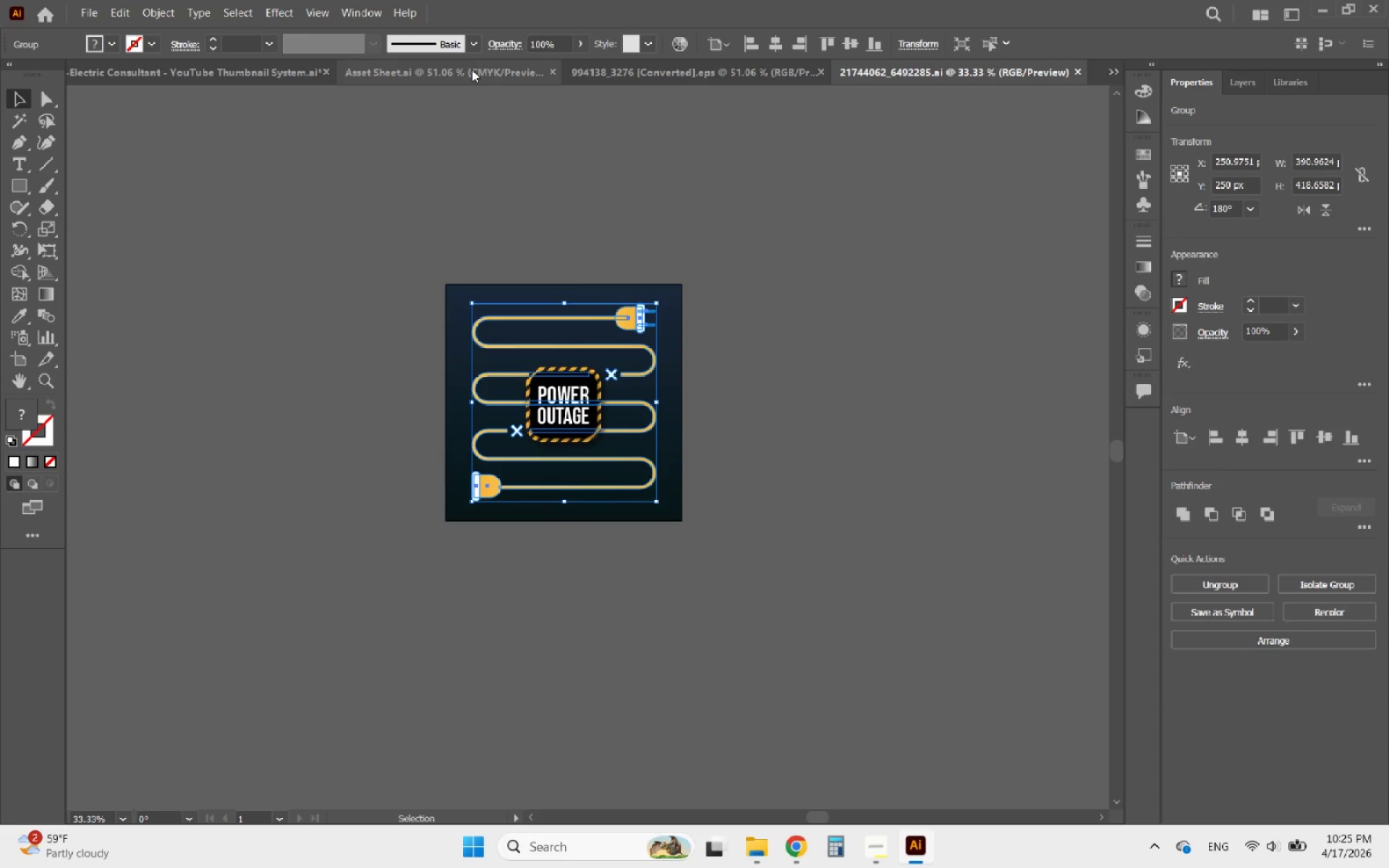 
left_click([641, 77])
 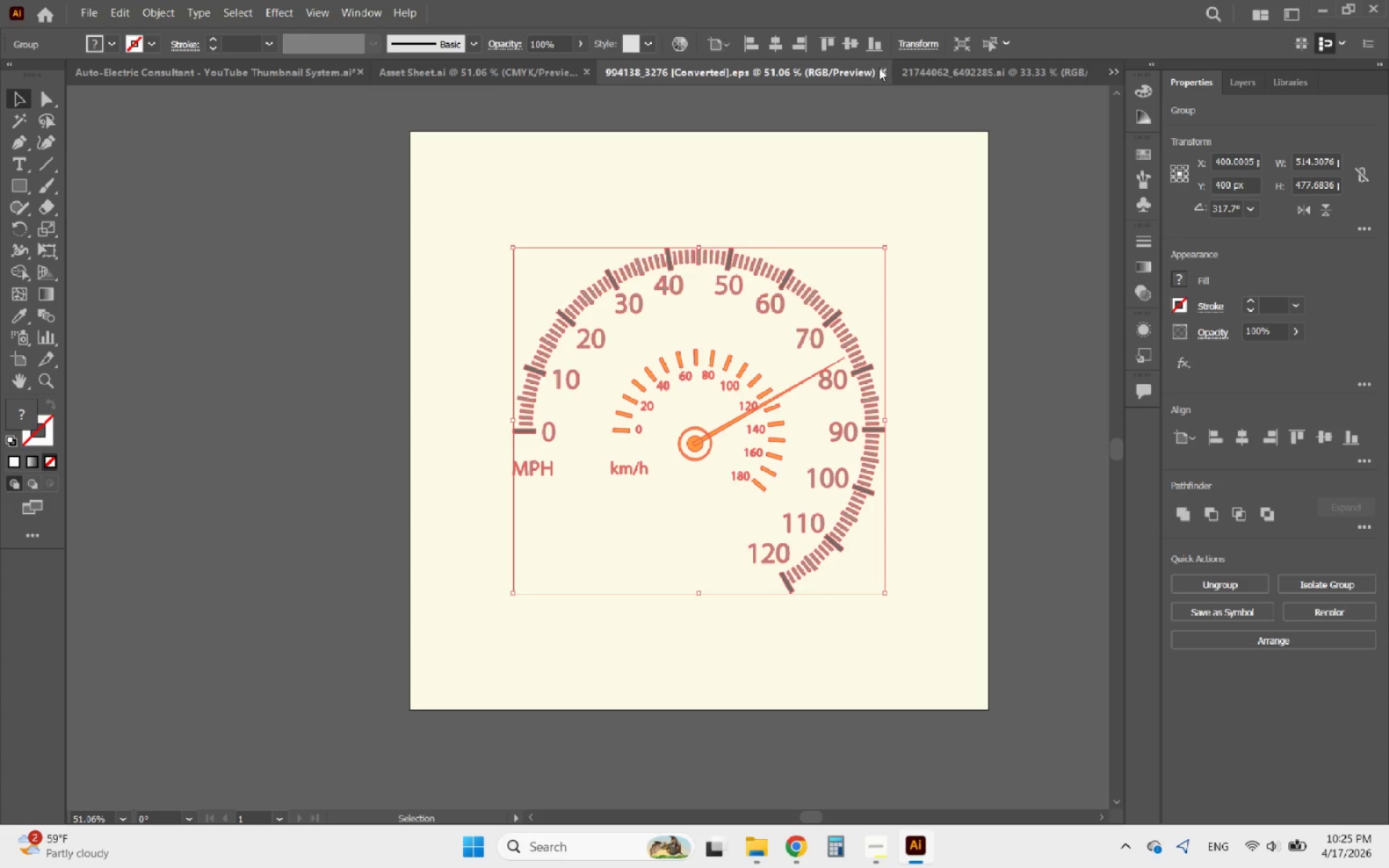 
left_click([887, 68])
 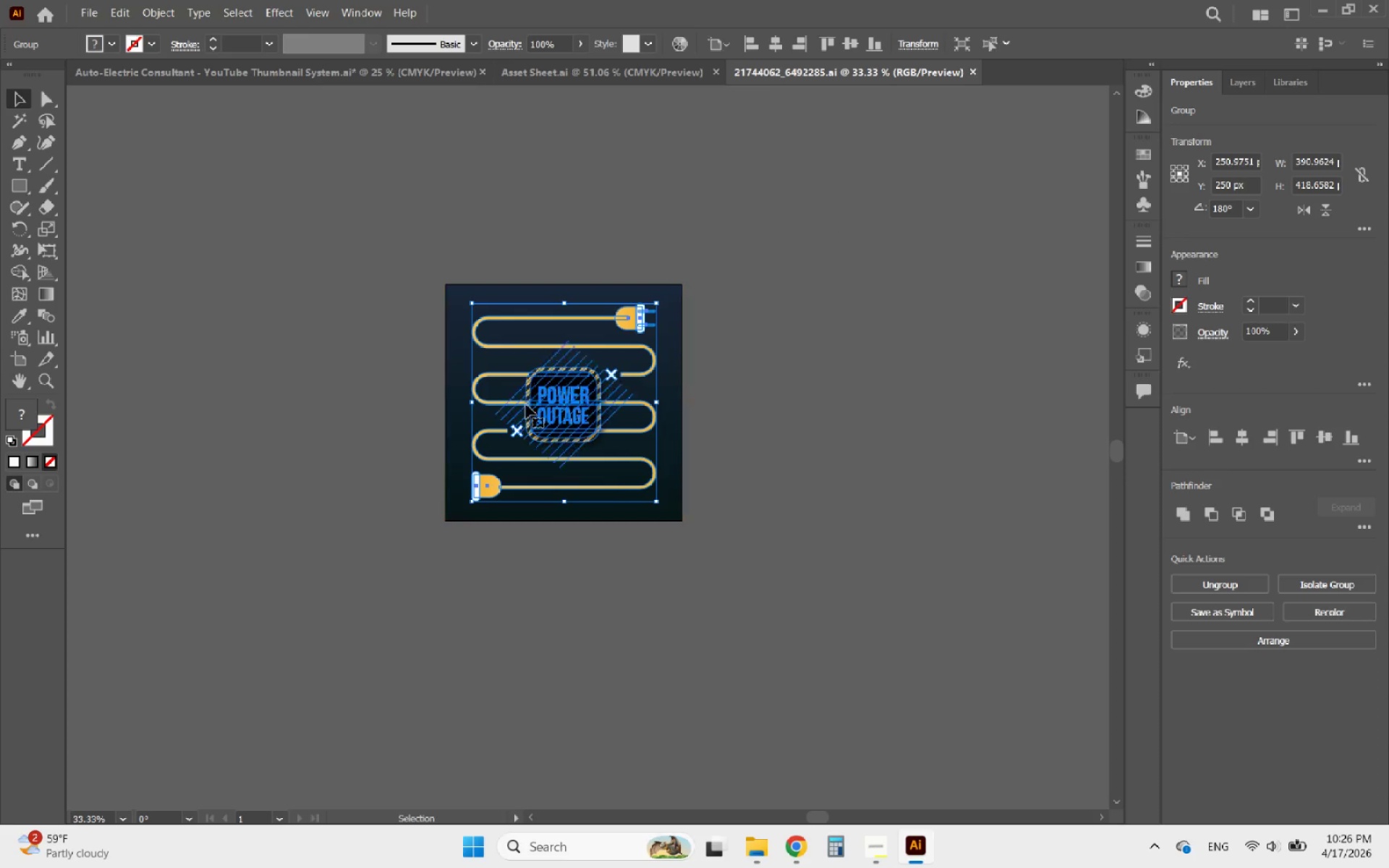 
wait(6.81)
 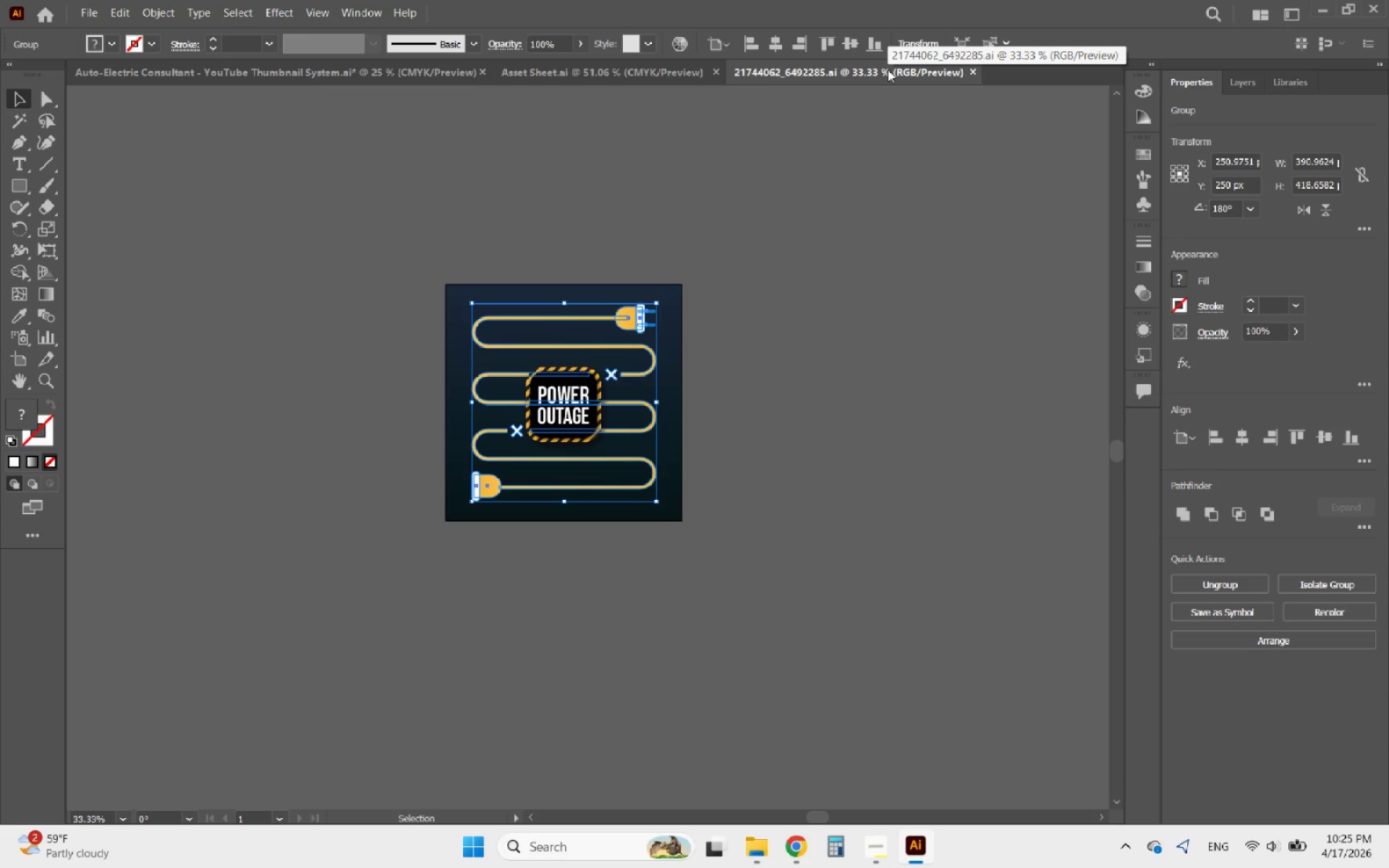 
hold_key(key=AltLeft, duration=0.77)
scroll: coordinate [545, 399], scroll_direction: up, amount: 4.0
 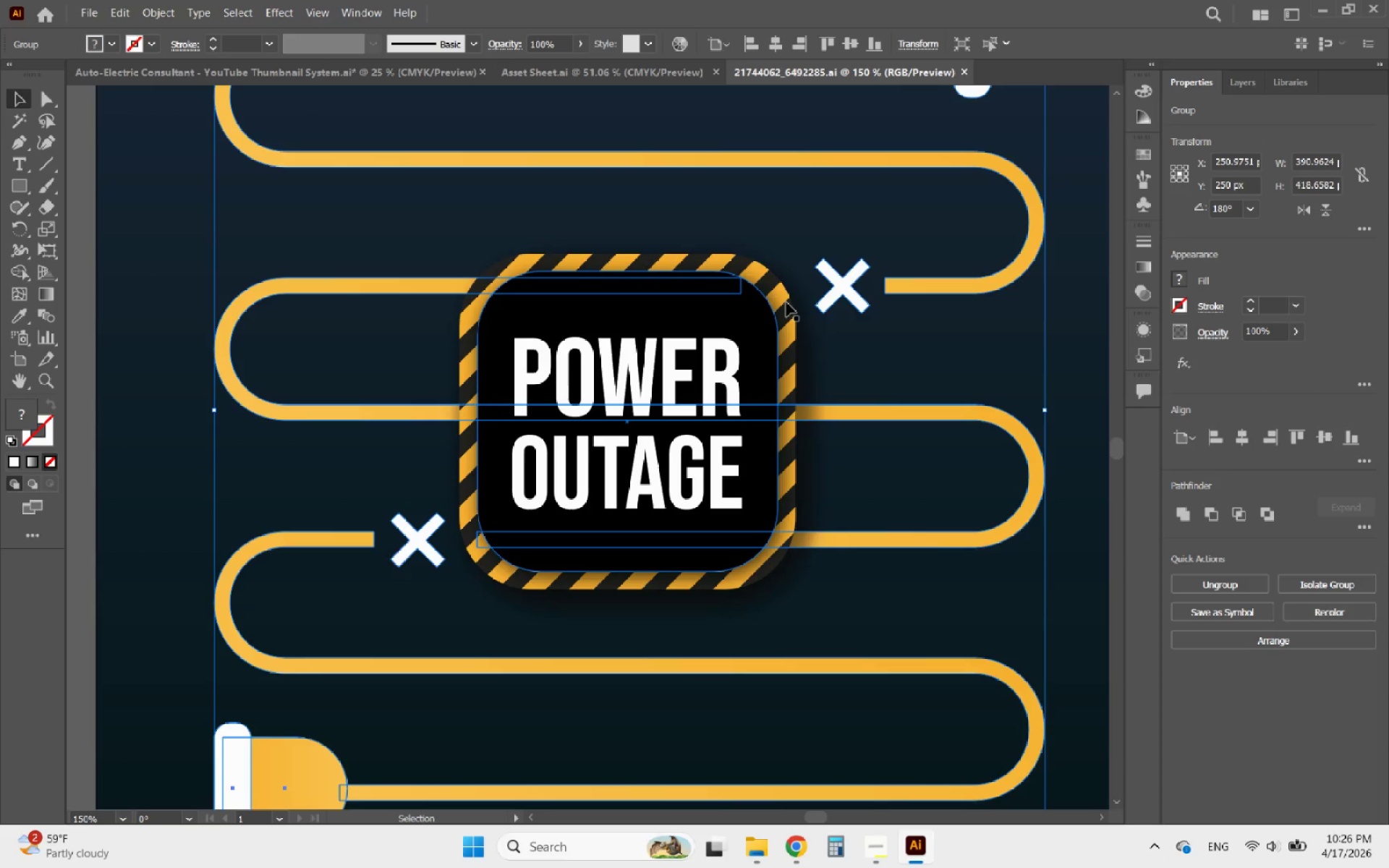 
hold_key(key=AltLeft, duration=0.56)
scroll: coordinate [681, 299], scroll_direction: down, amount: 2.0
 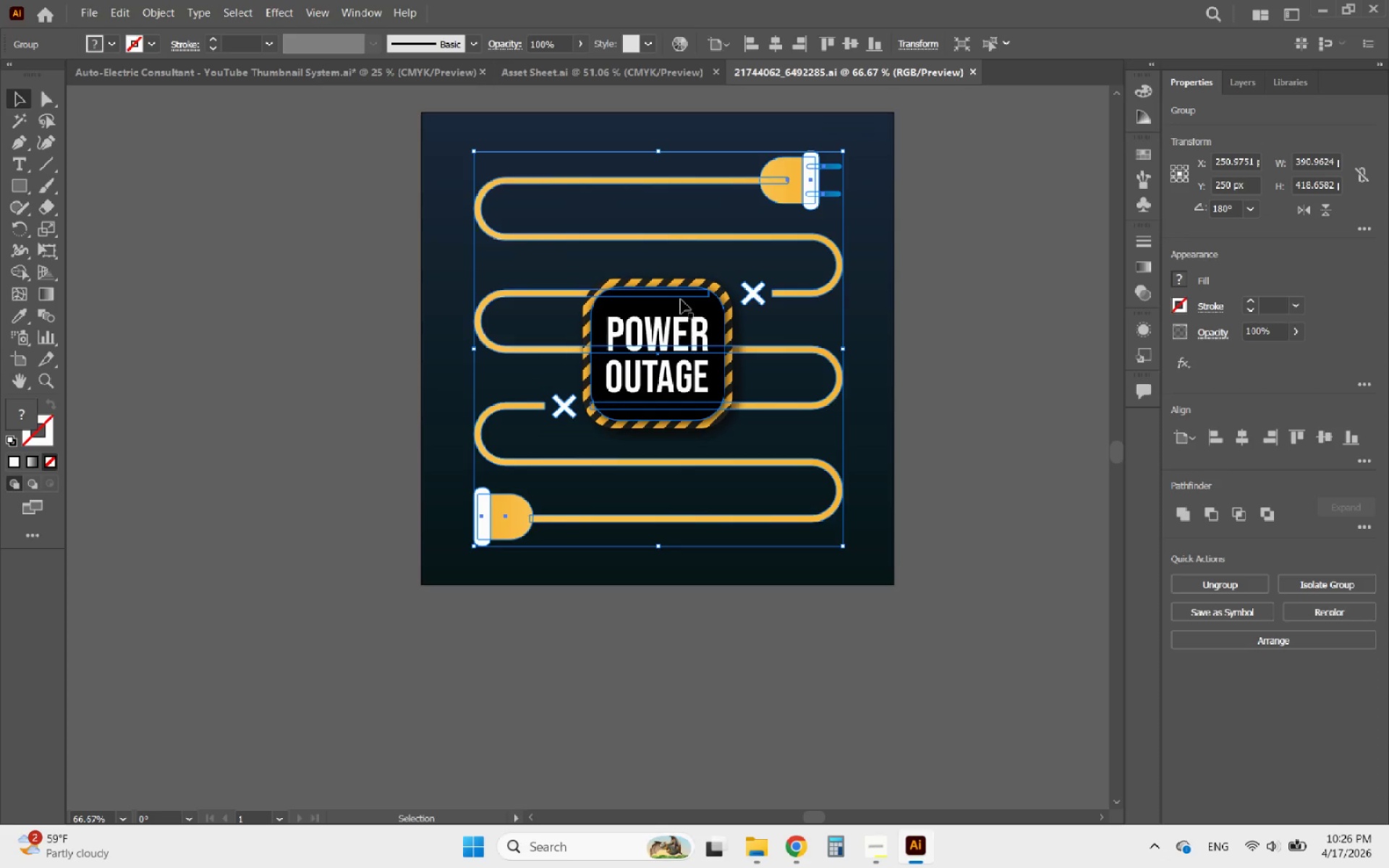 
key(Control+C)
 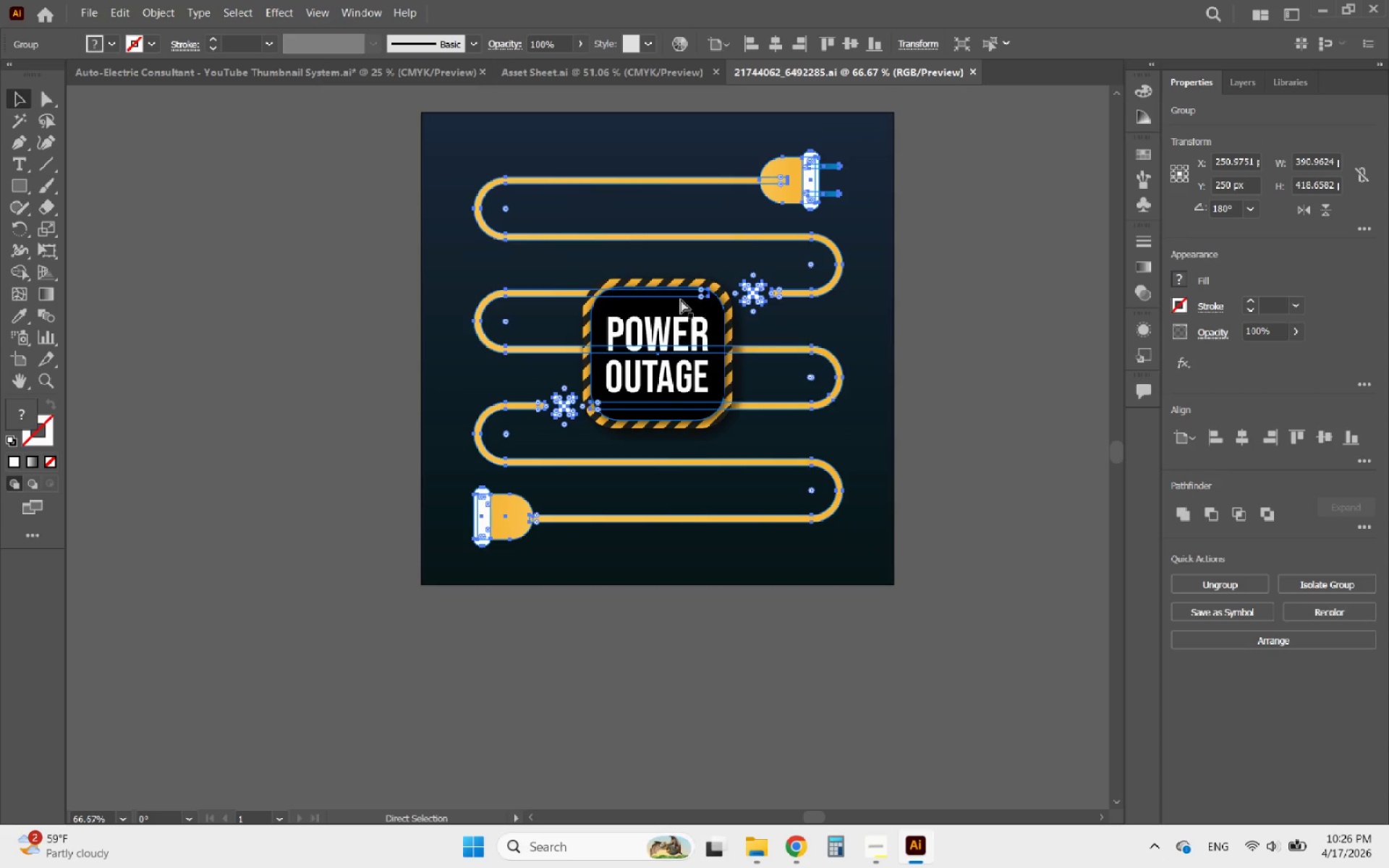 
key(Control+C)
 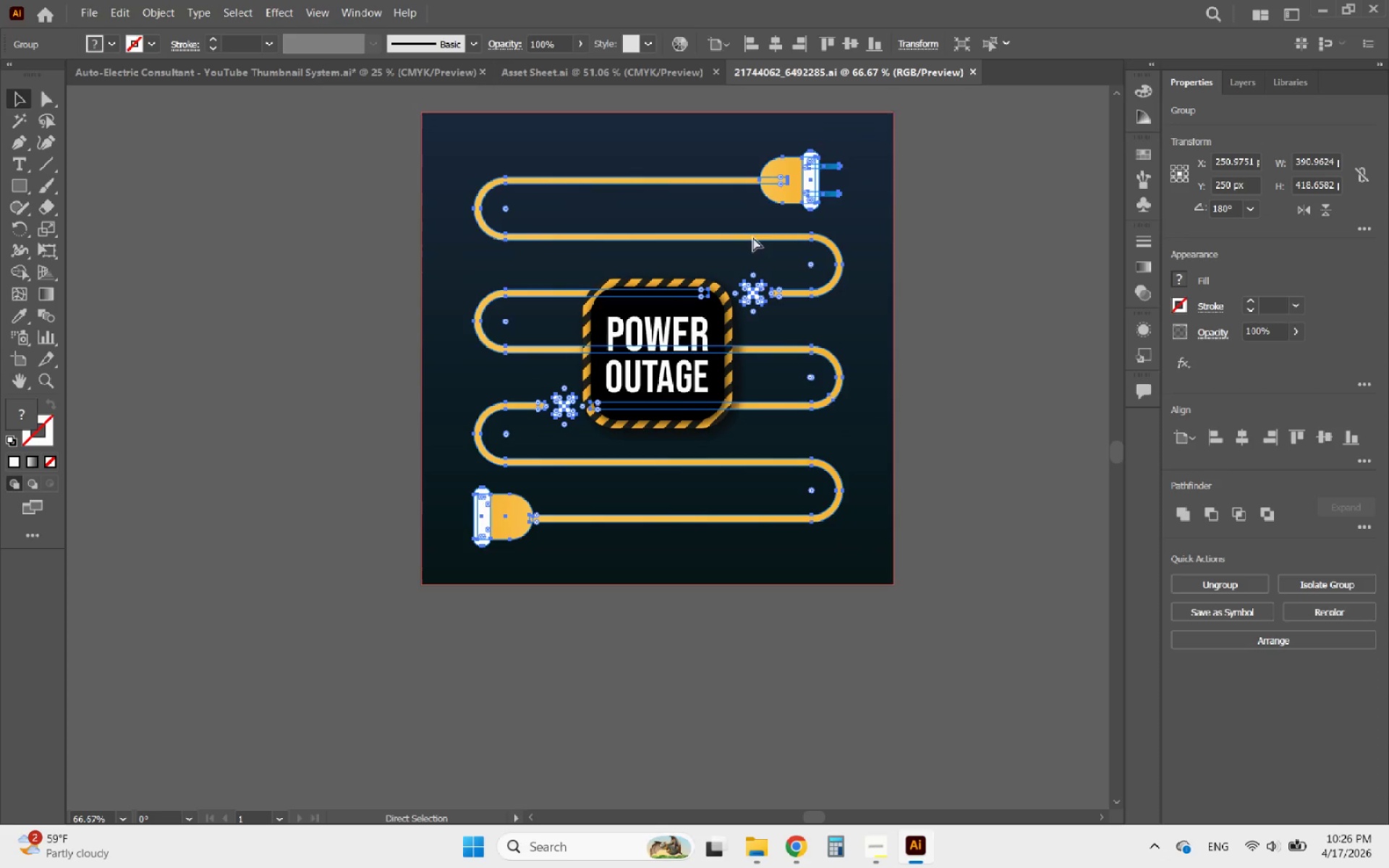 
key(Control+C)
 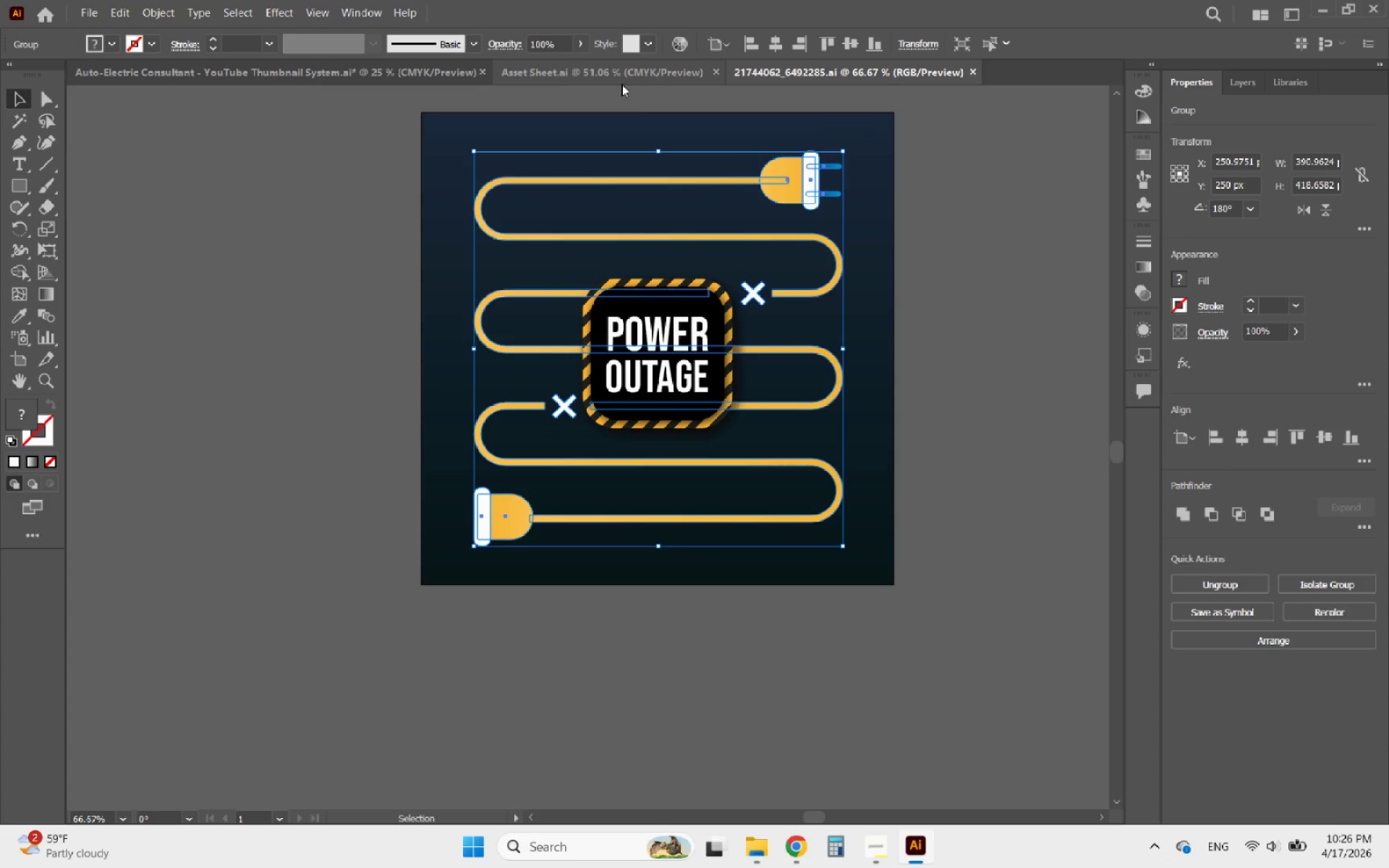 
left_click([556, 76])
 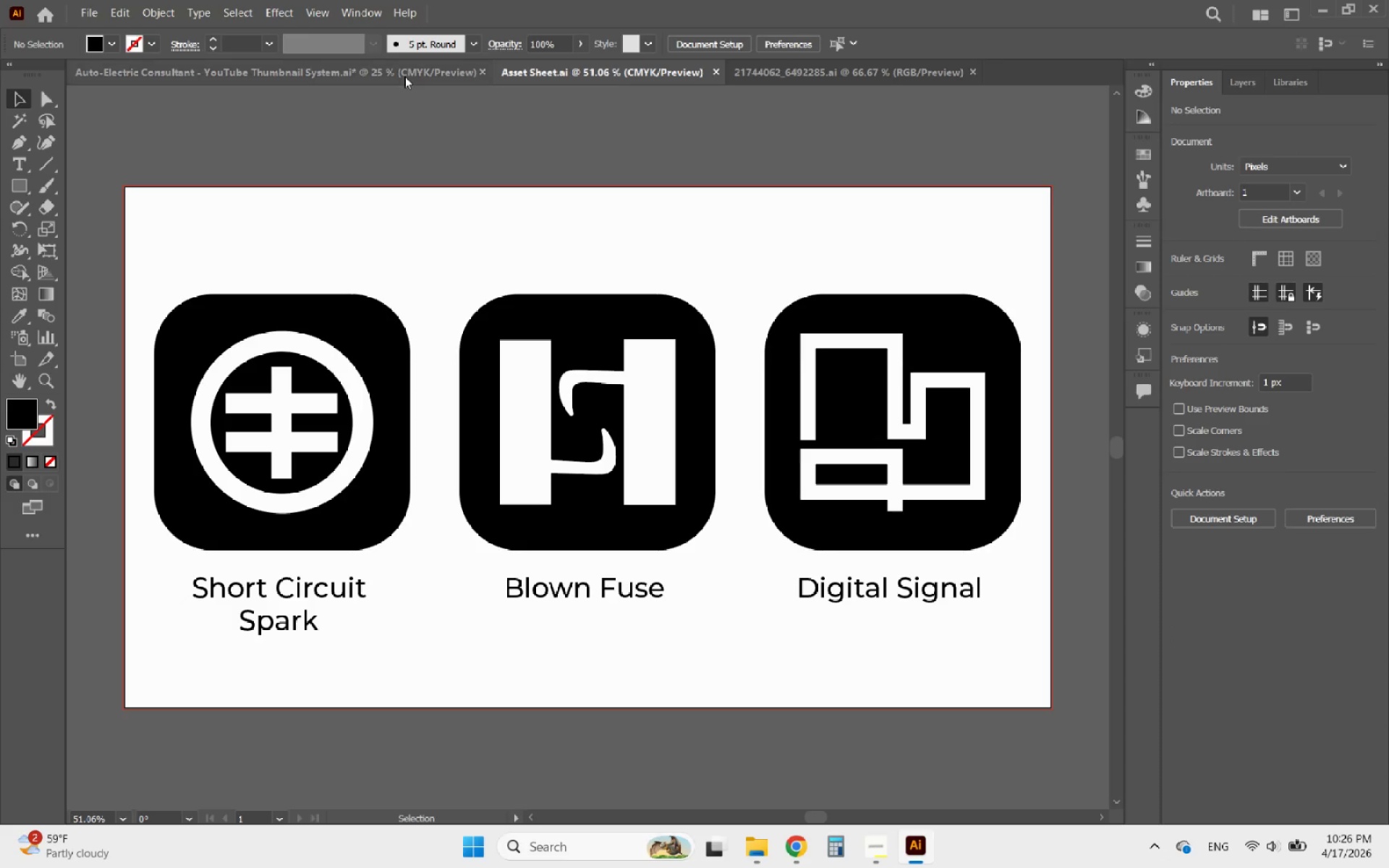 
left_click([404, 75])
 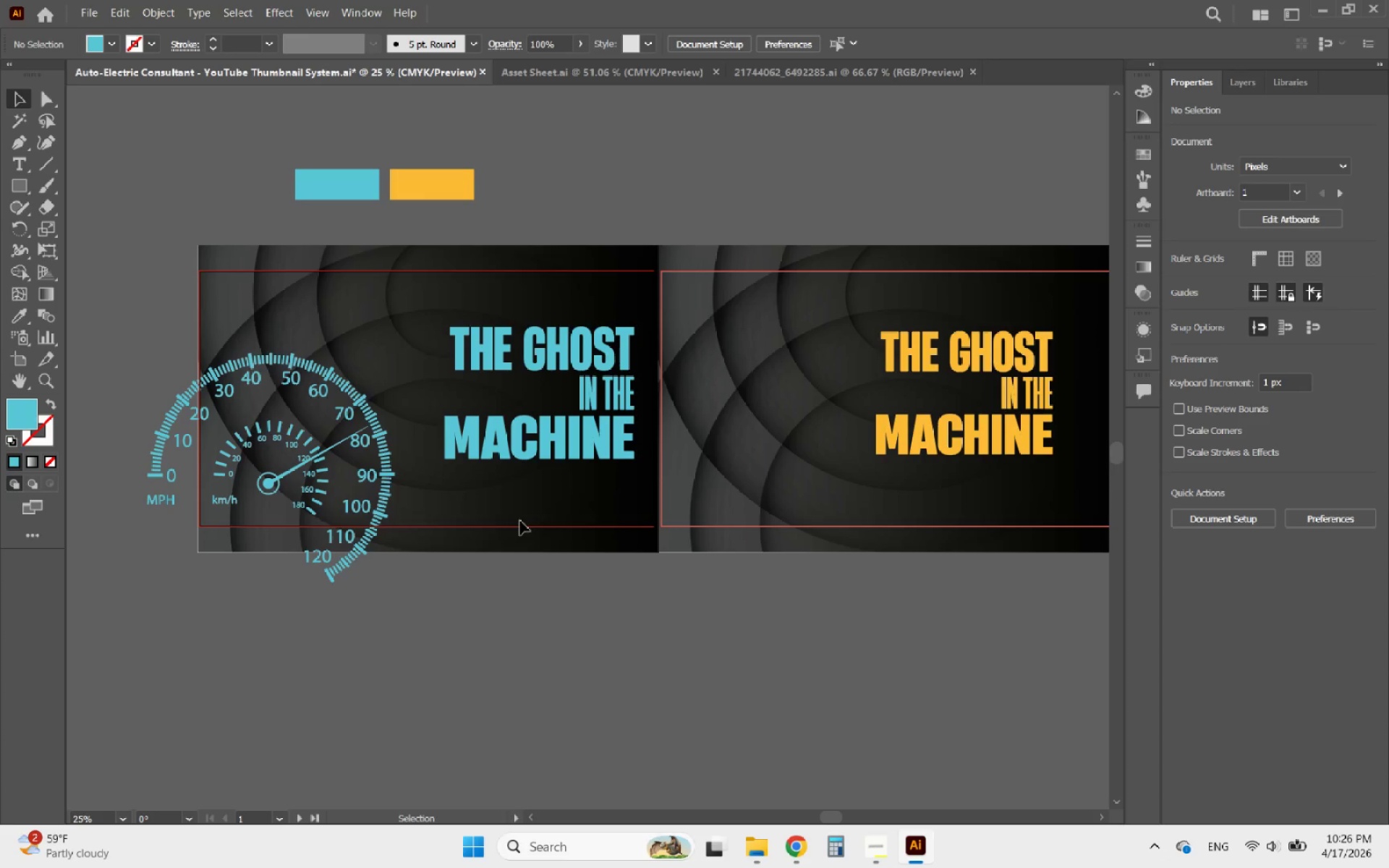 
left_click([592, 650])
 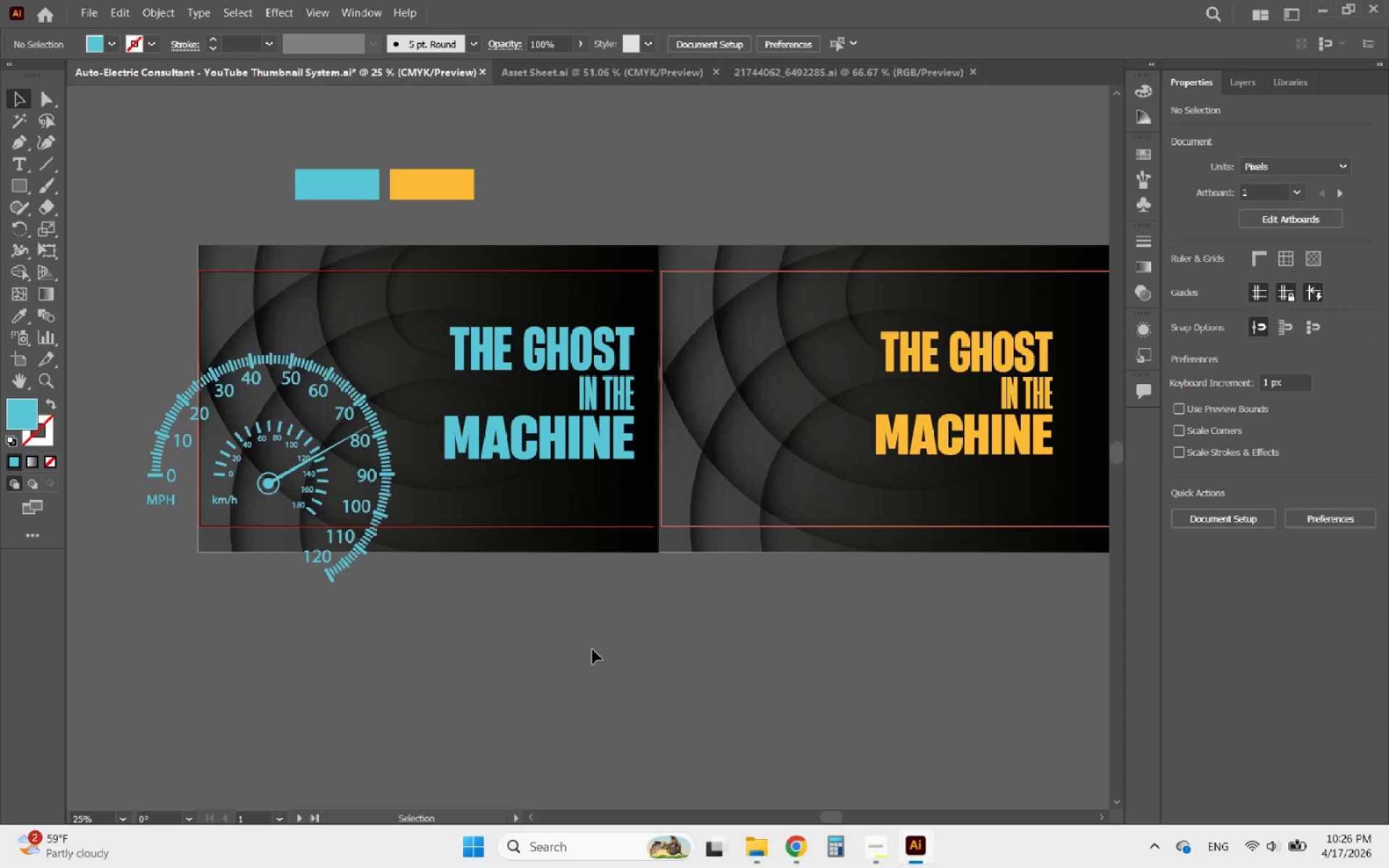 
key(Control+V)
 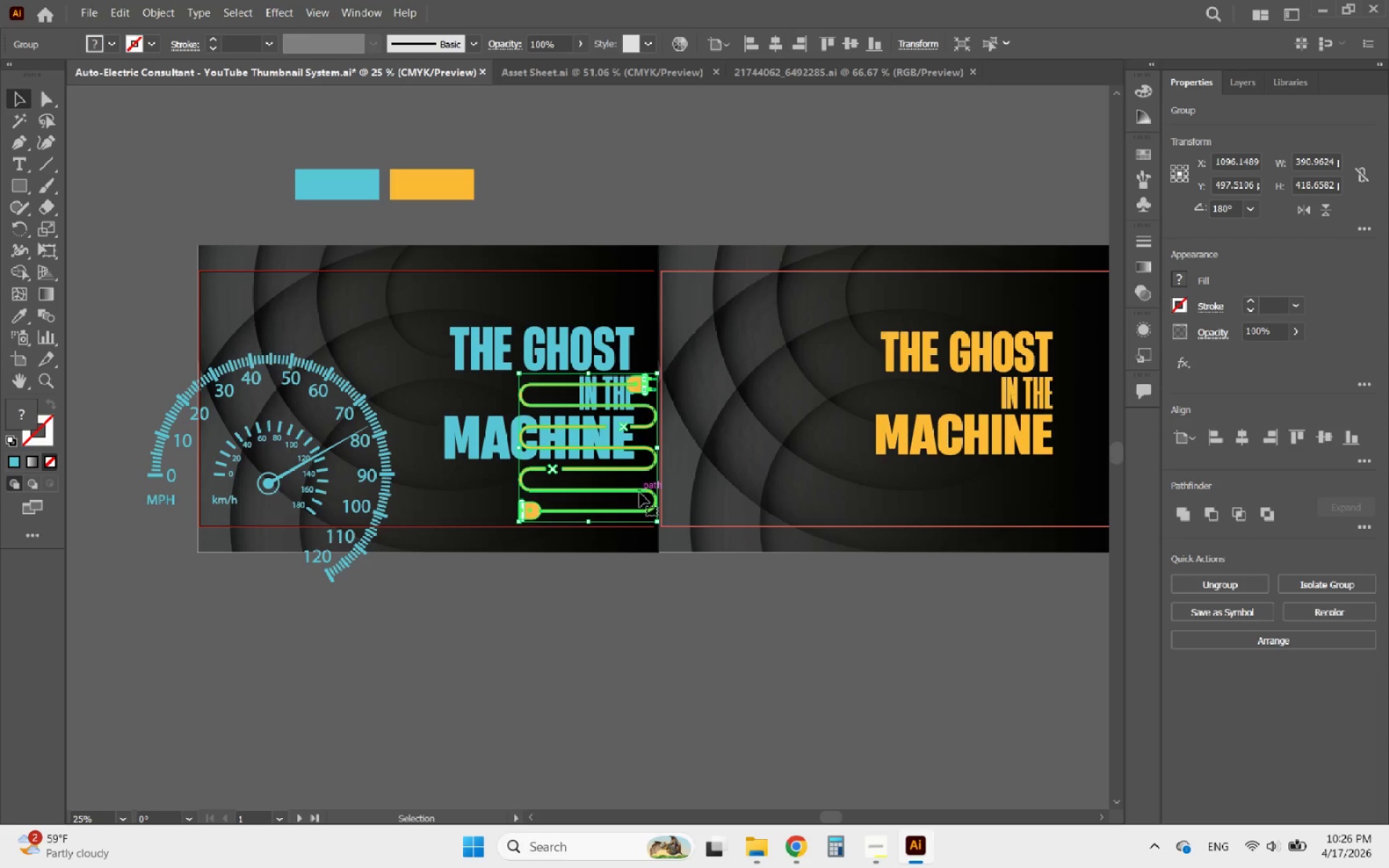 
left_click_drag(start_coordinate=[637, 492], to_coordinate=[815, 441])
 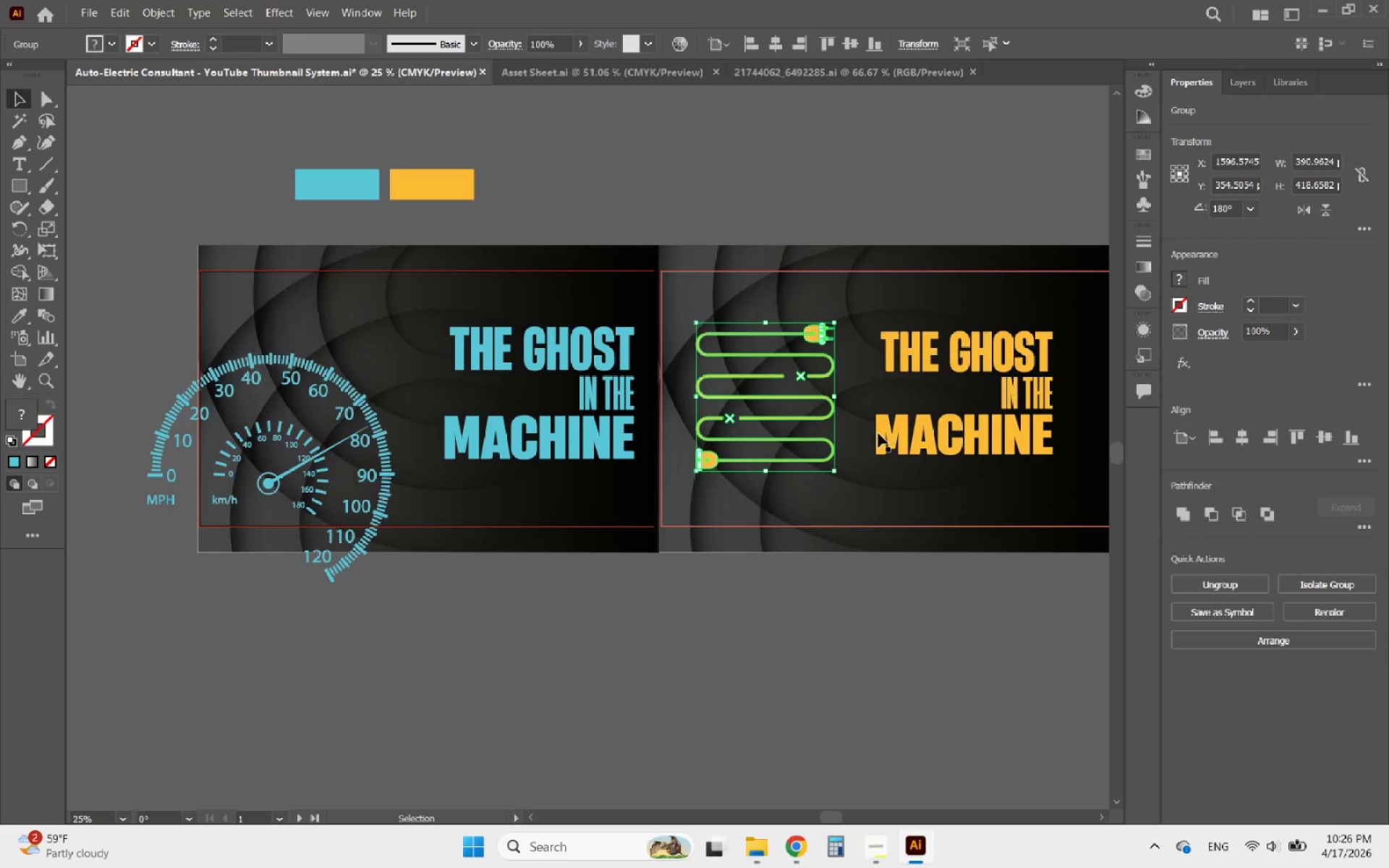 
hold_key(key=AltLeft, duration=1.09)
scroll: coordinate [556, 395], scroll_direction: none, amount: 0.0
 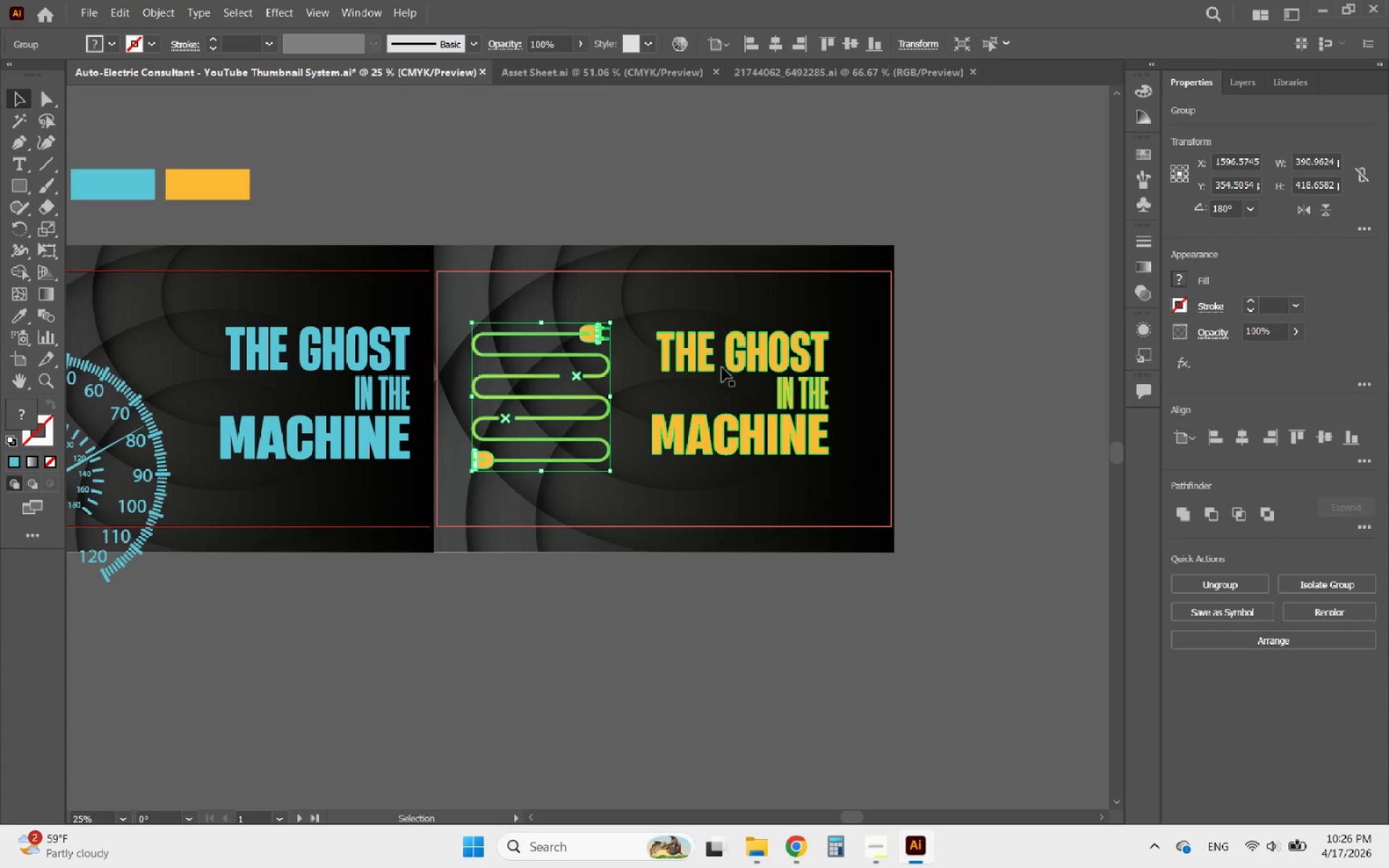 
hold_key(key=ShiftLeft, duration=0.62)
left_click([722, 367])
 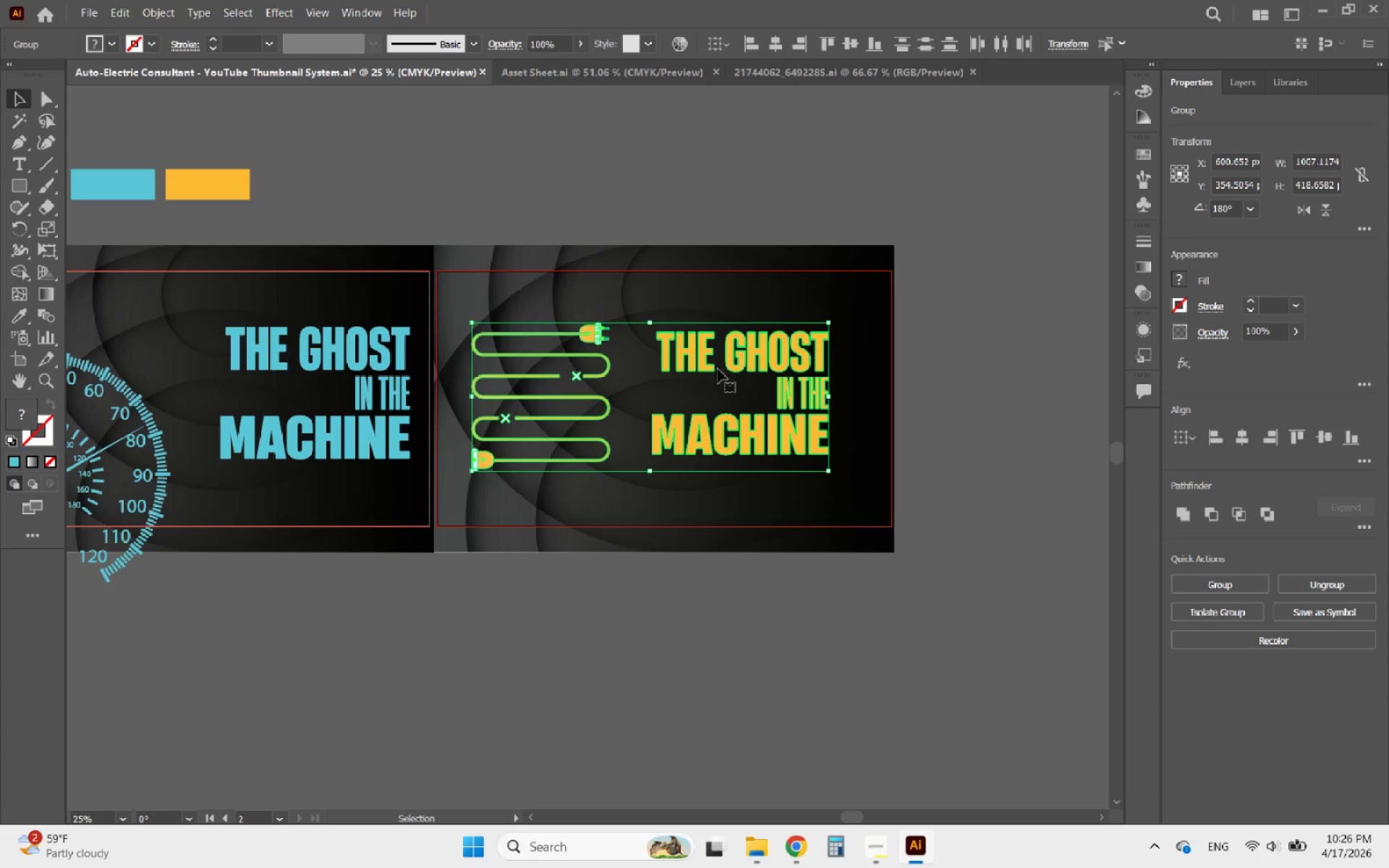 
left_click([708, 371])
 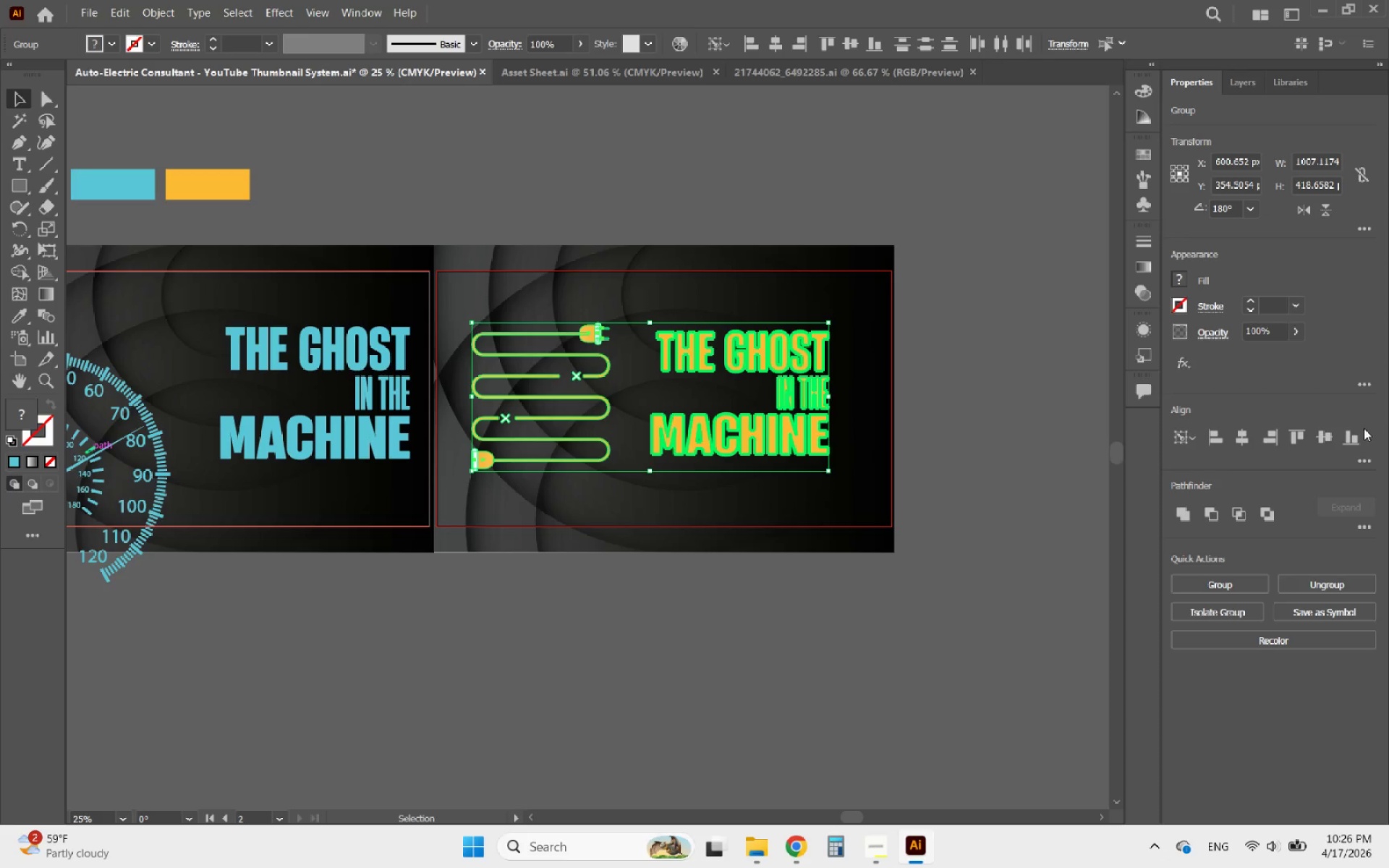 
left_click([1327, 432])
 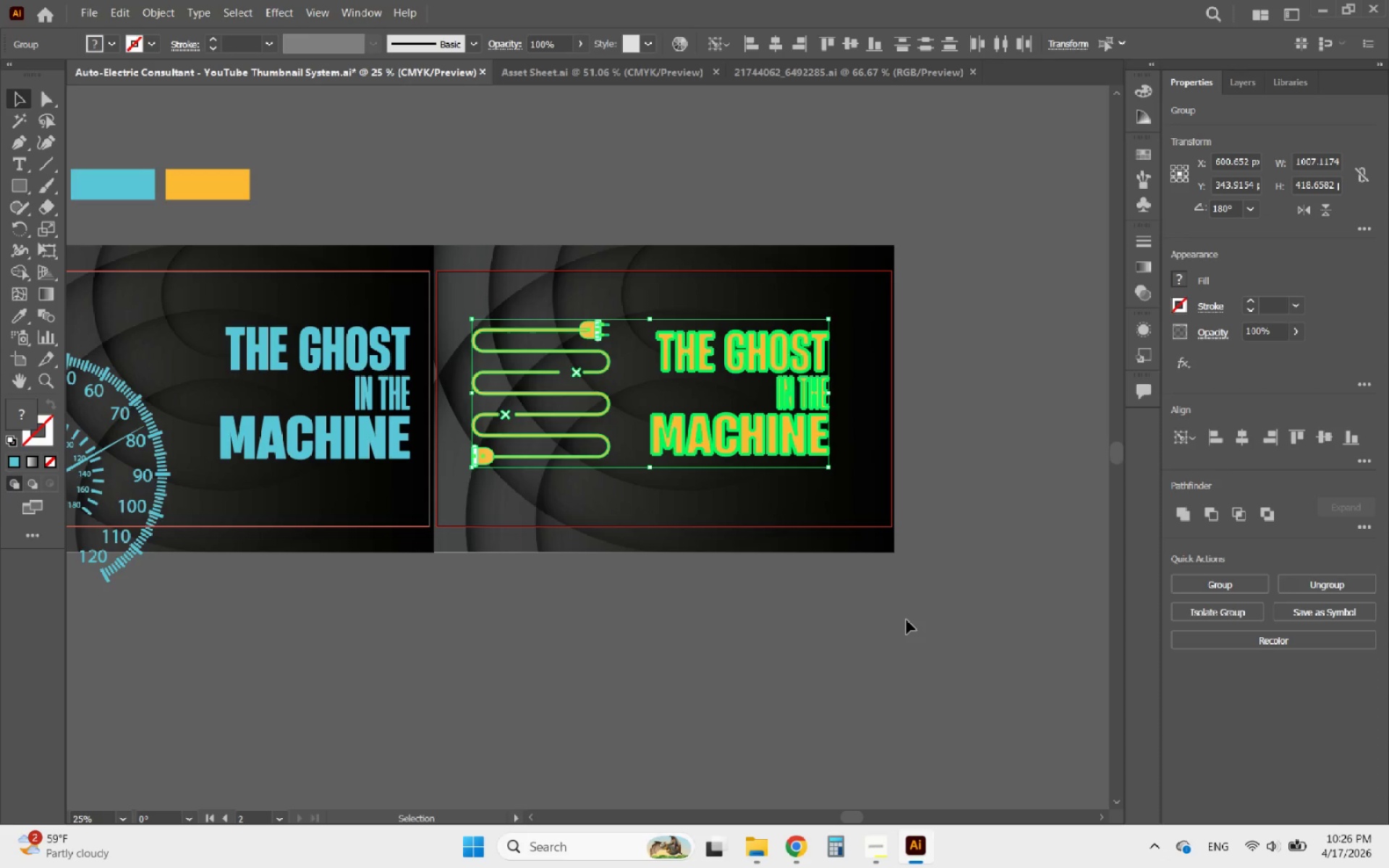 
left_click([919, 625])
 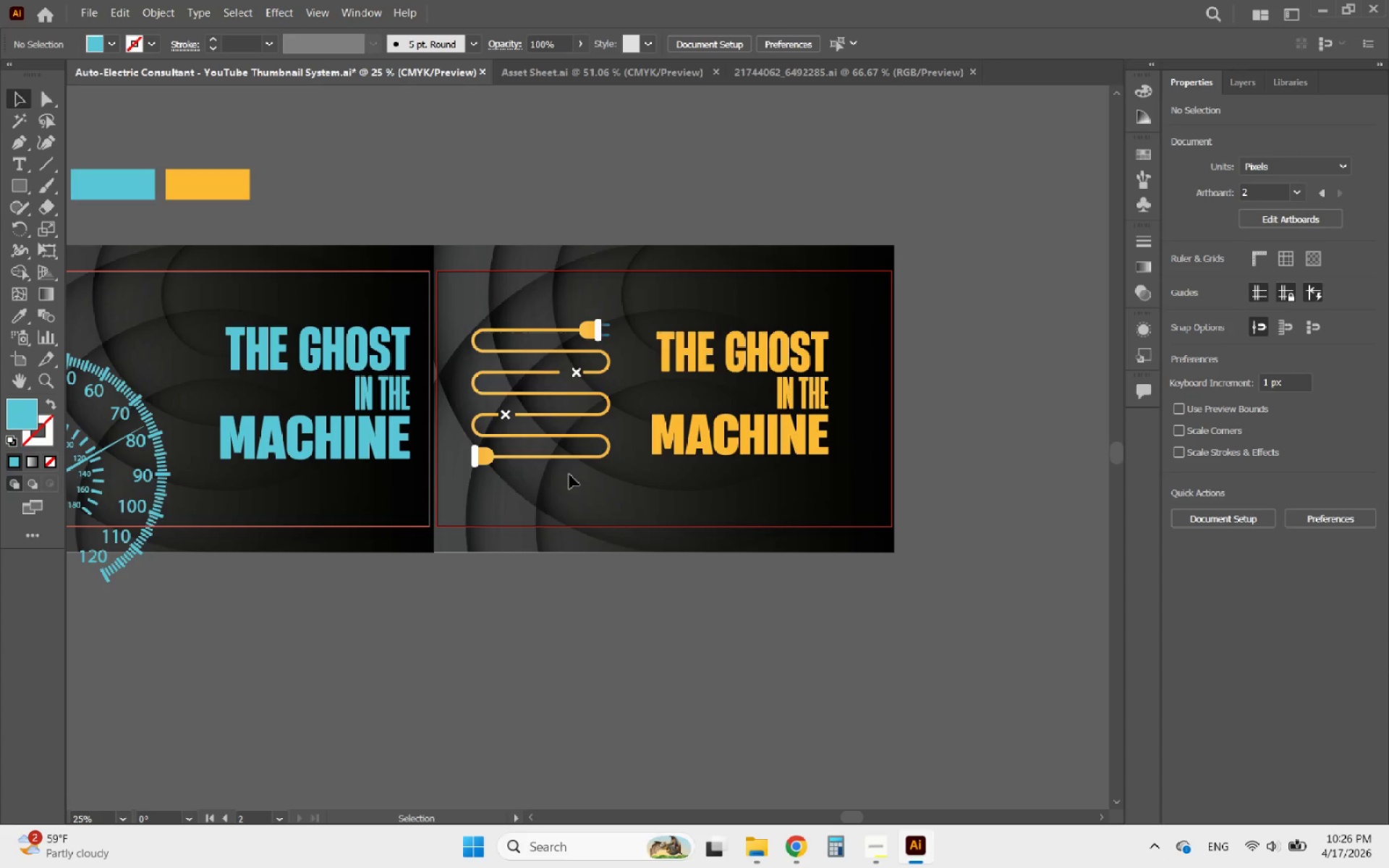 
left_click([591, 461])
 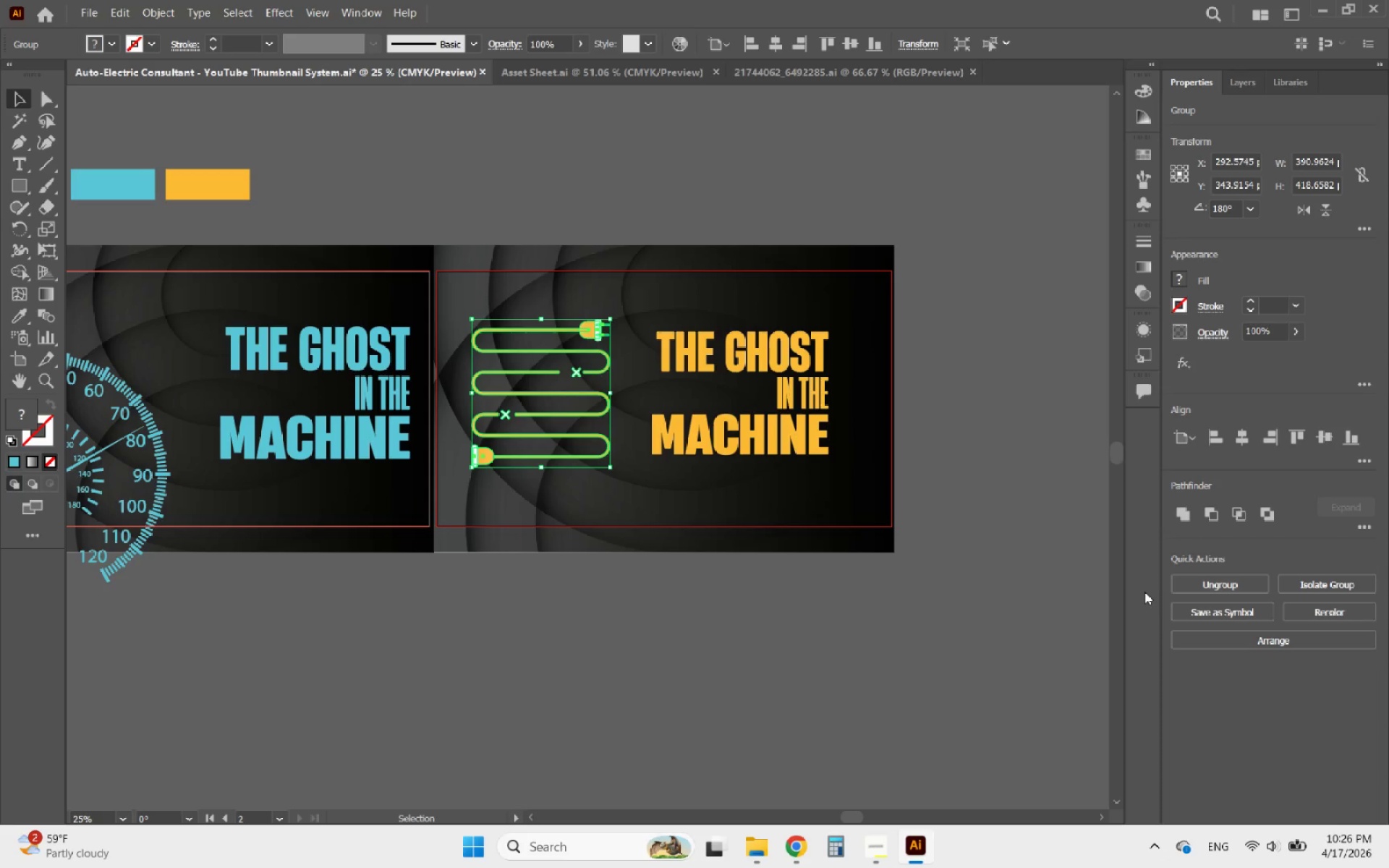 
hold_key(key=AltLeft, duration=5.53)
scroll: coordinate [961, 571], scroll_direction: up, amount: 3.0
 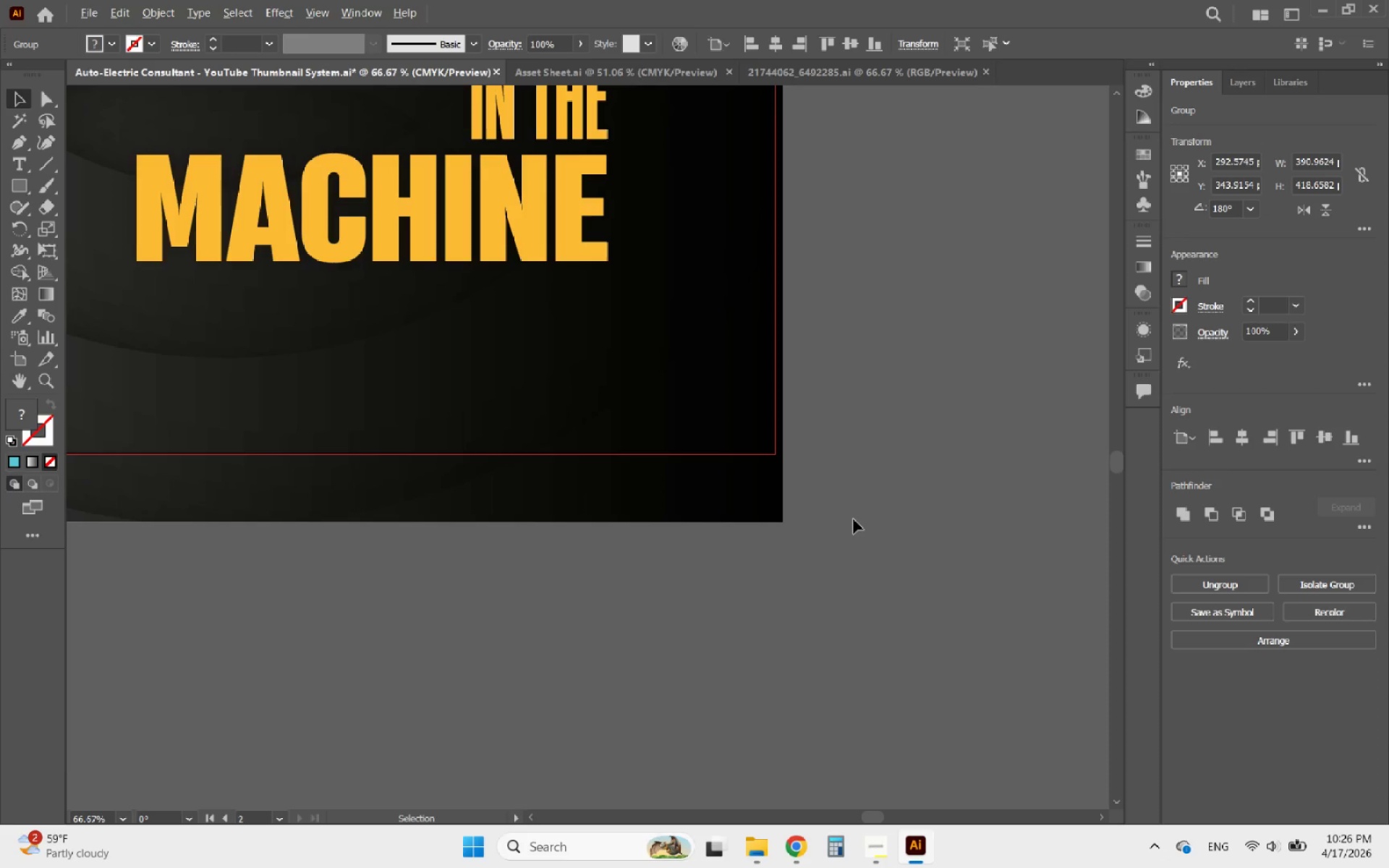 
scroll: coordinate [852, 519], scroll_direction: down, amount: 4.0
 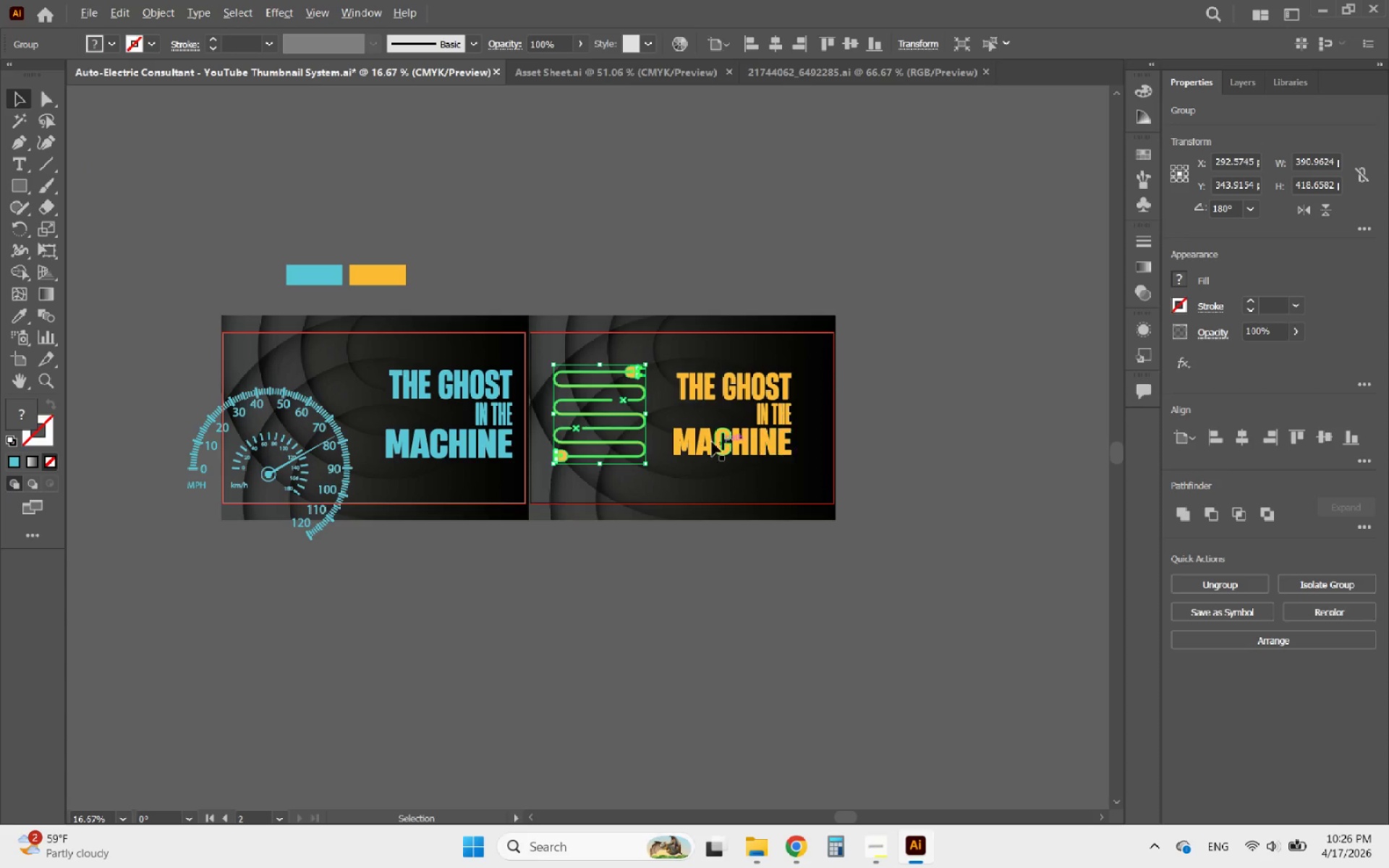 
scroll: coordinate [592, 425], scroll_direction: up, amount: 5.0
 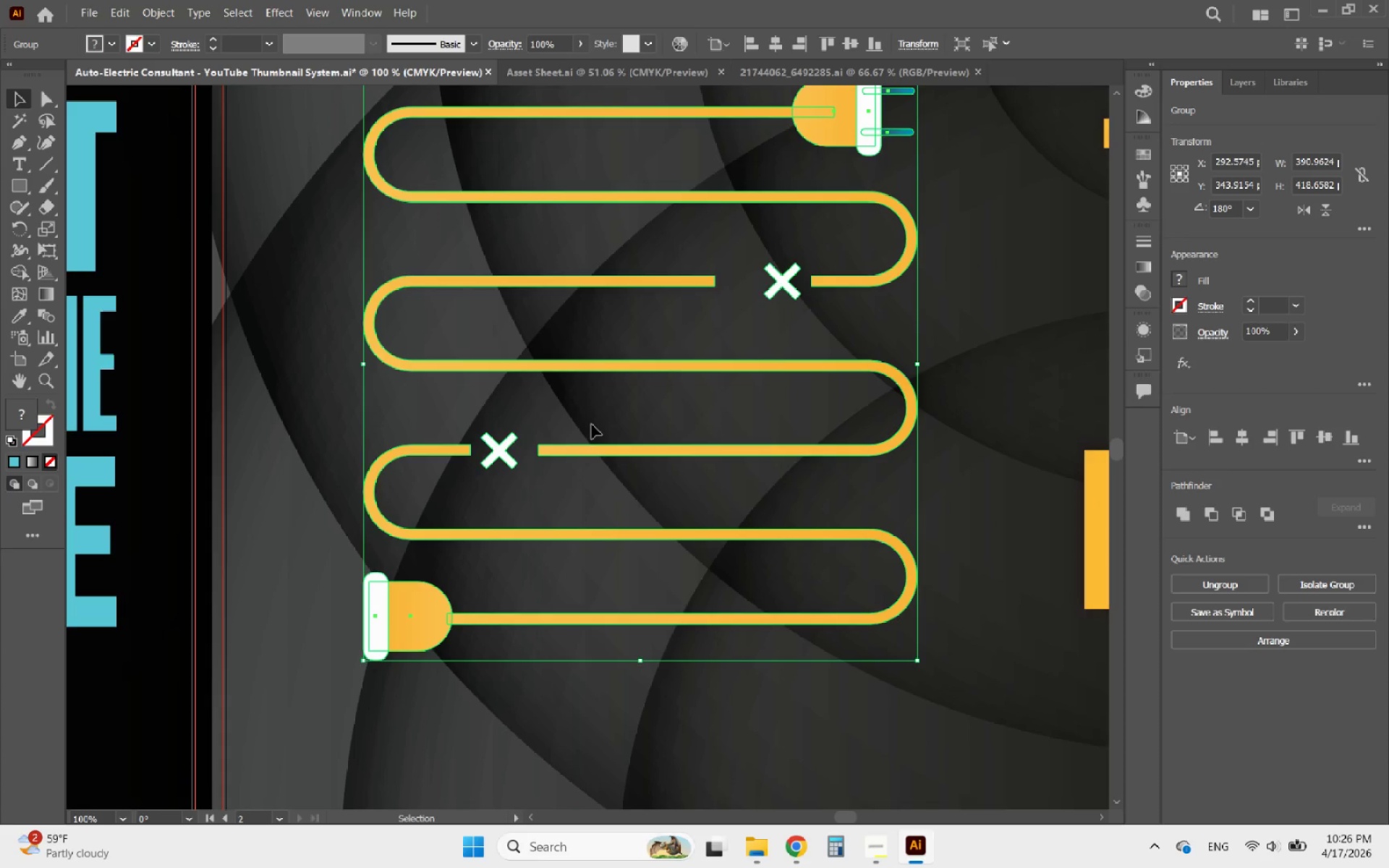 
hold_key(key=AltLeft, duration=0.66)
scroll: coordinate [634, 439], scroll_direction: down, amount: 4.0
 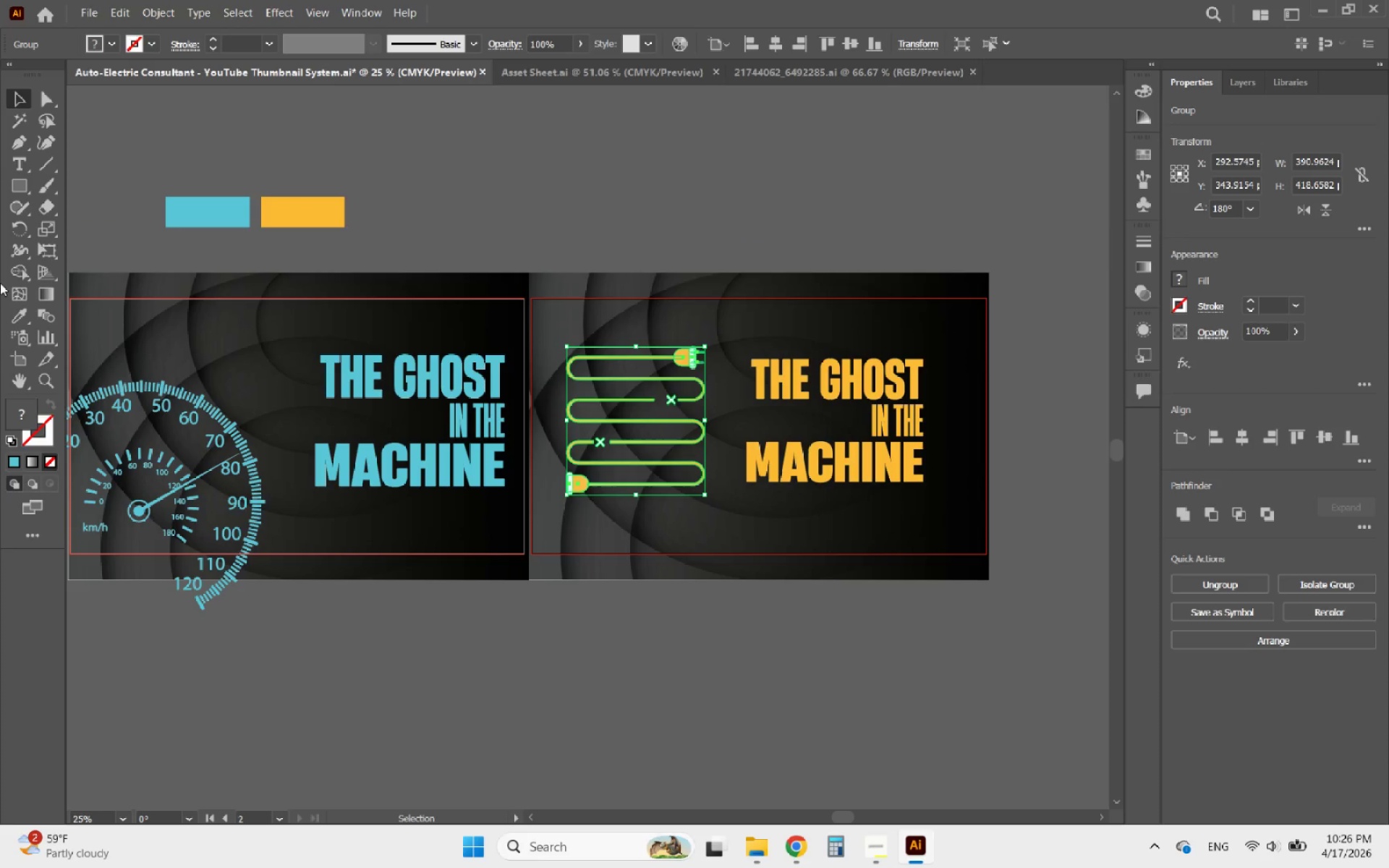 
left_click([16, 313])
 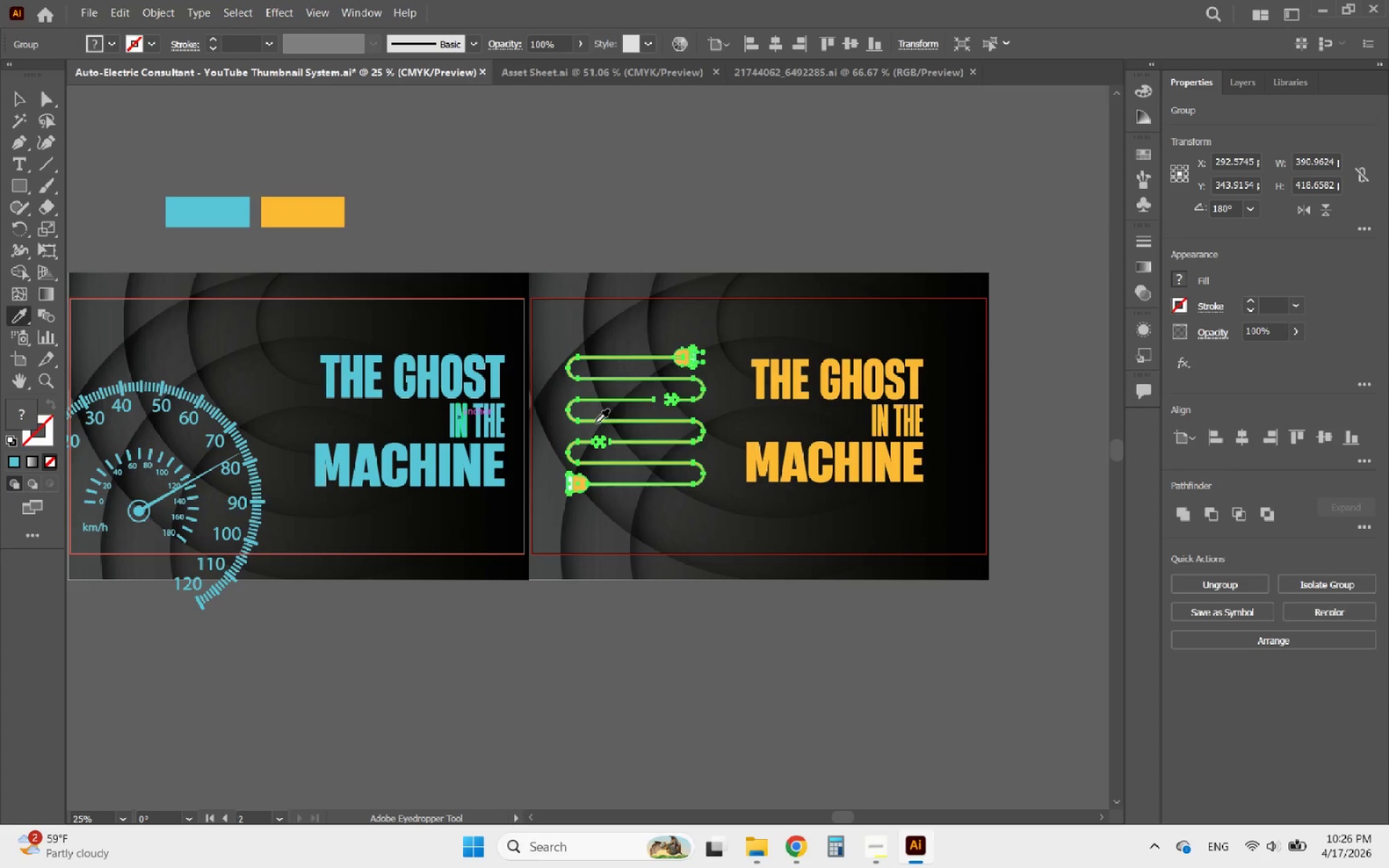 
hold_key(key=AltLeft, duration=0.56)
scroll: coordinate [651, 401], scroll_direction: up, amount: 2.0
 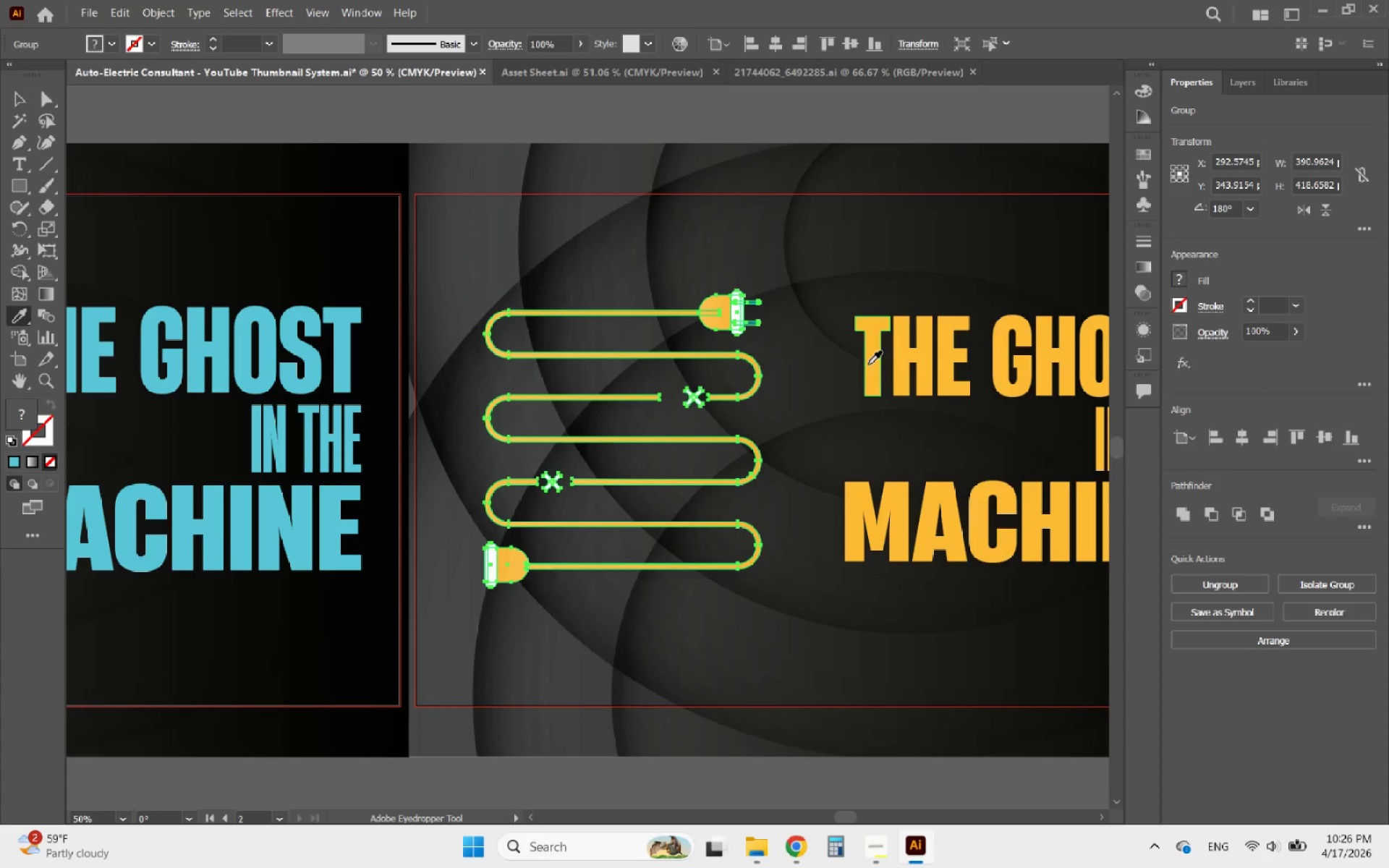 
left_click([868, 364])
 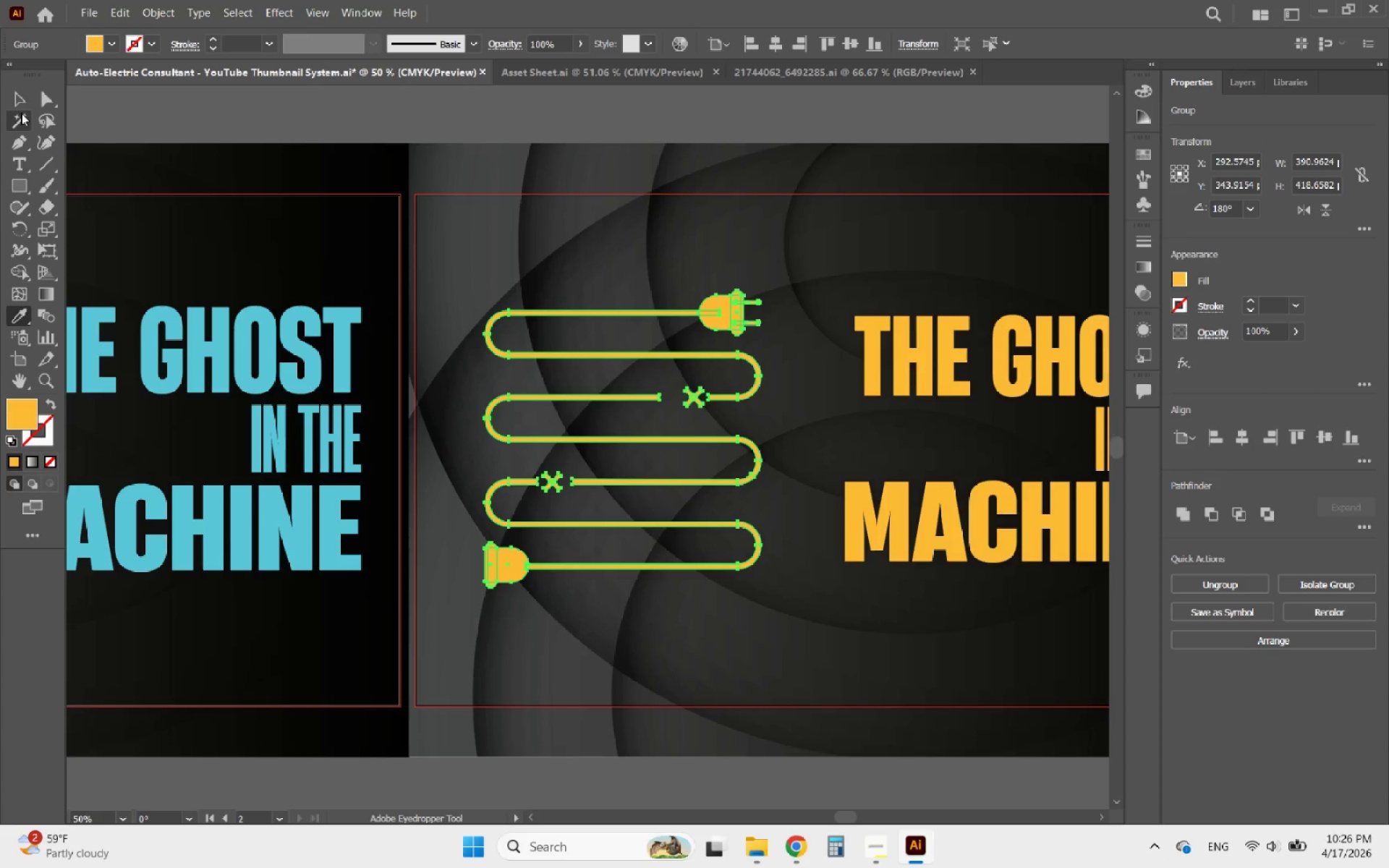 
key(Control+ControlLeft)
 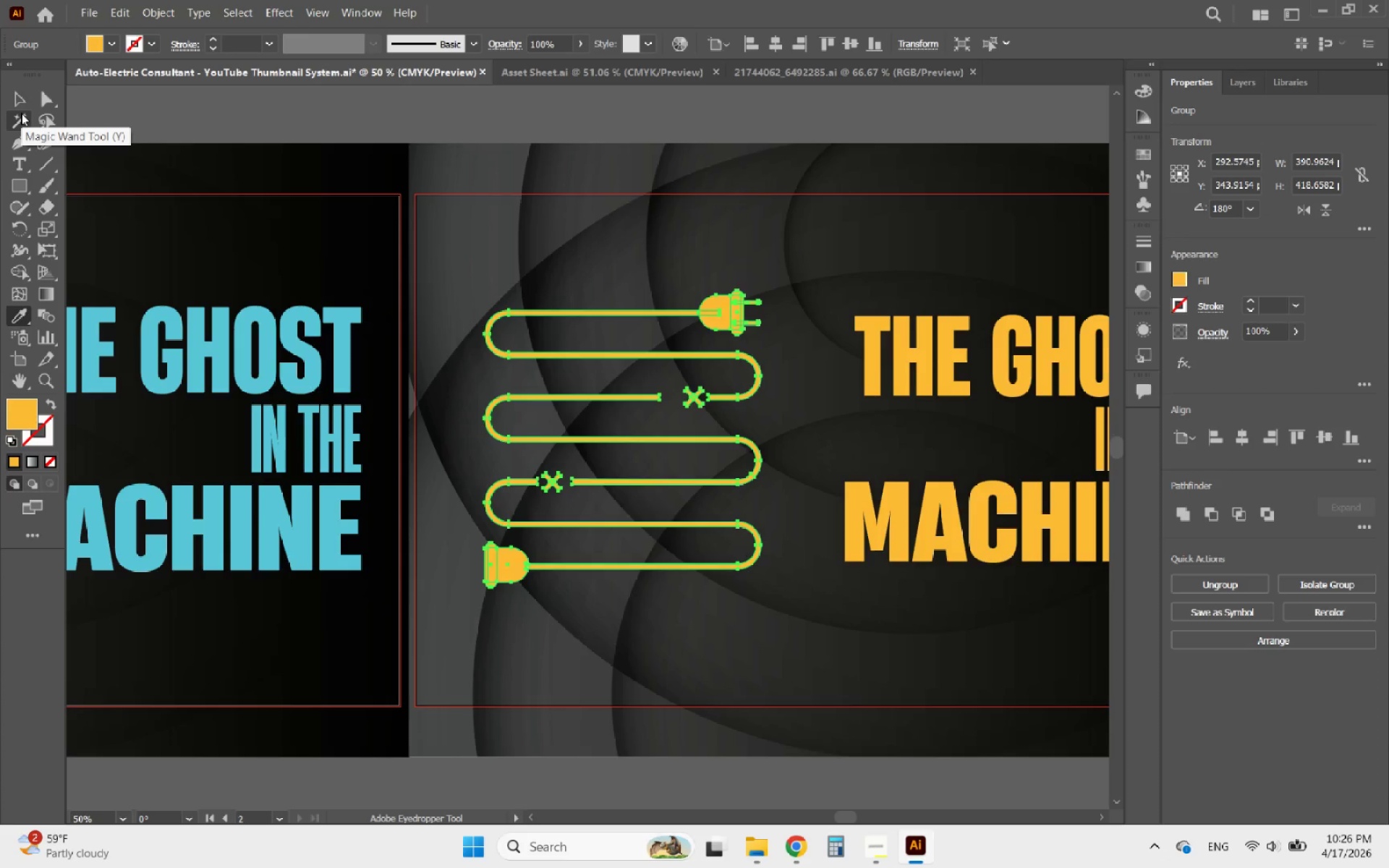 
key(Control+Z)
 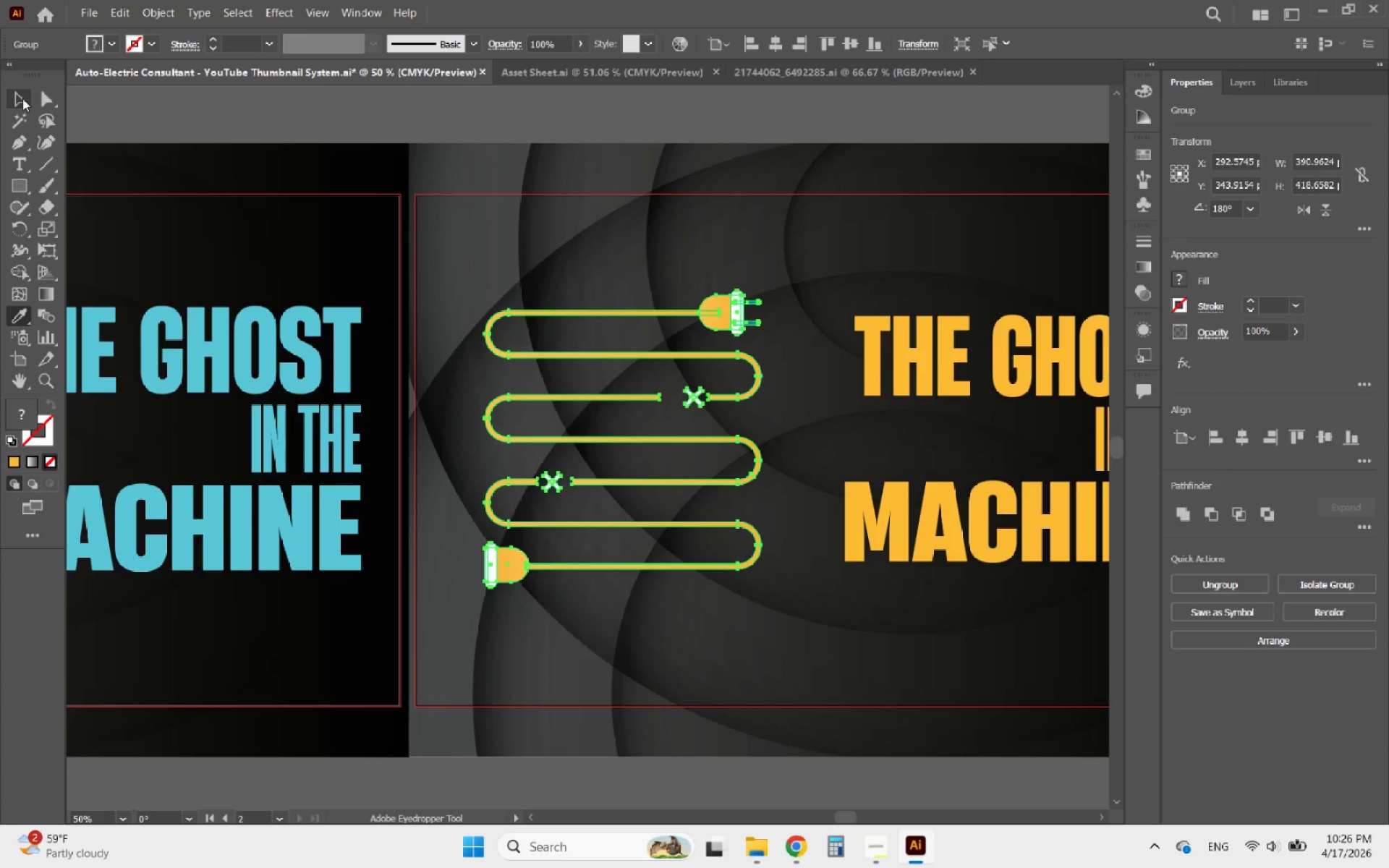 
left_click([22, 98])
 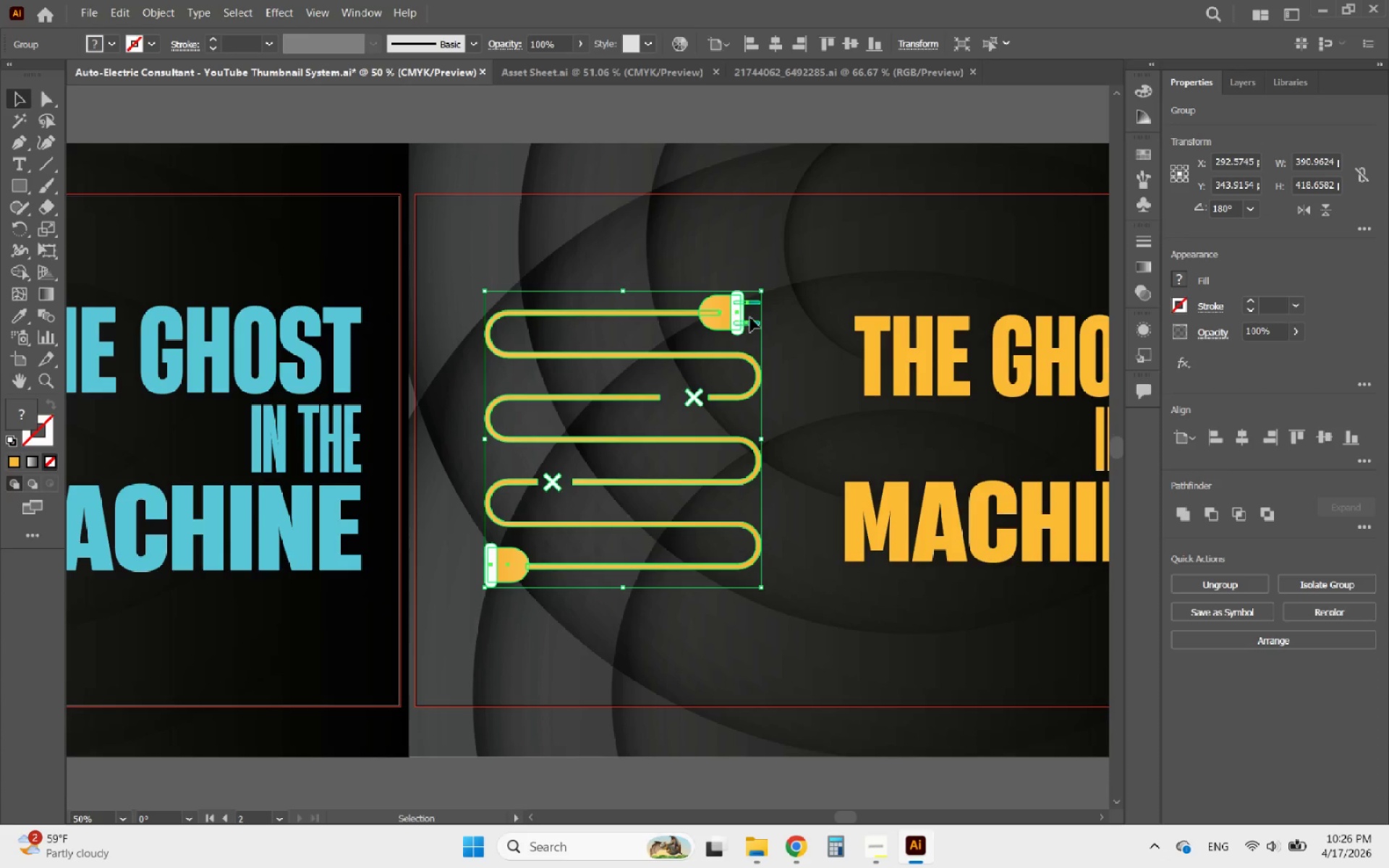 
double_click([715, 309])
 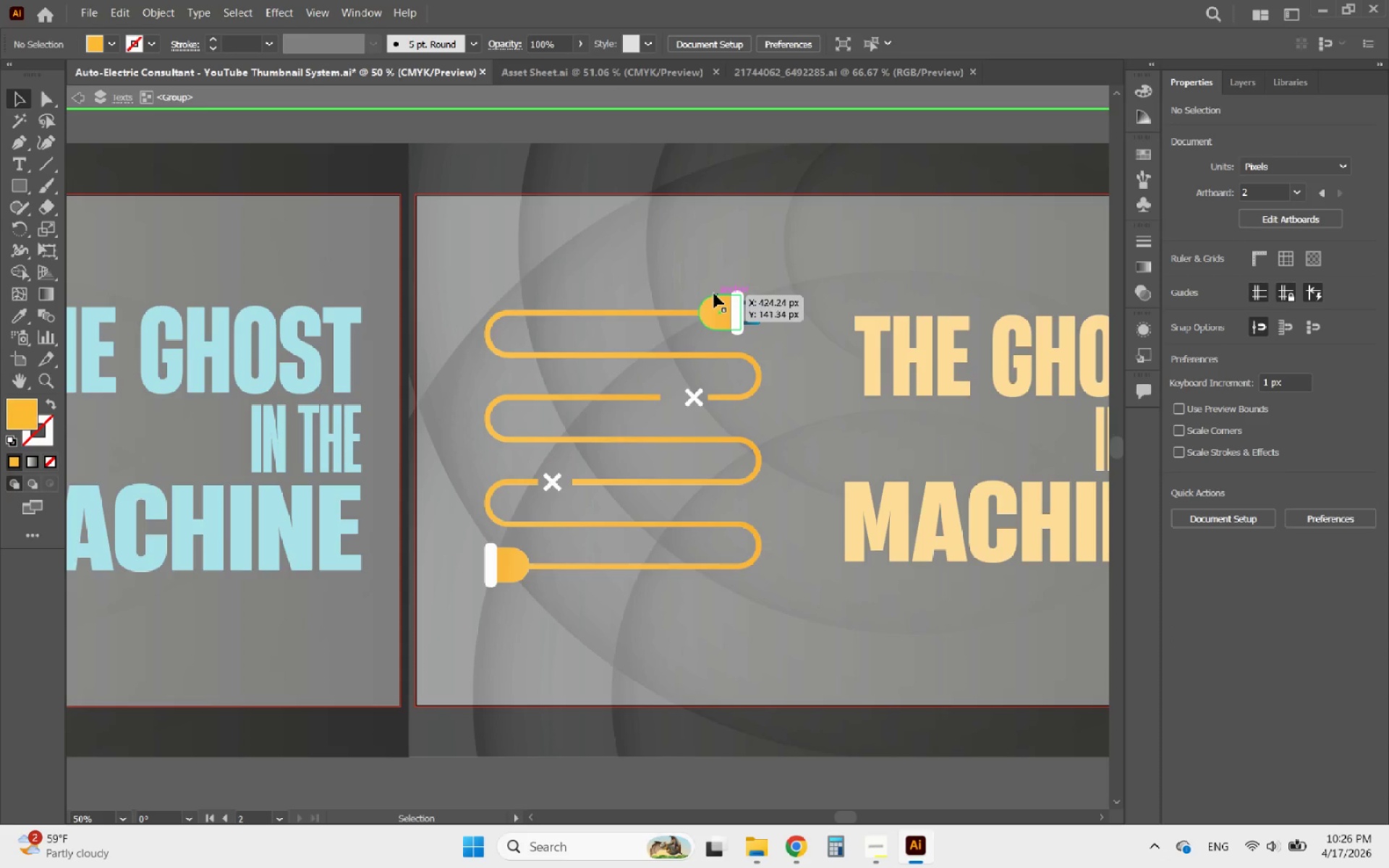 
left_click([714, 294])
 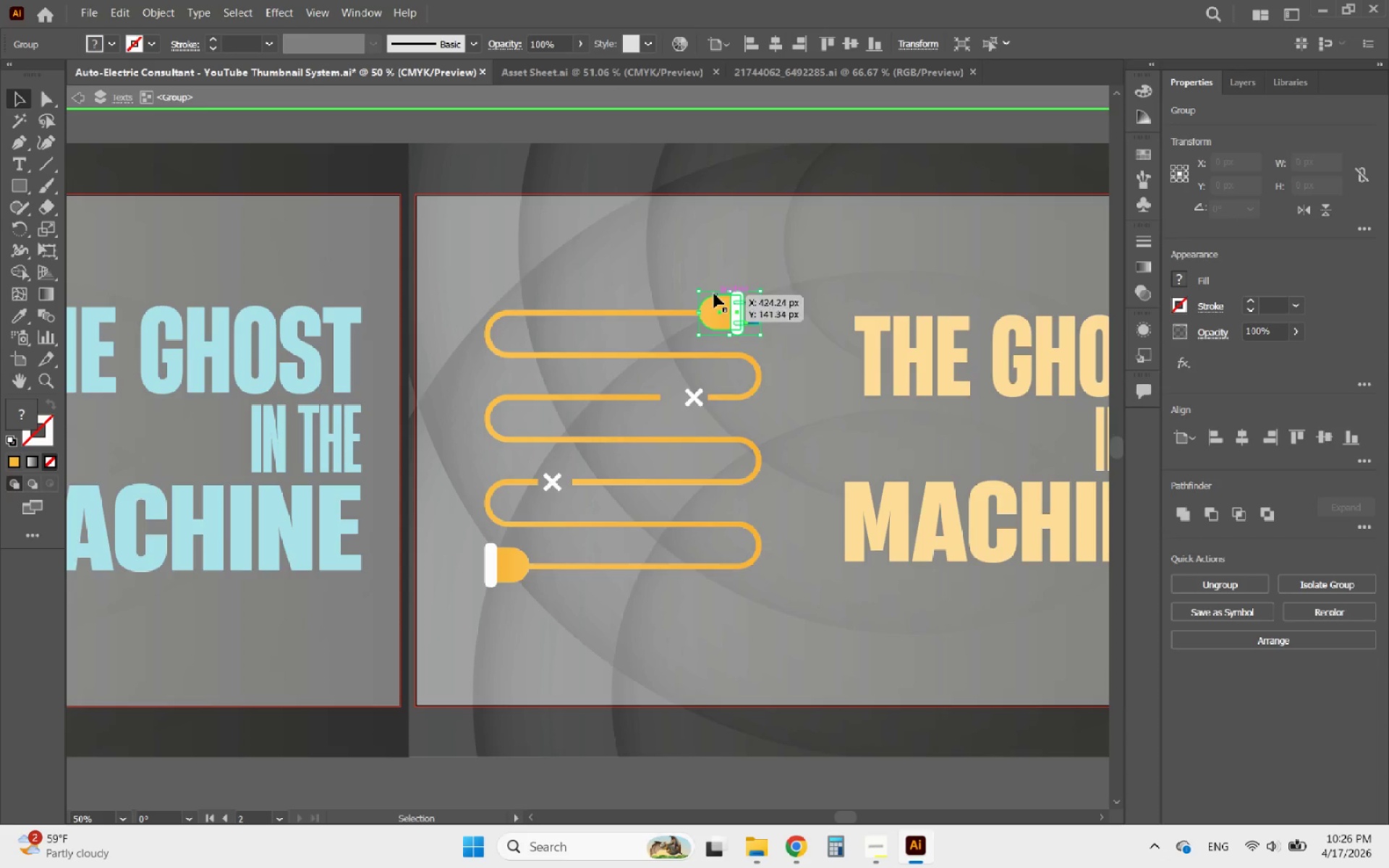 
hold_key(key=ShiftLeft, duration=0.66)
 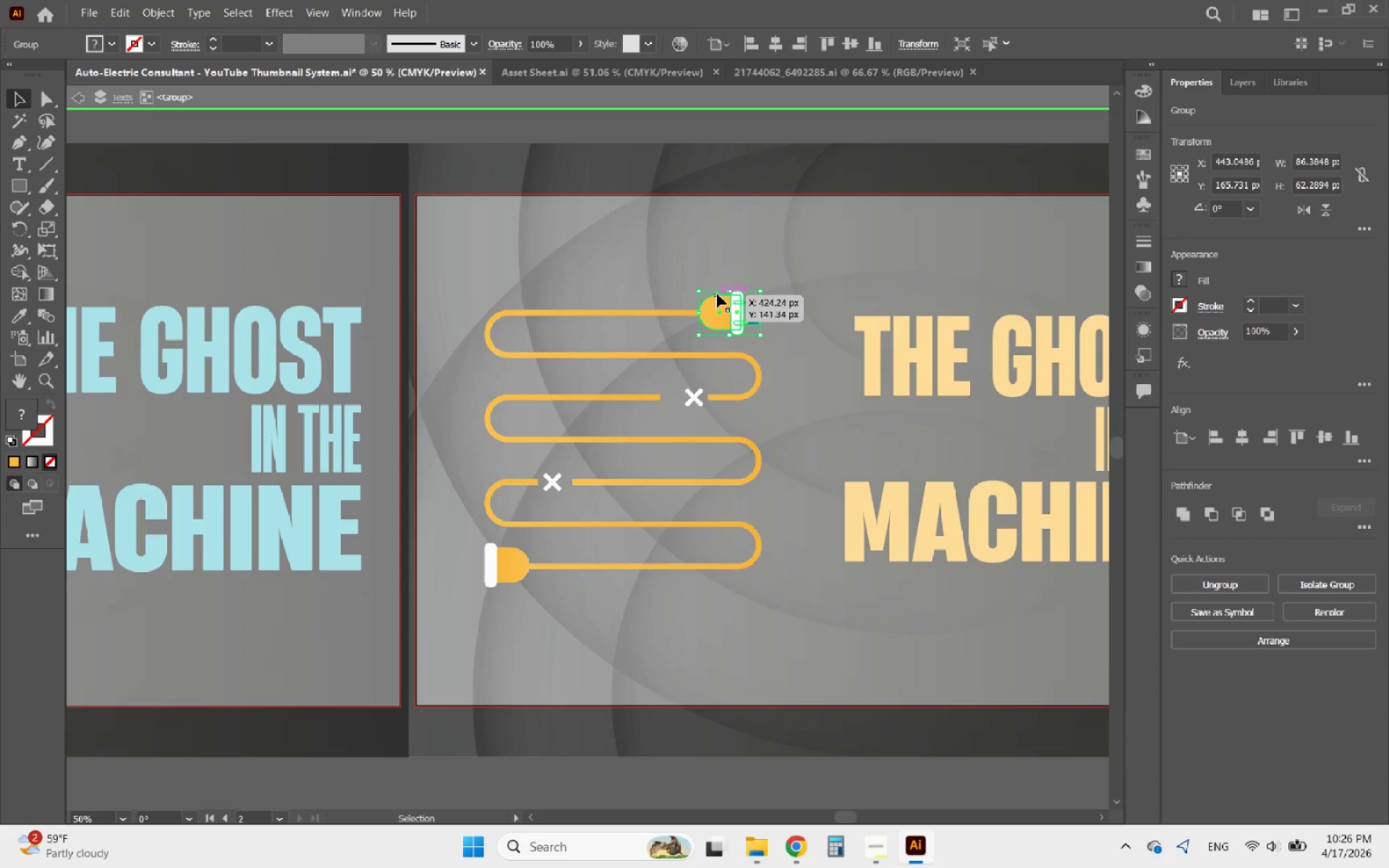 
double_click([717, 294])
 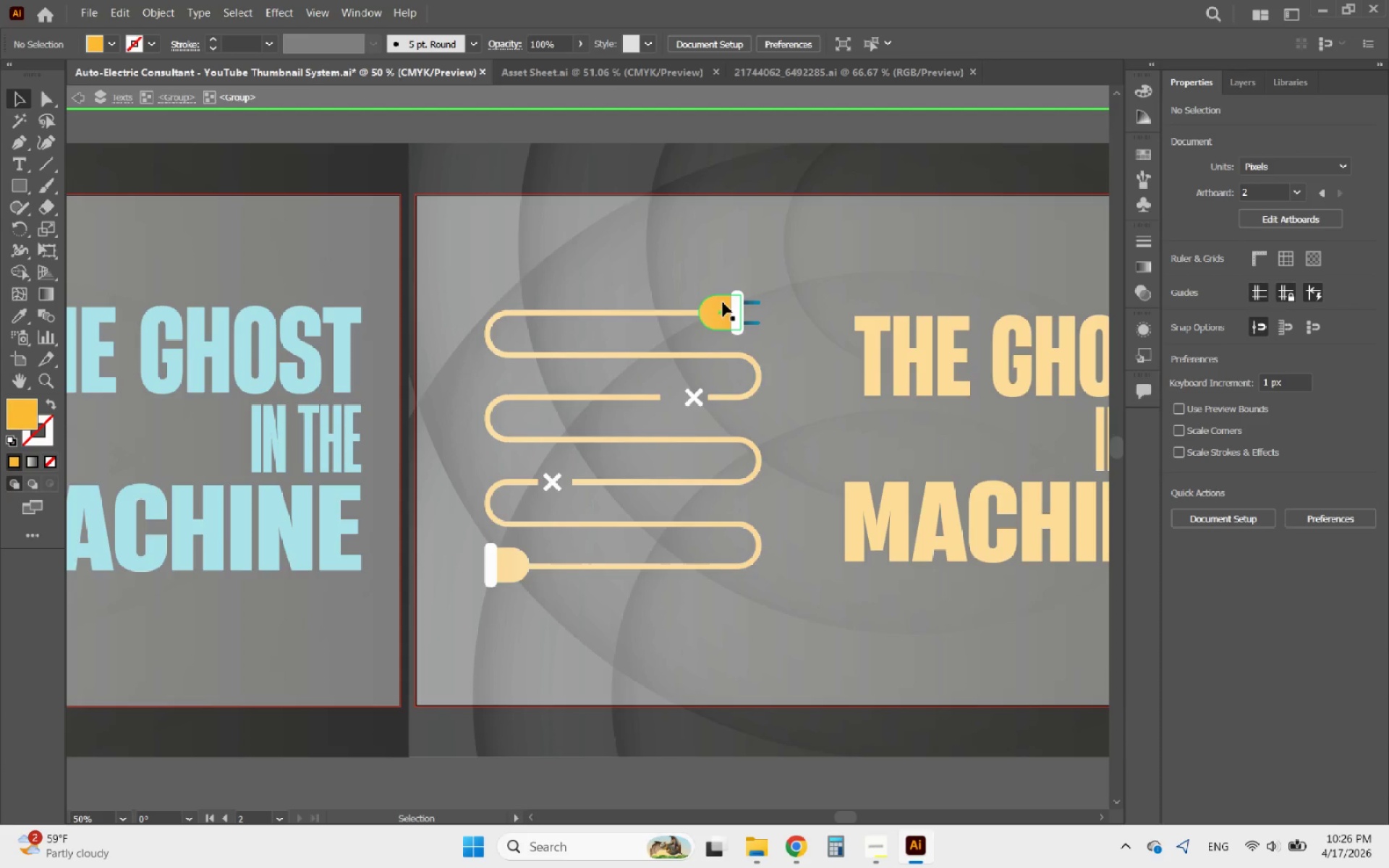 
left_click([723, 302])
 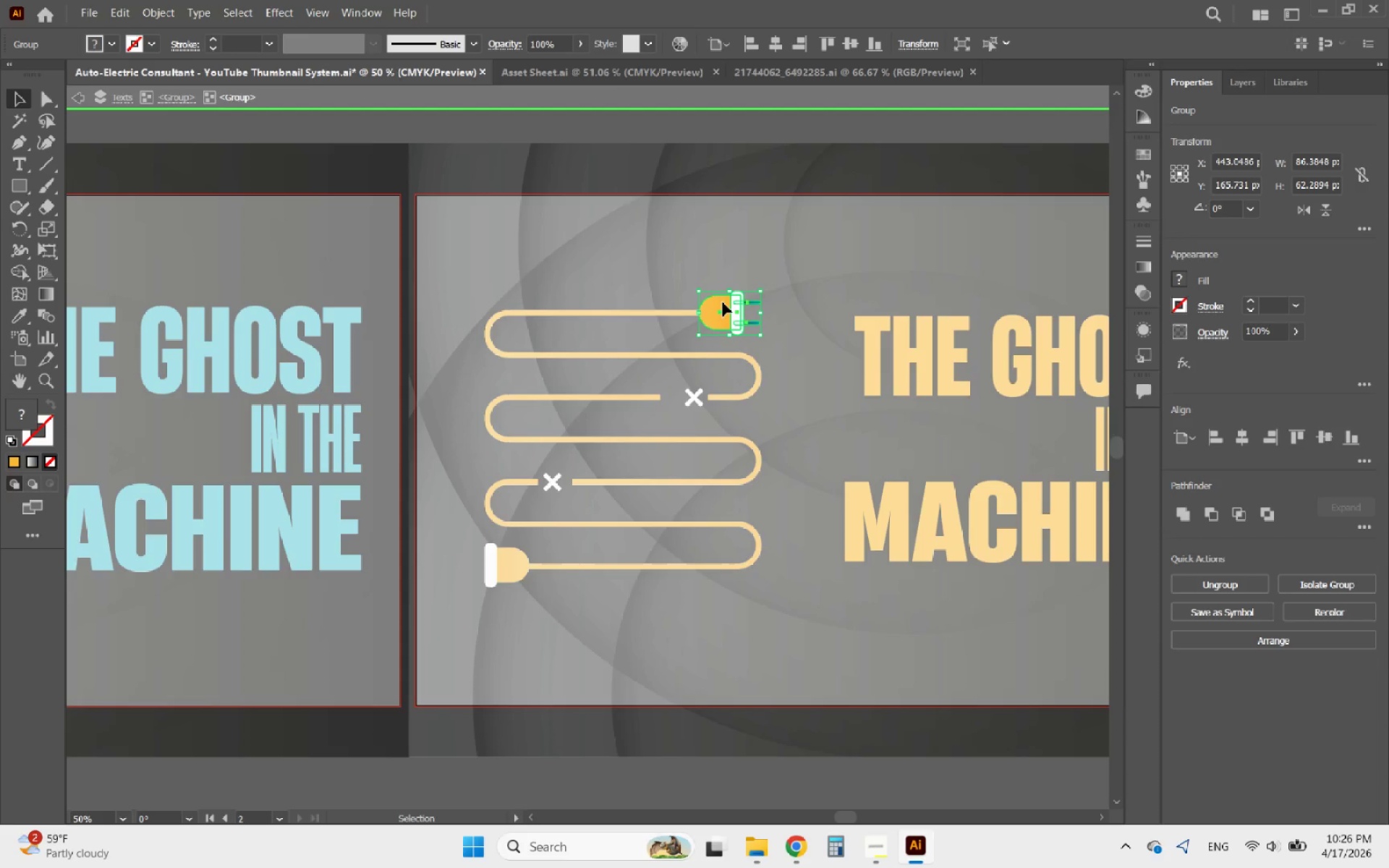 
double_click([723, 302])
 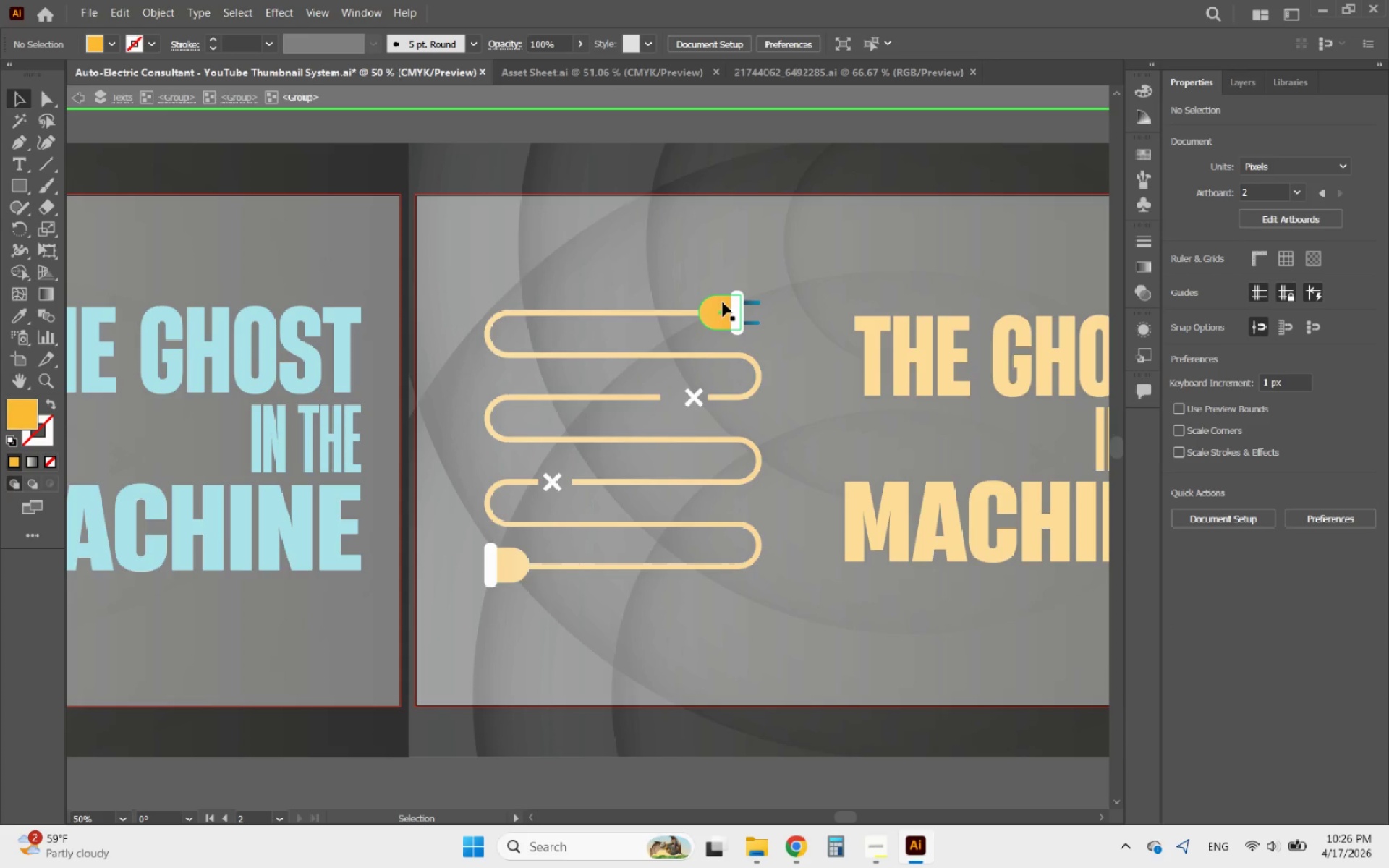 
left_click([723, 302])
 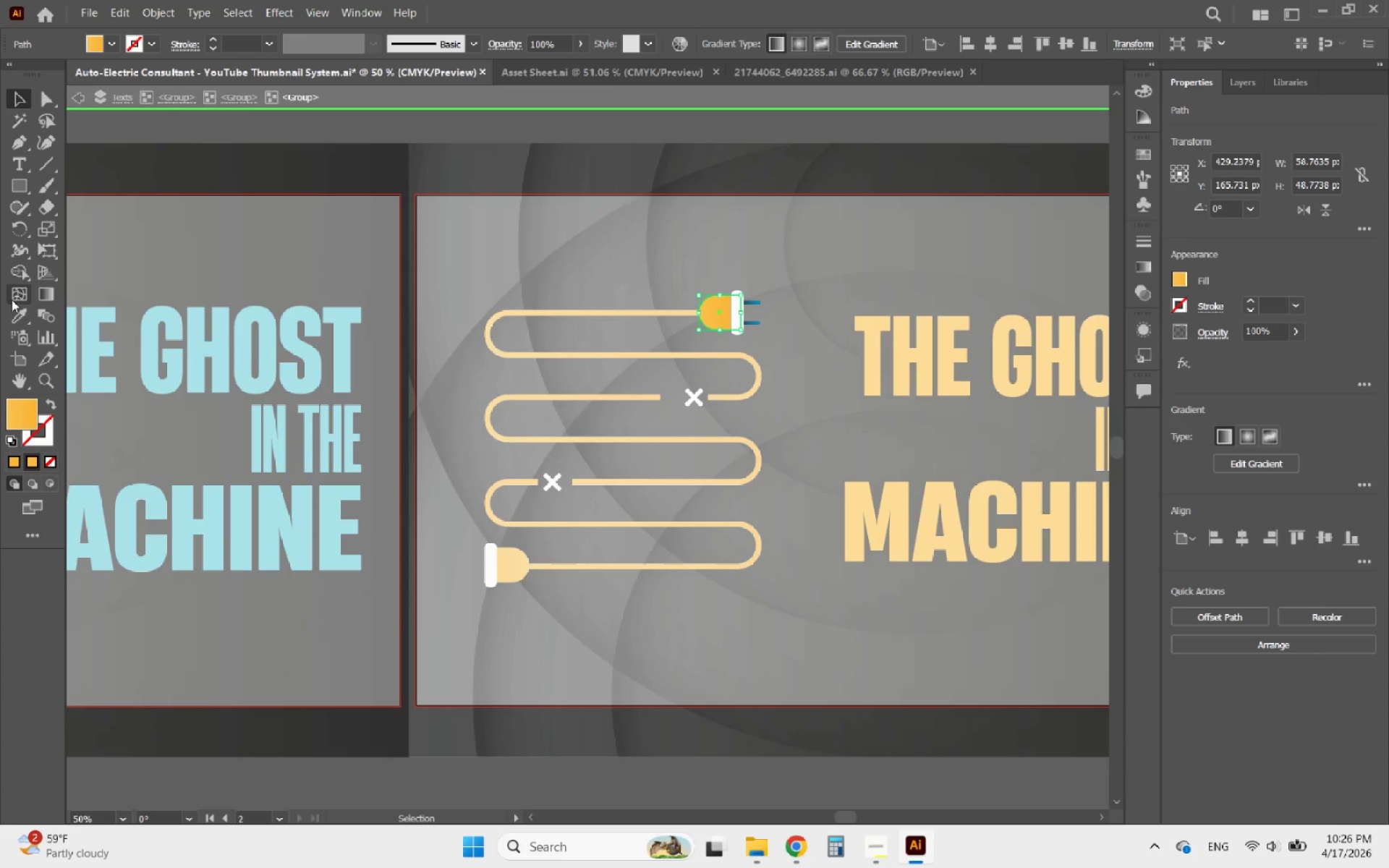 
left_click([22, 315])
 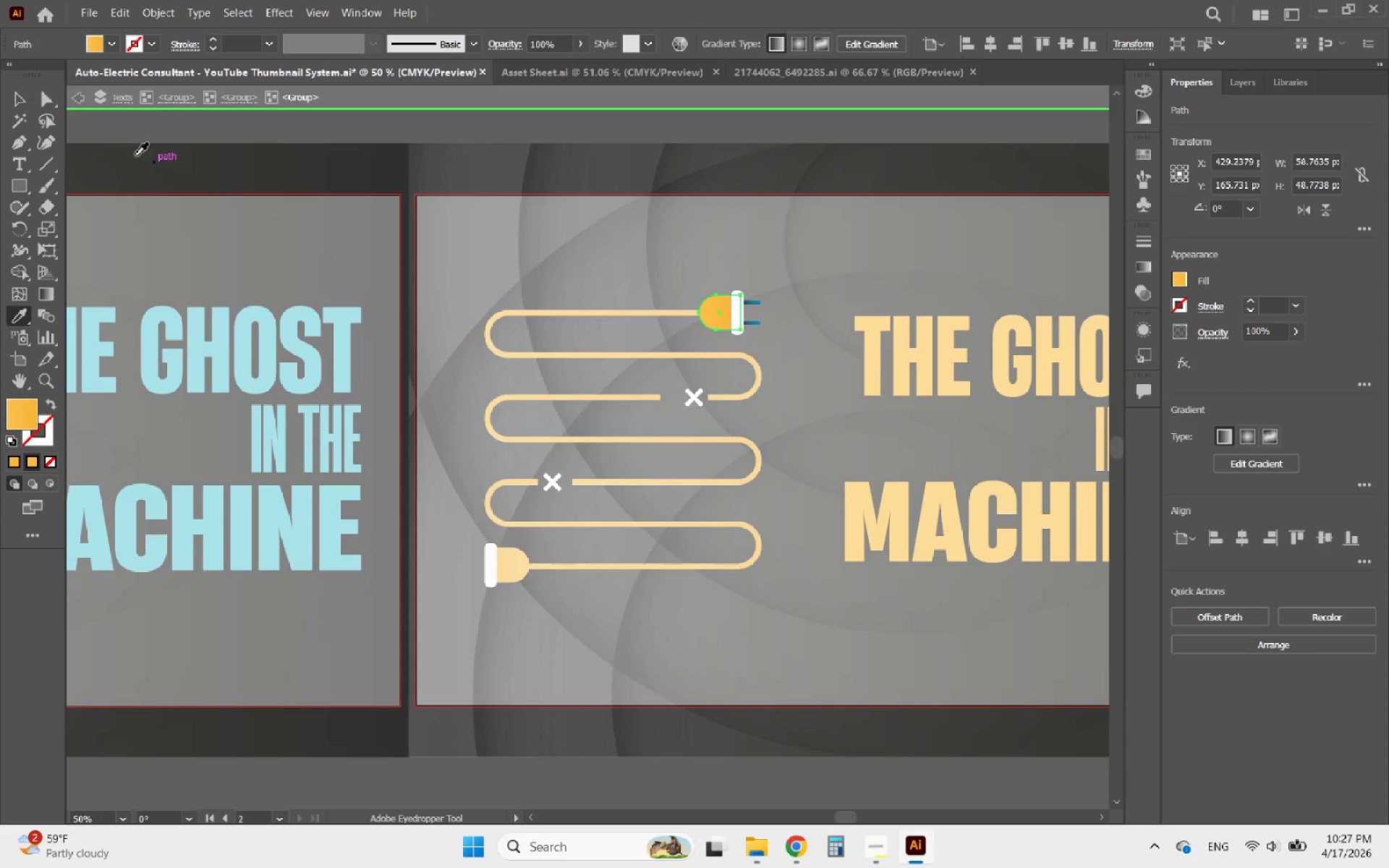 
wait(7.41)
 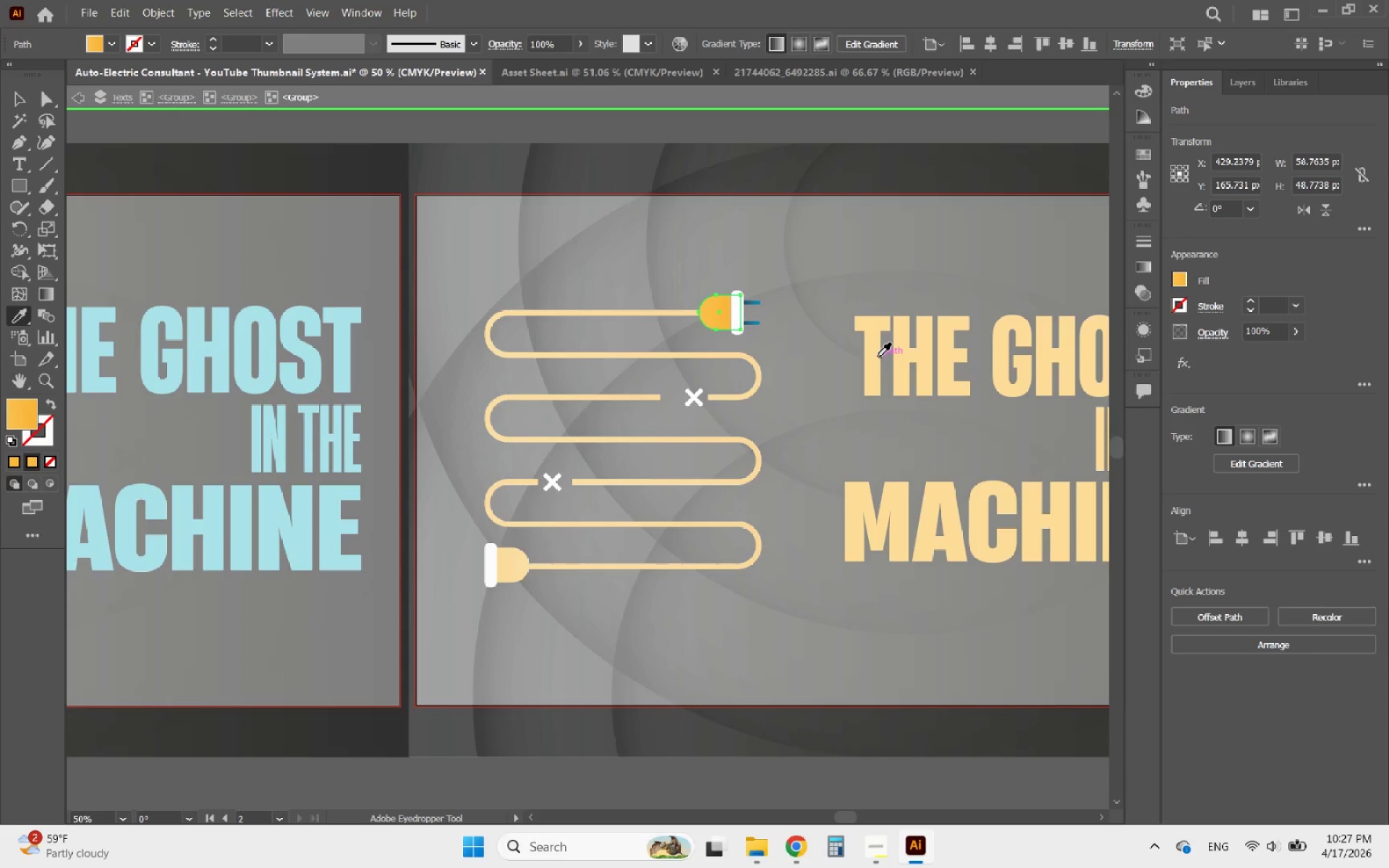 
left_click([21, 93])
 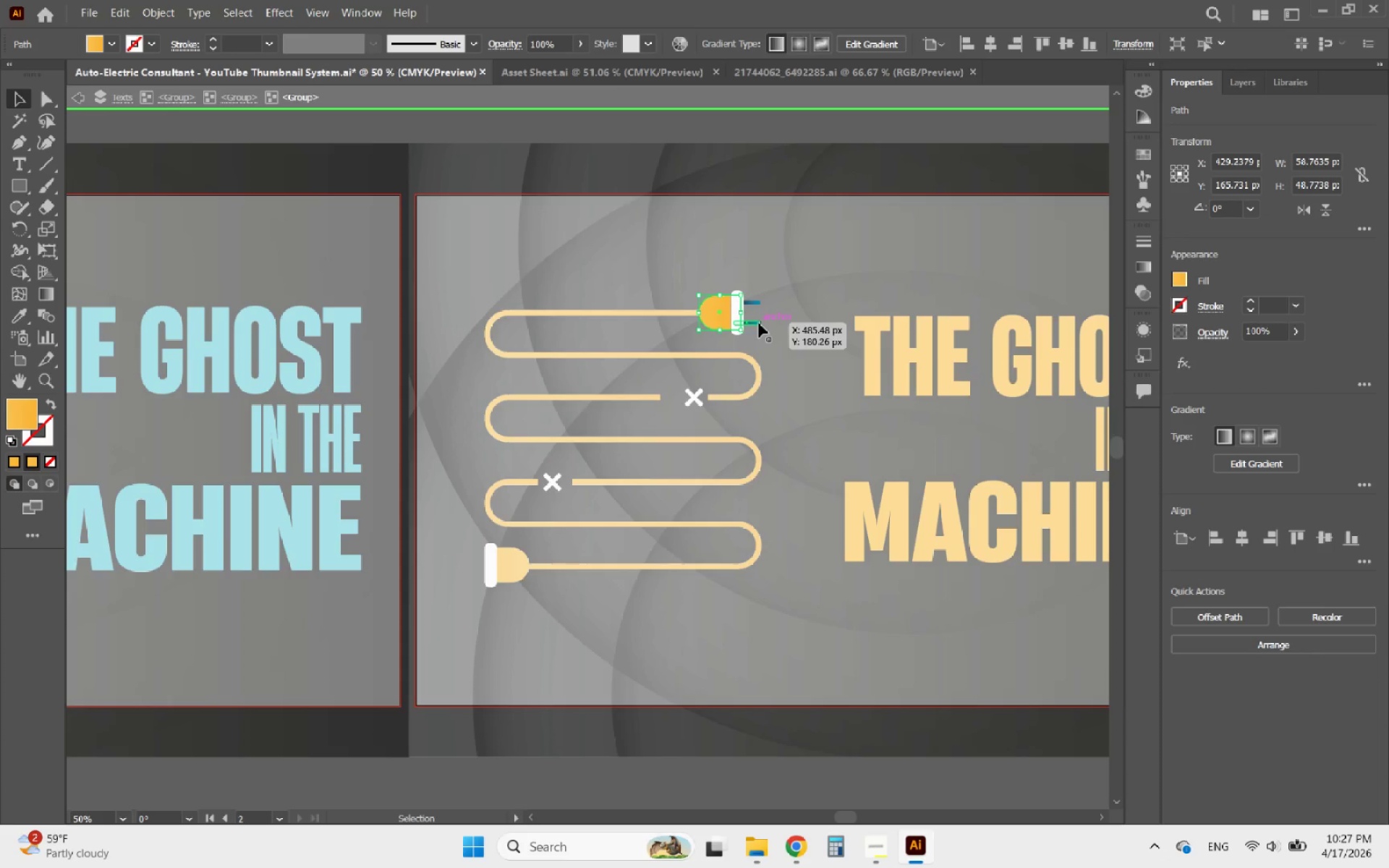 
left_click([759, 323])
 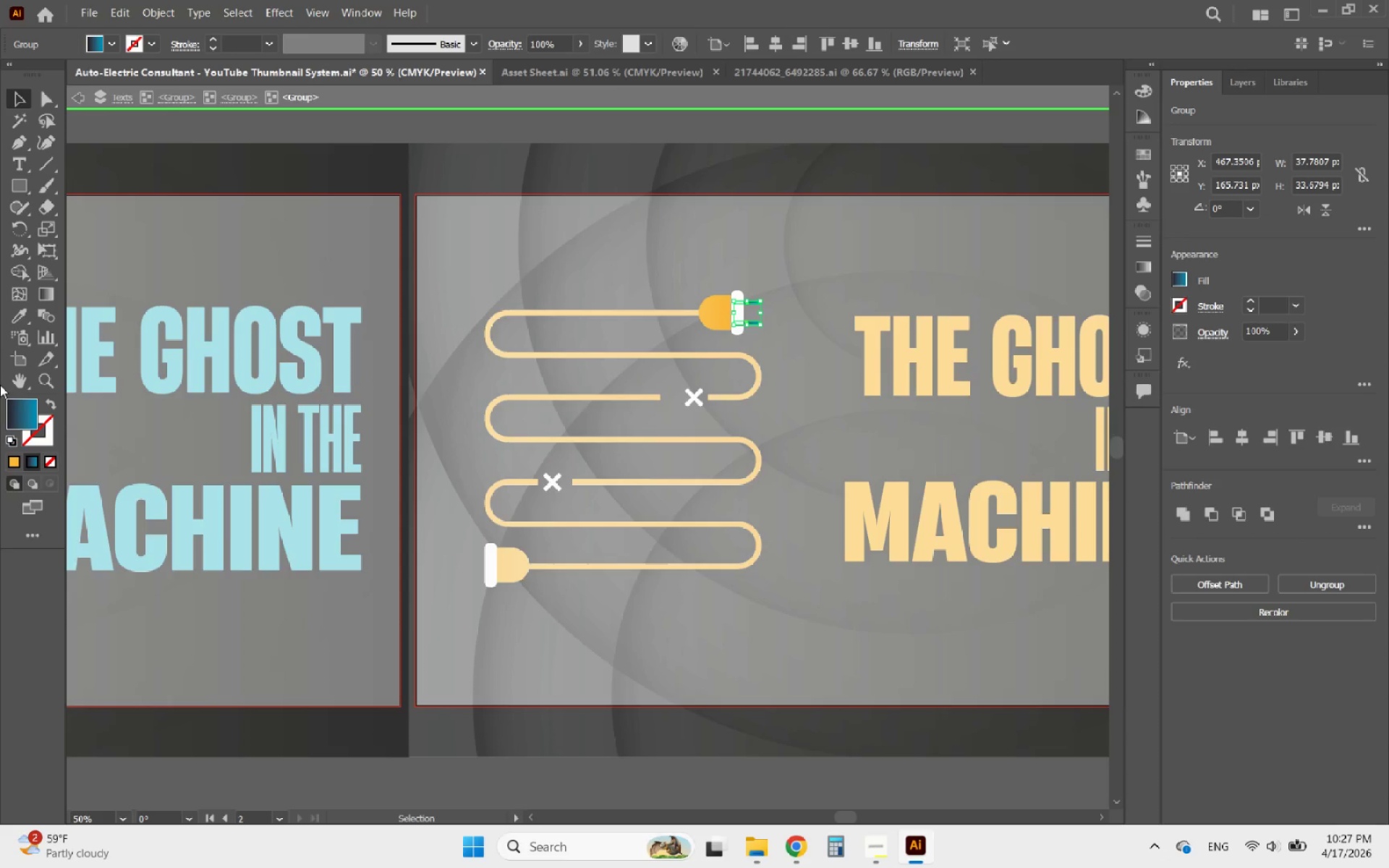 
left_click([29, 315])
 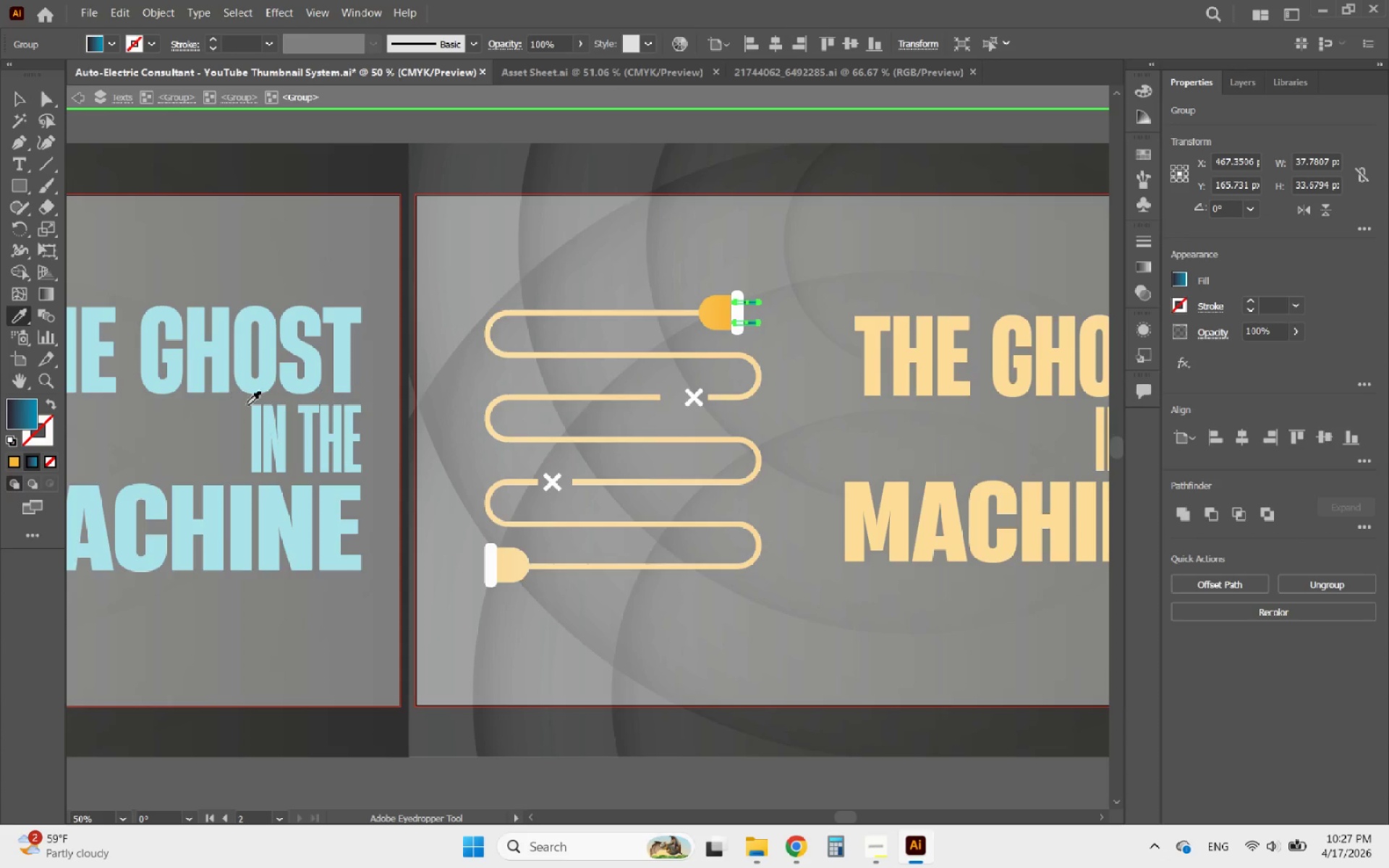 
hold_key(key=AltLeft, duration=0.98)
scroll: coordinate [278, 411], scroll_direction: down, amount: 3.0
 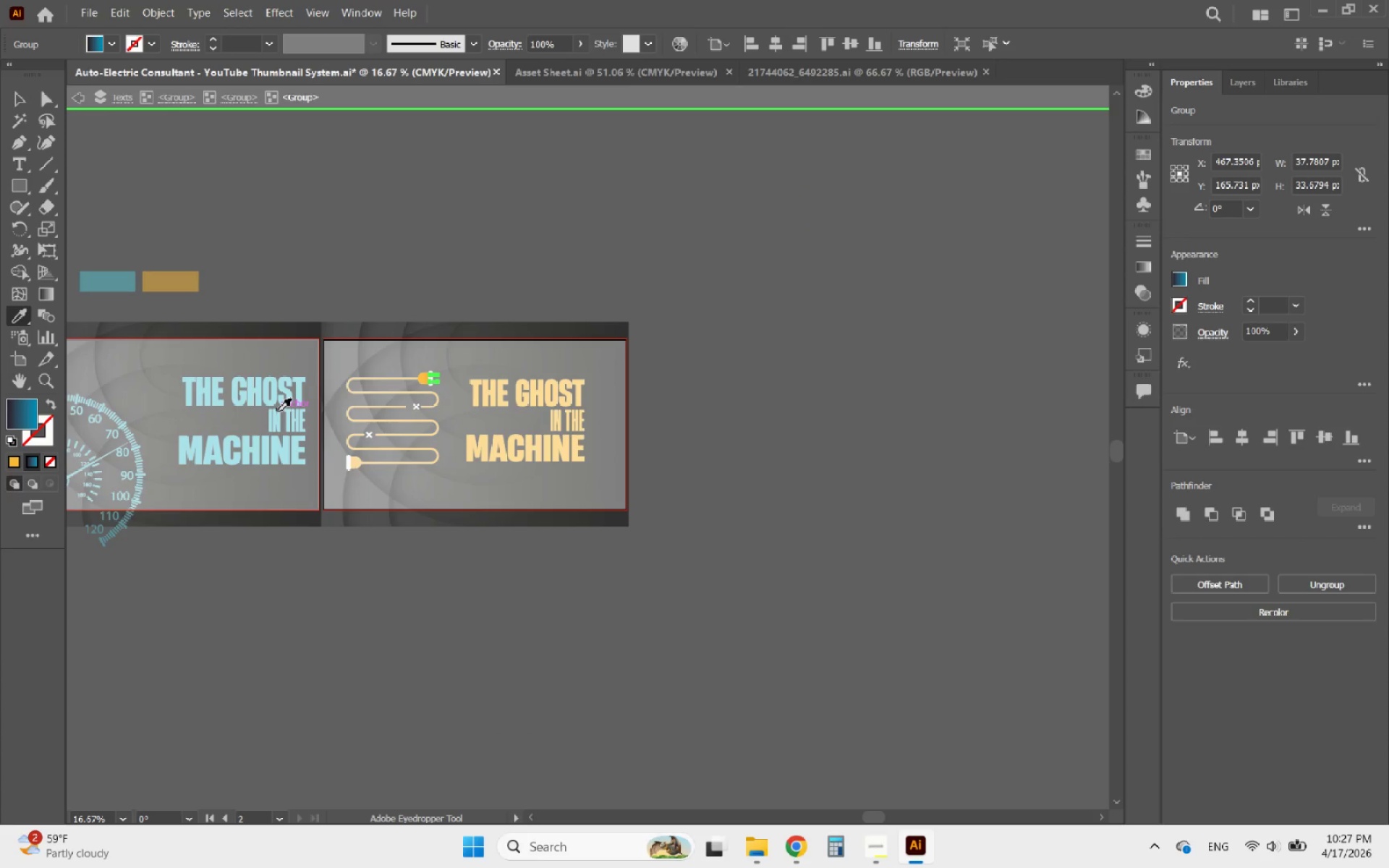 
wait(8.91)
 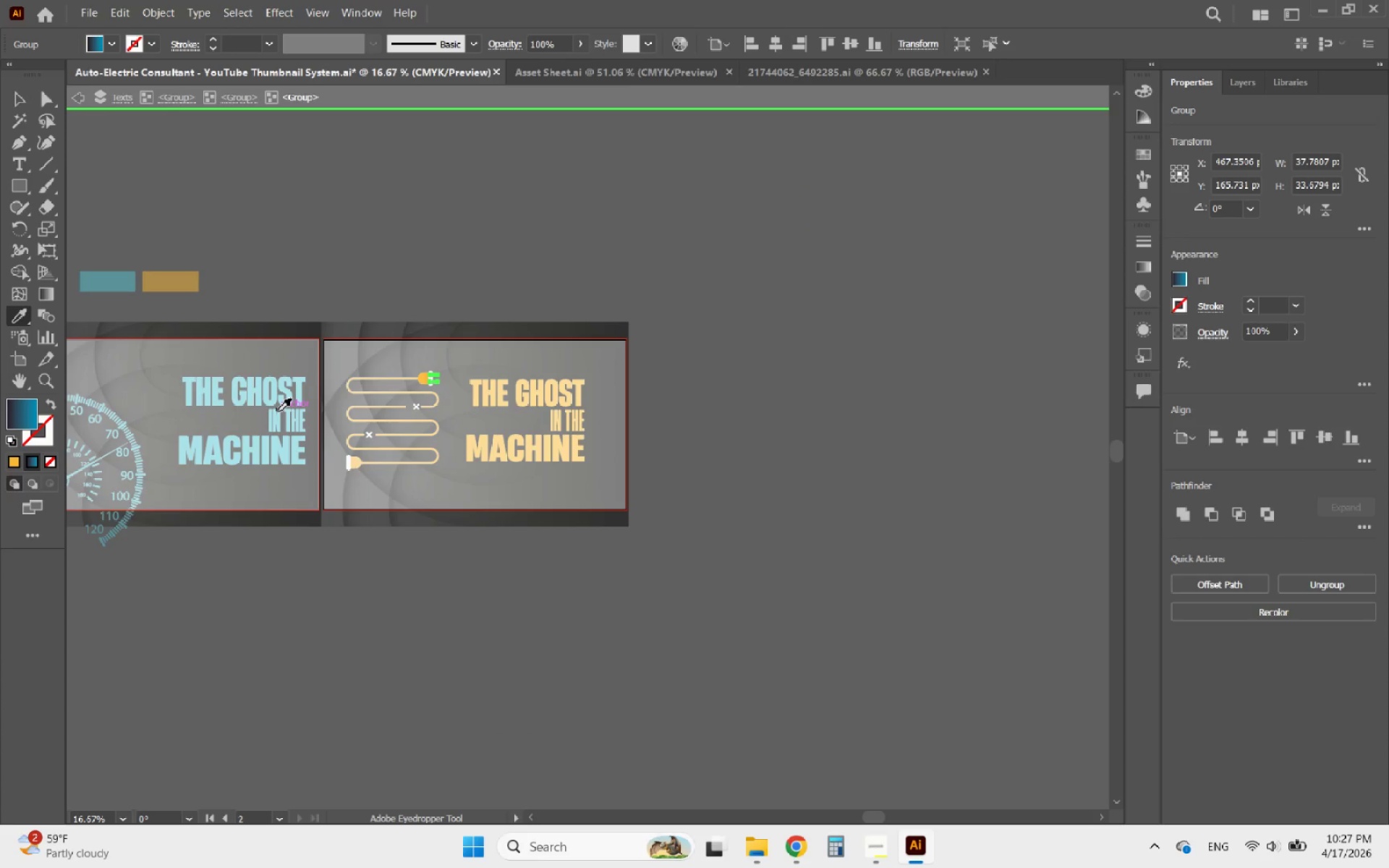 
left_click([74, 97])
 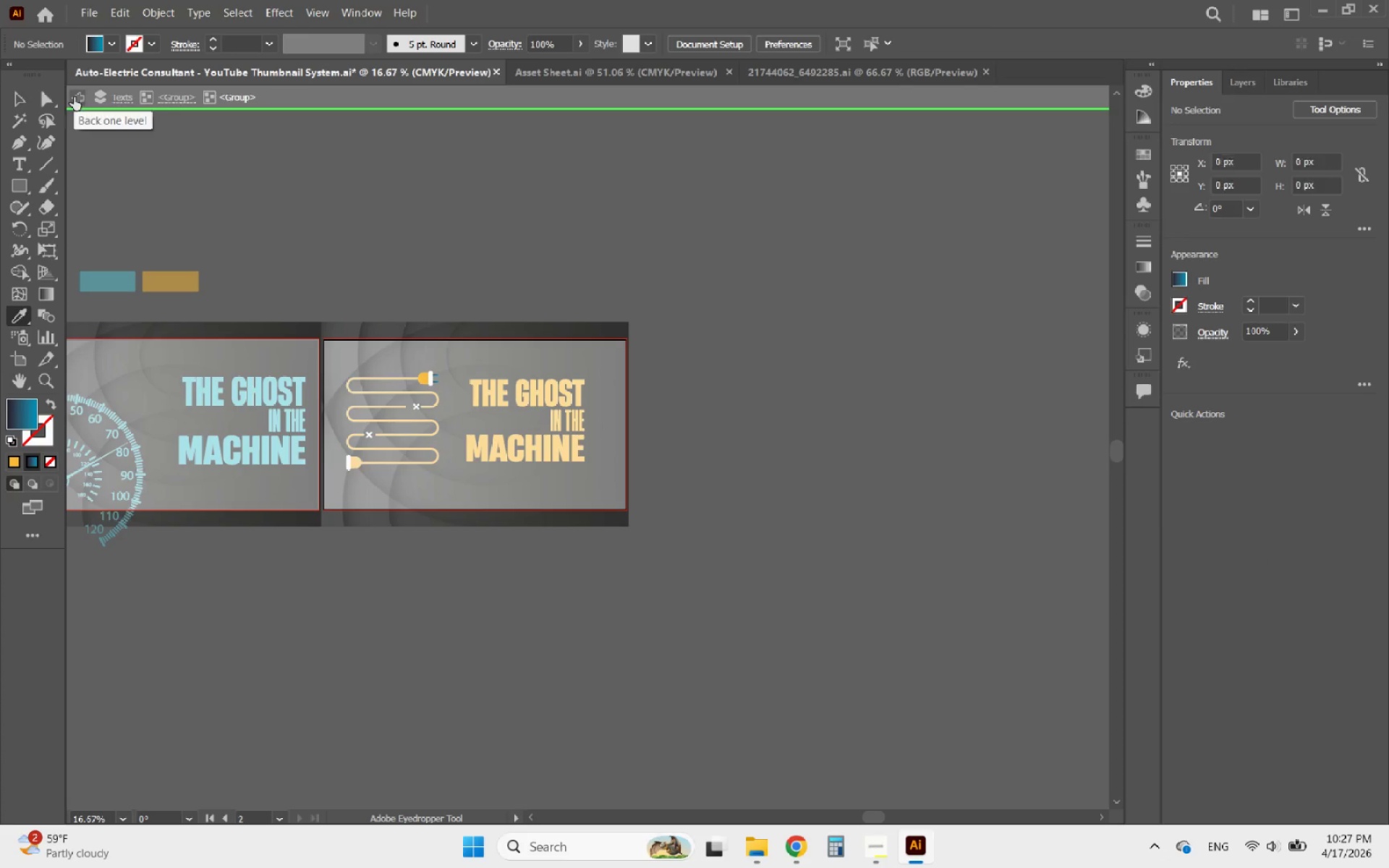 
left_click([74, 97])
 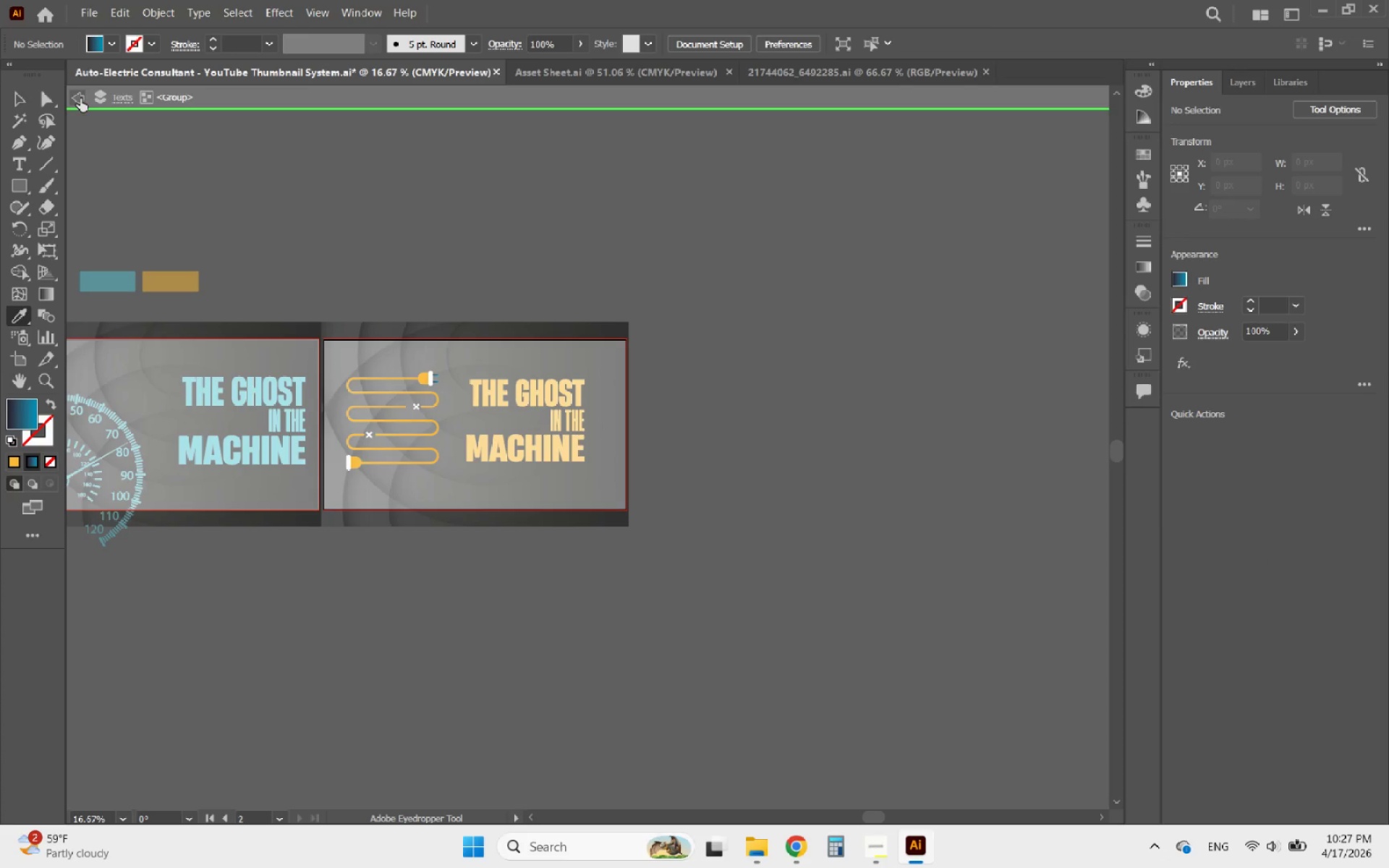 
left_click([84, 98])
 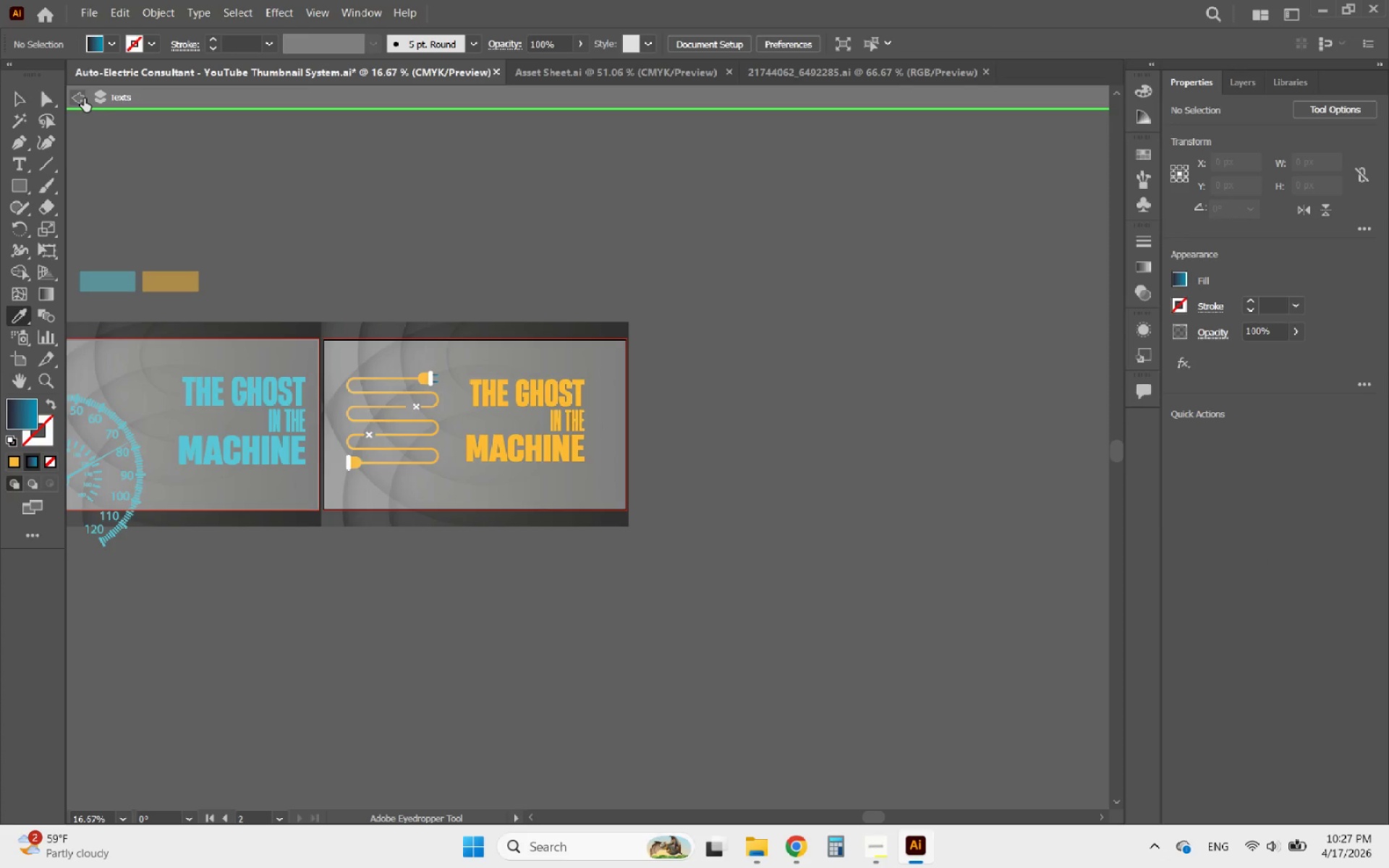 
left_click([84, 98])
 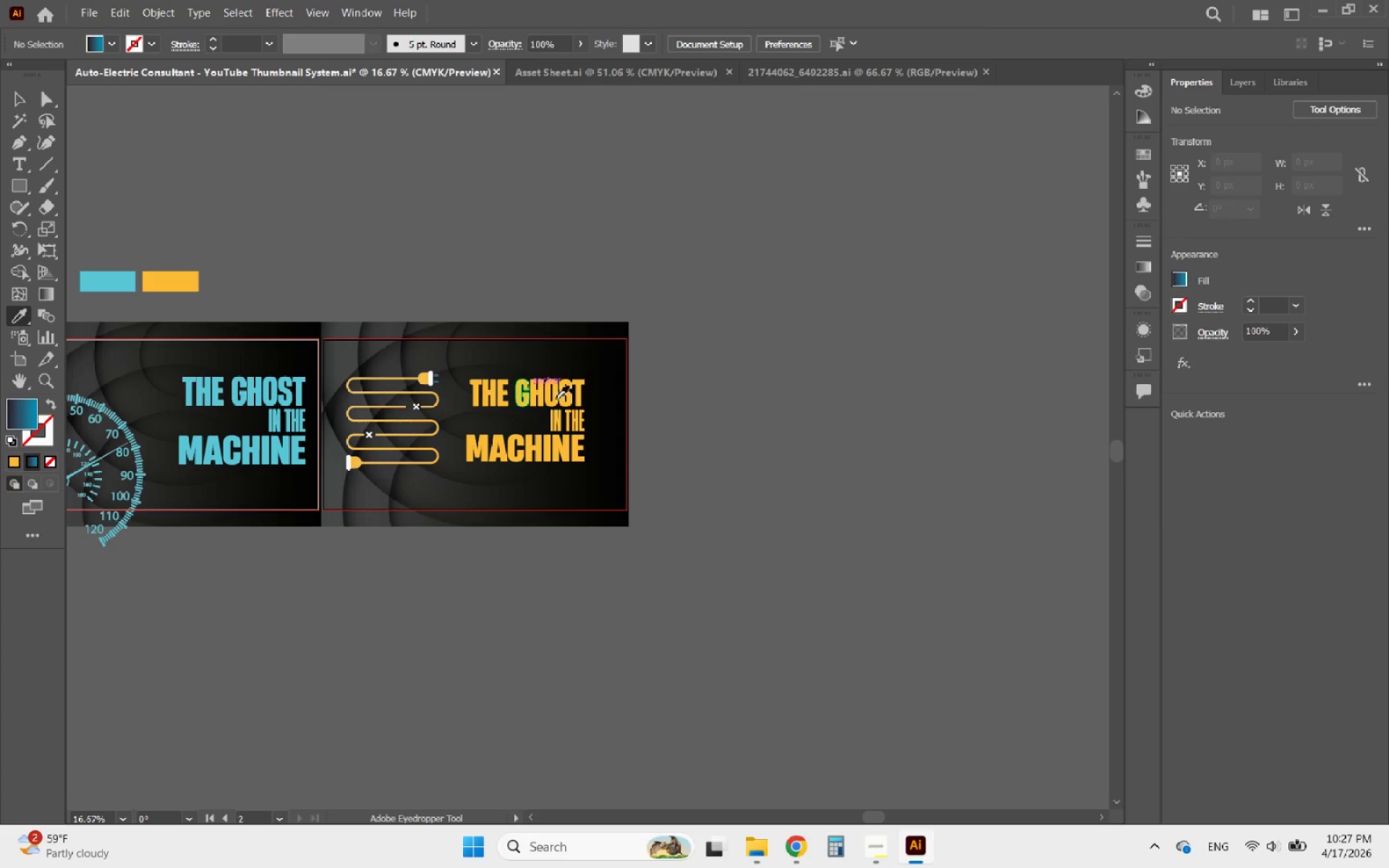 
hold_key(key=AltLeft, duration=1.42)
scroll: coordinate [794, 537], scroll_direction: down, amount: 3.0
 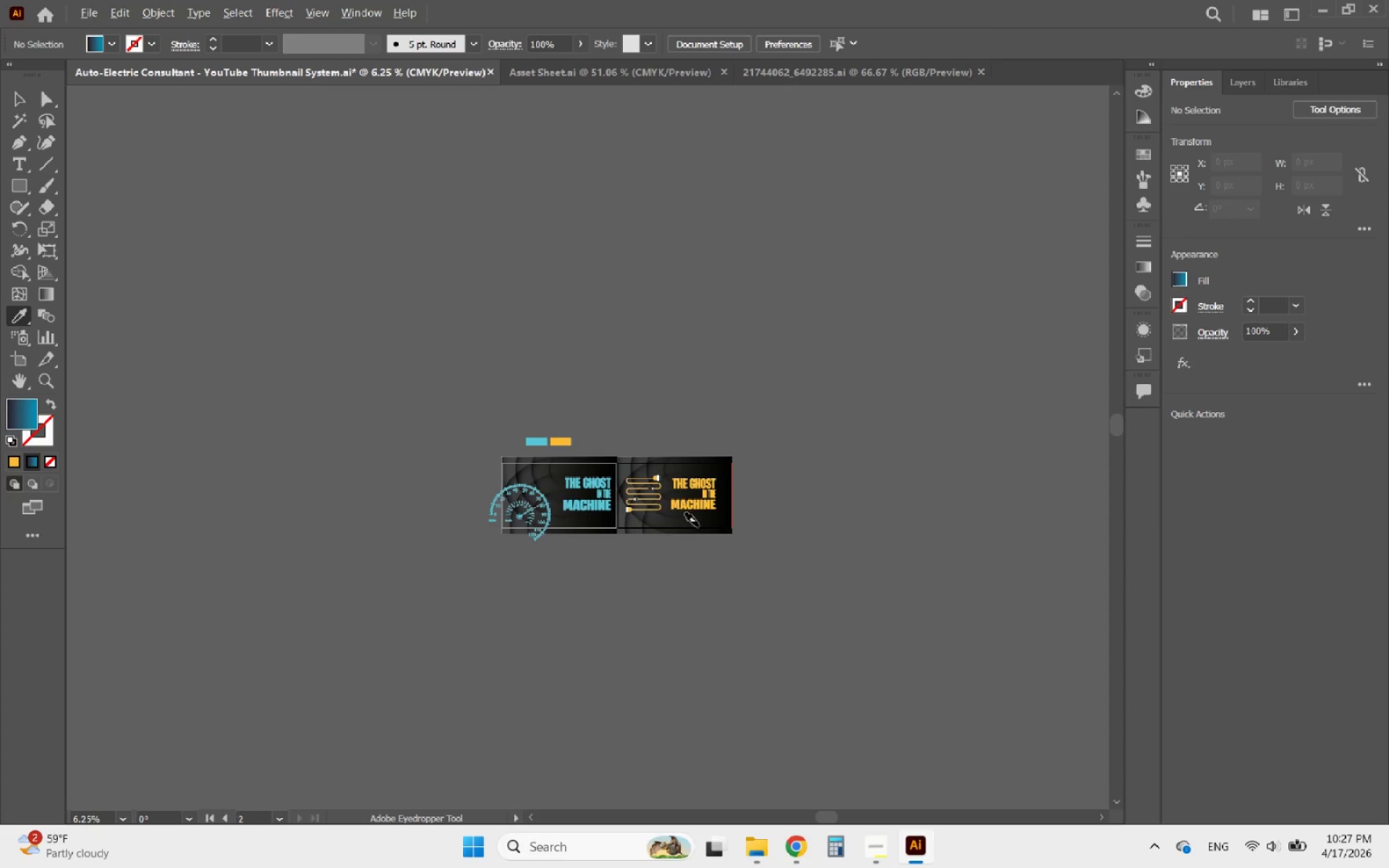 
scroll: coordinate [653, 511], scroll_direction: up, amount: 4.0
 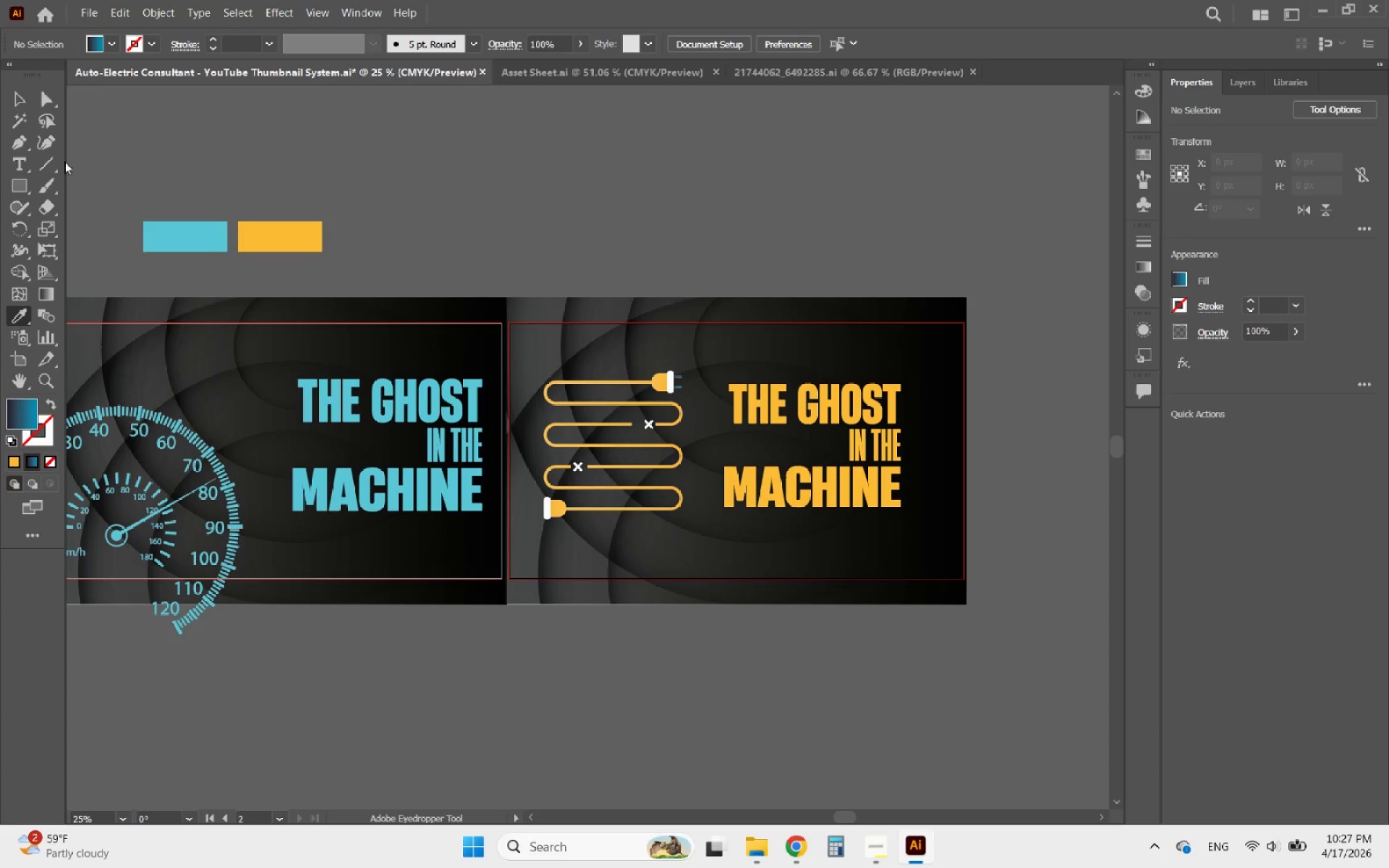 
left_click([22, 103])
 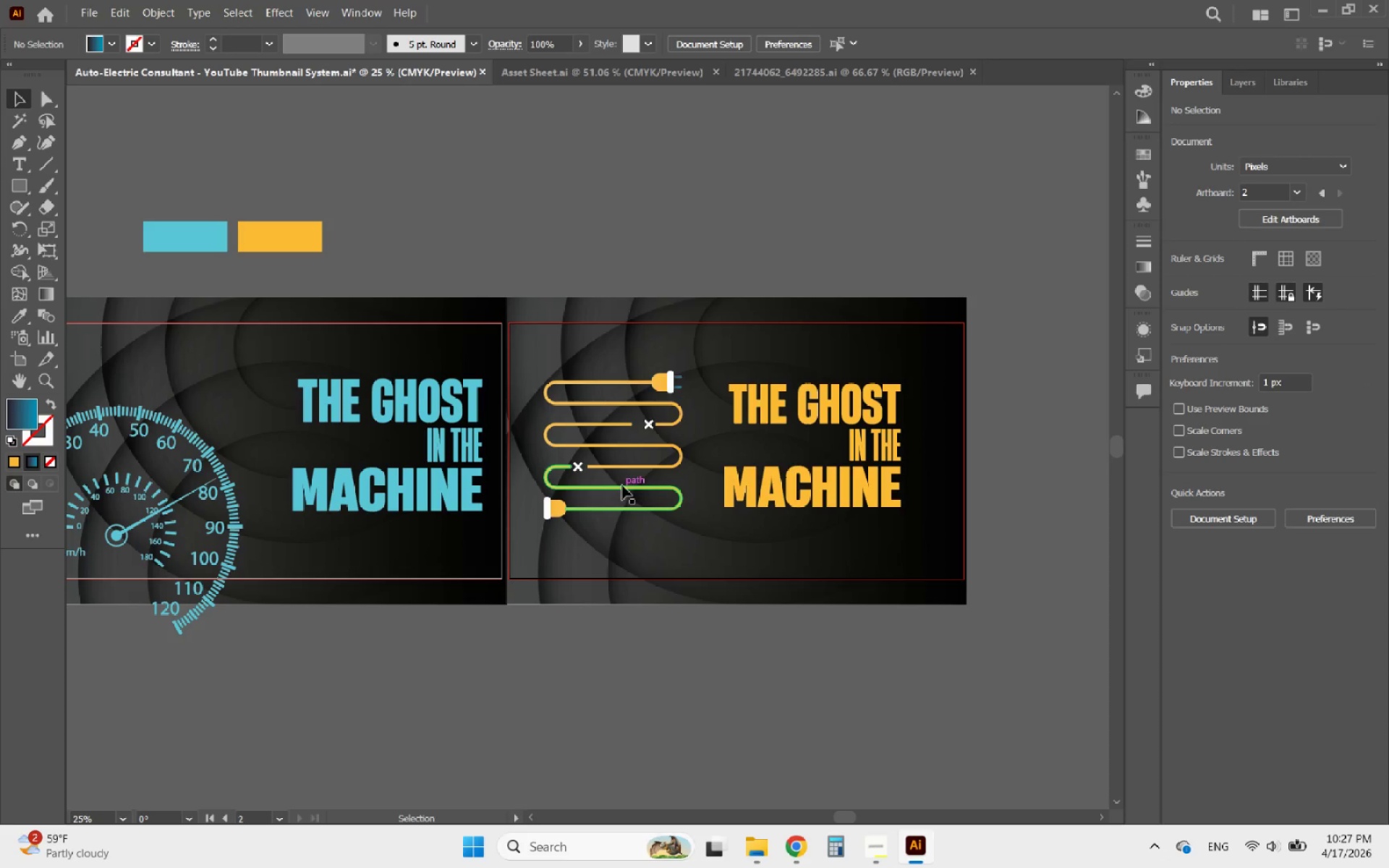 
left_click_drag(start_coordinate=[622, 485], to_coordinate=[635, 485])
 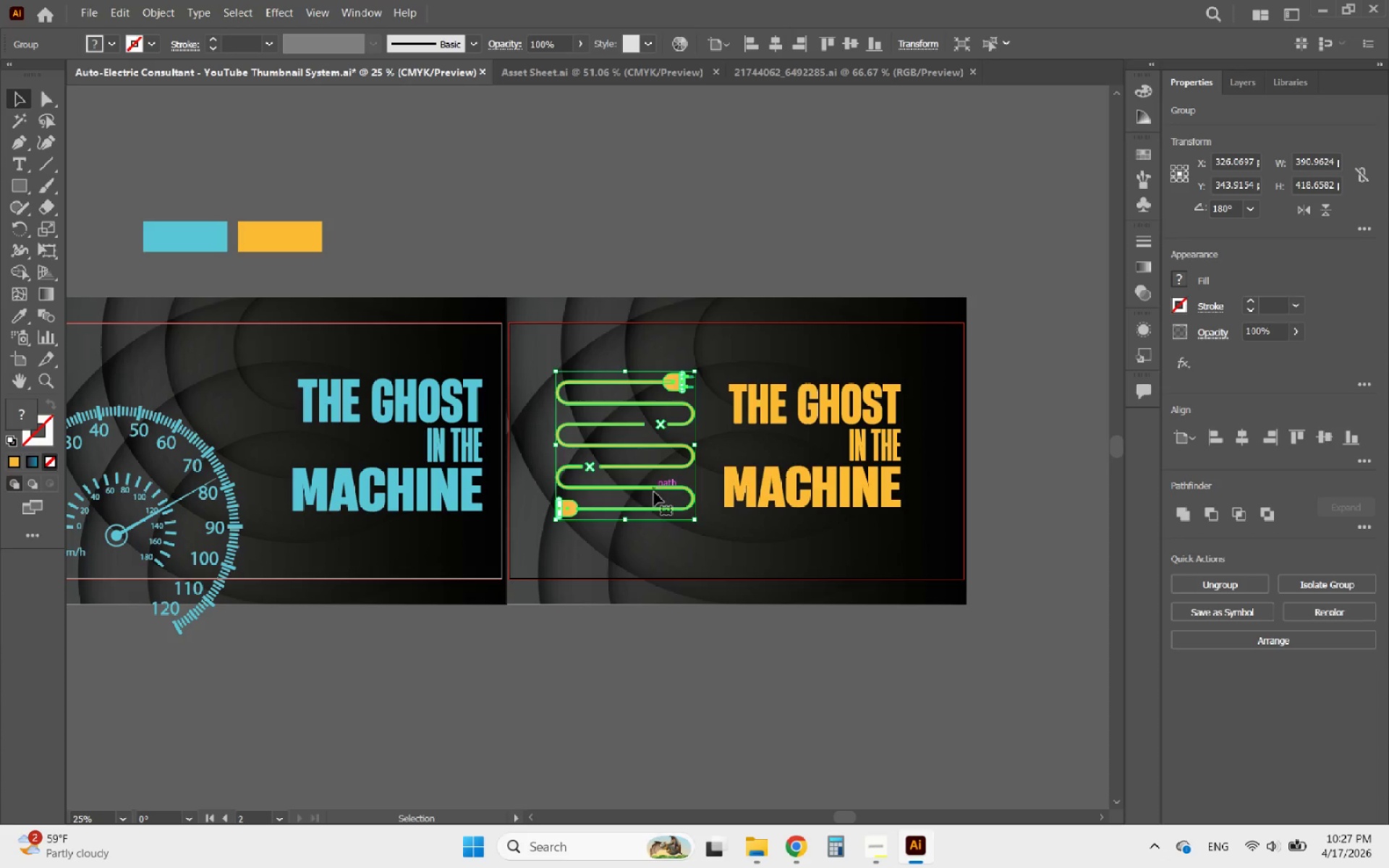 
hold_key(key=ShiftLeft, duration=1.22)
 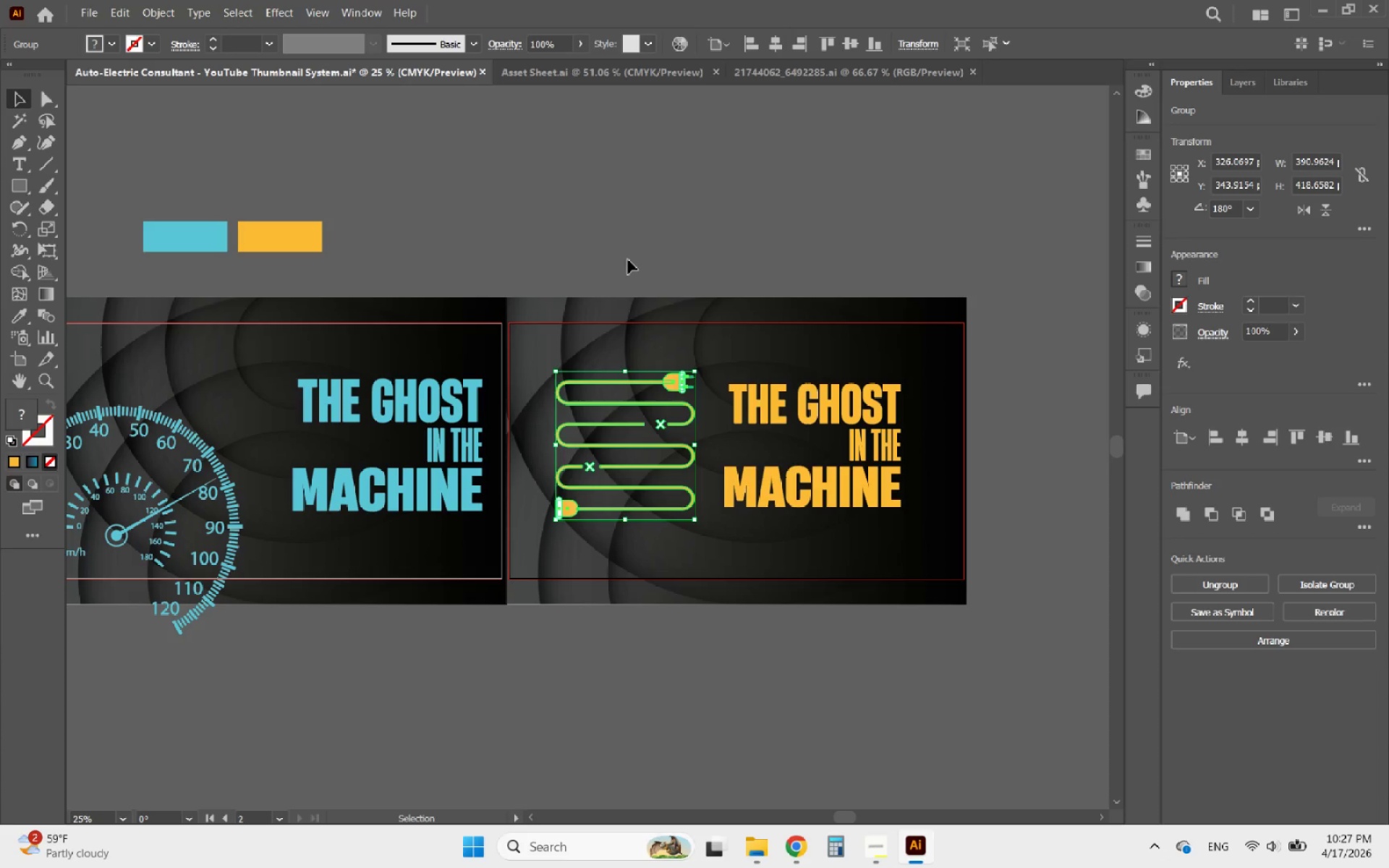 
left_click([612, 215])
 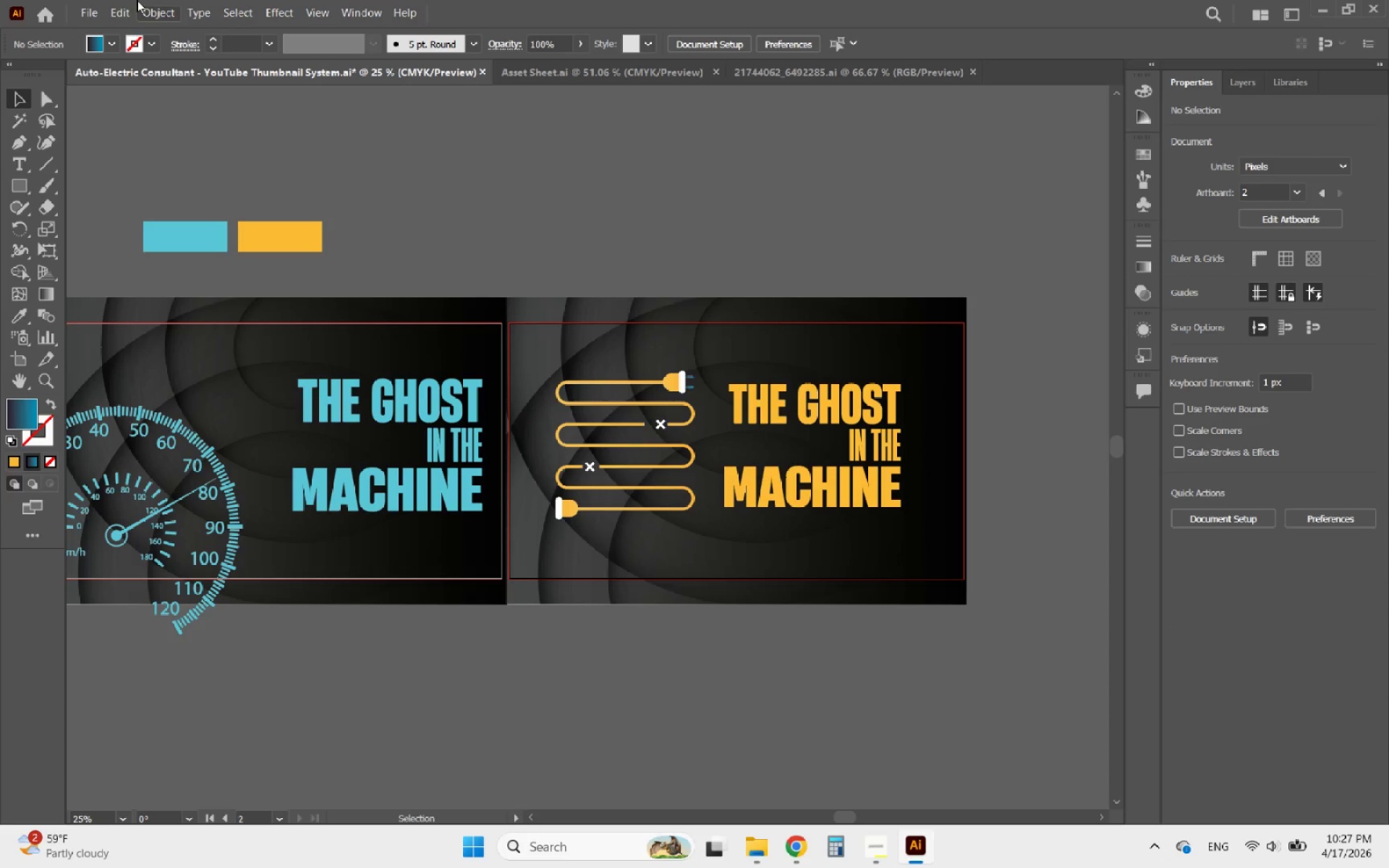 
hold_key(key=AltLeft, duration=1.23)
scroll: coordinate [382, 204], scroll_direction: down, amount: 1.0
 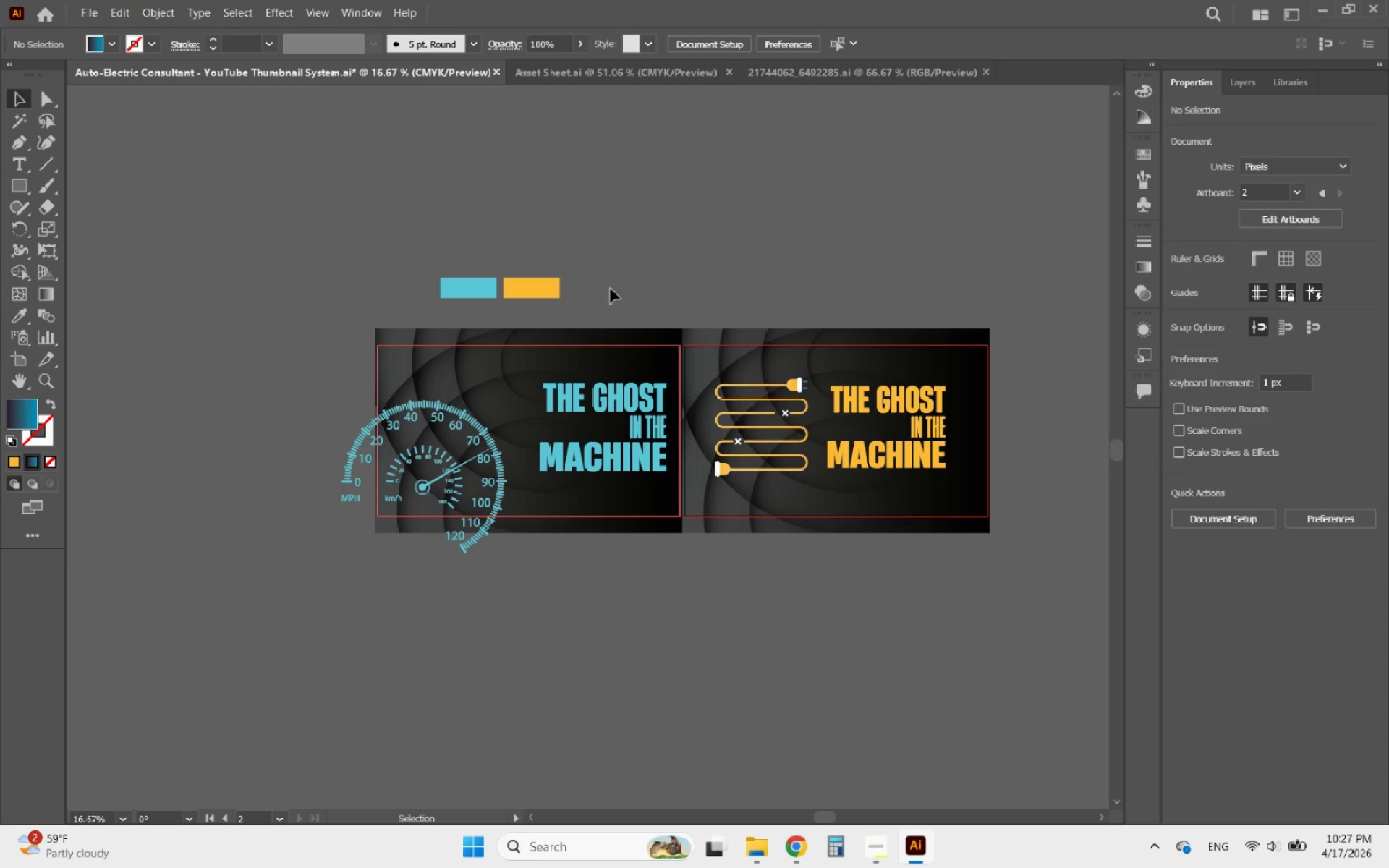 
left_click_drag(start_coordinate=[605, 294], to_coordinate=[412, 240])
 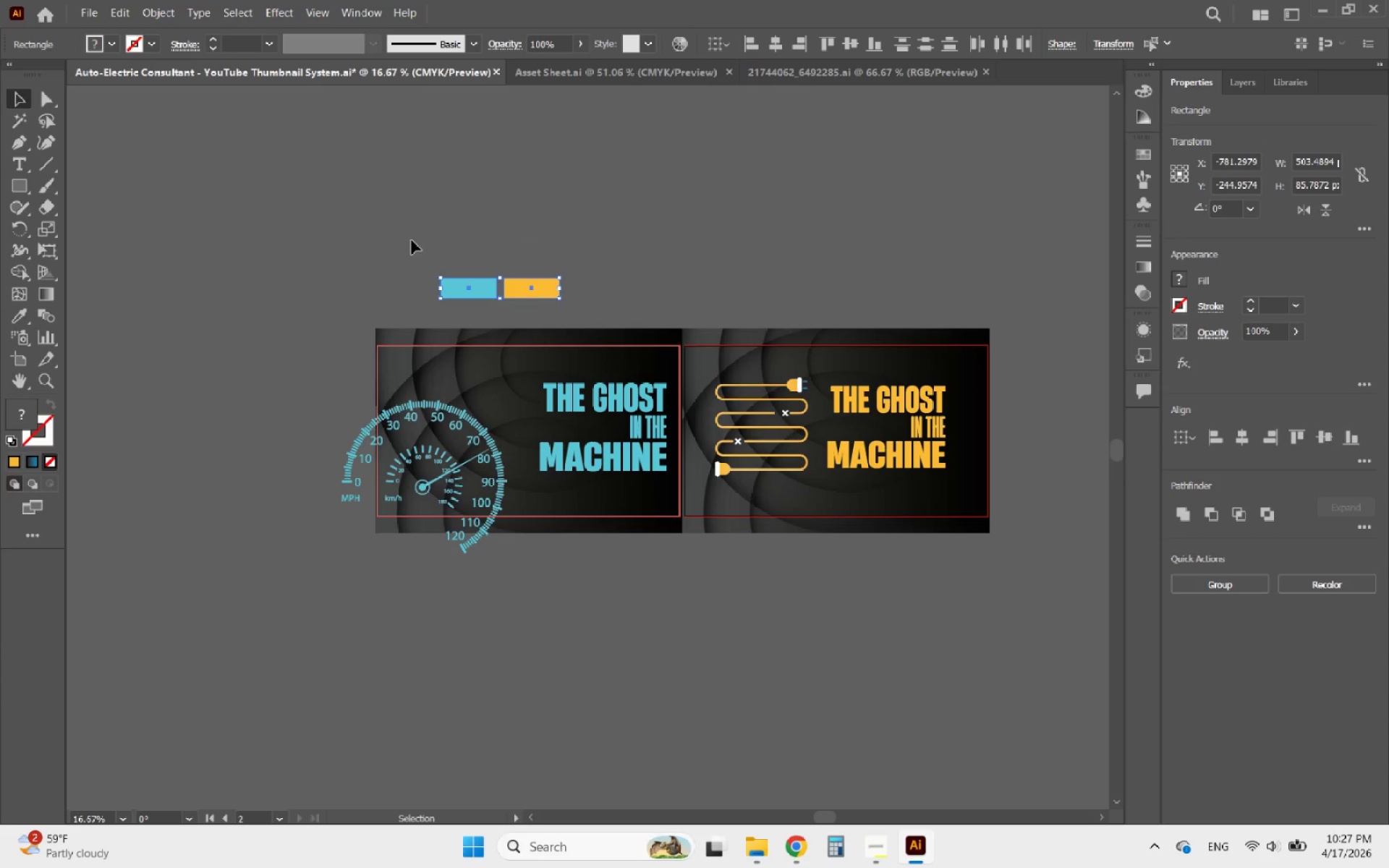 
key(Delete)
 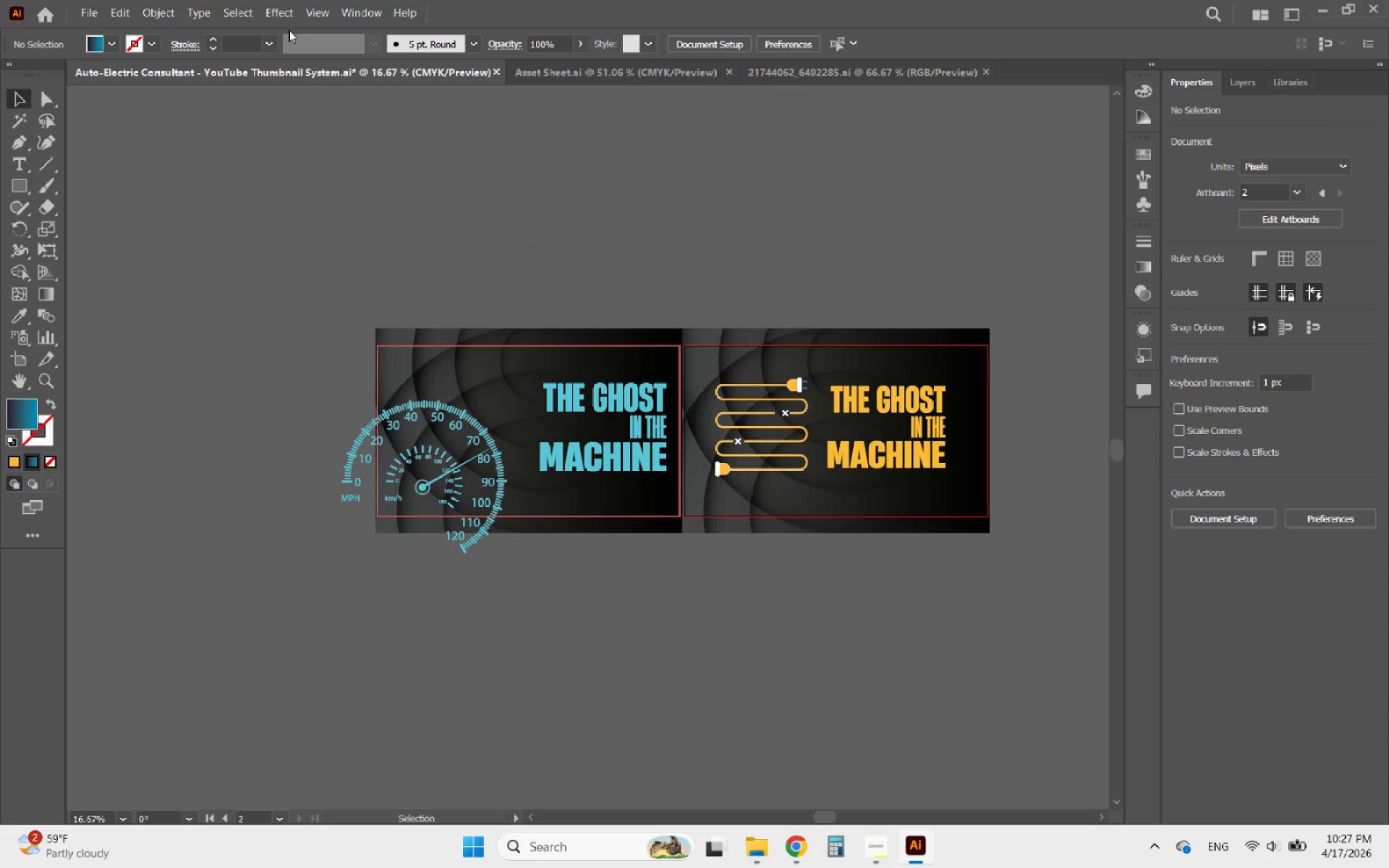 
left_click([283, 11])
 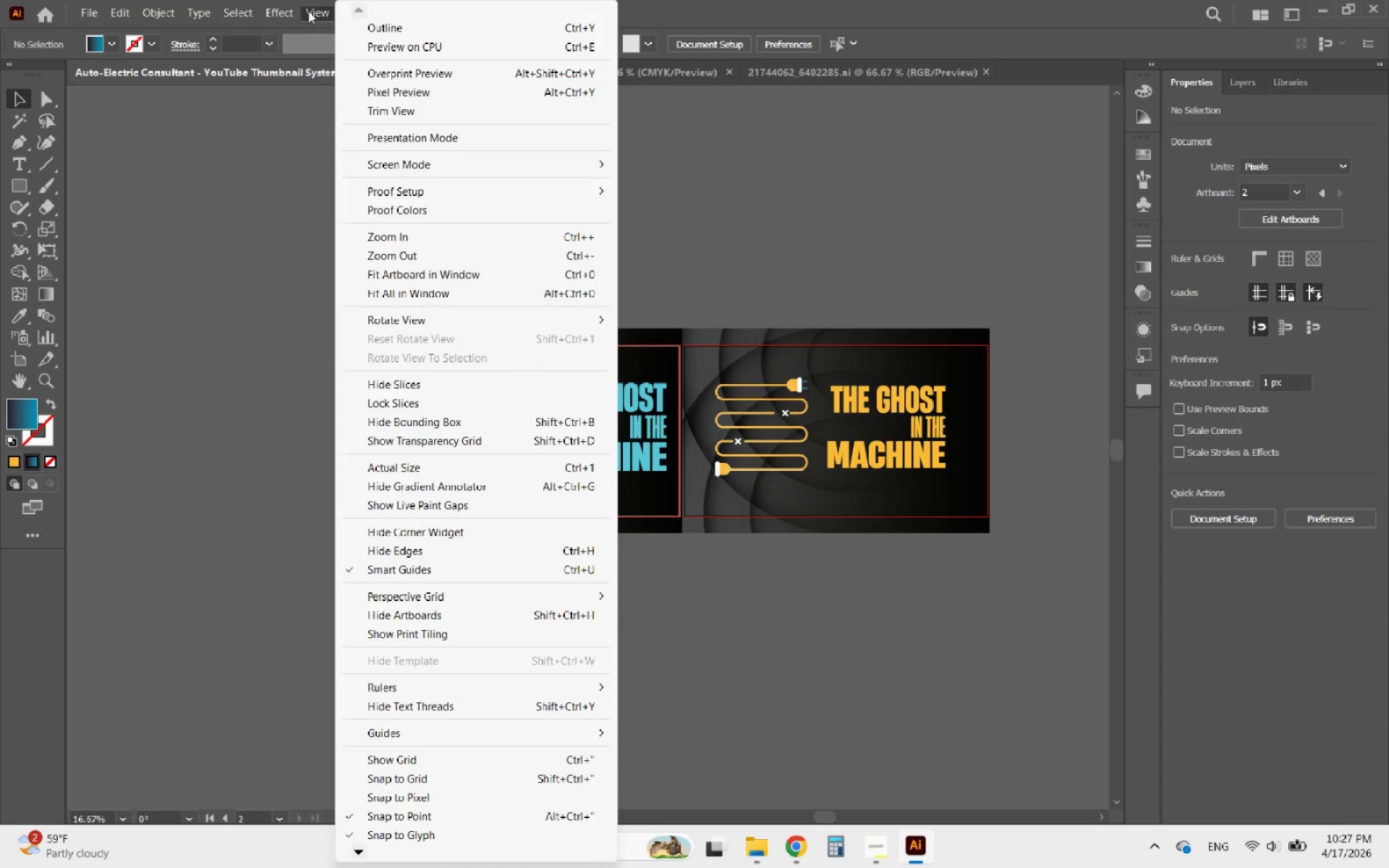 
left_click([388, 135])
 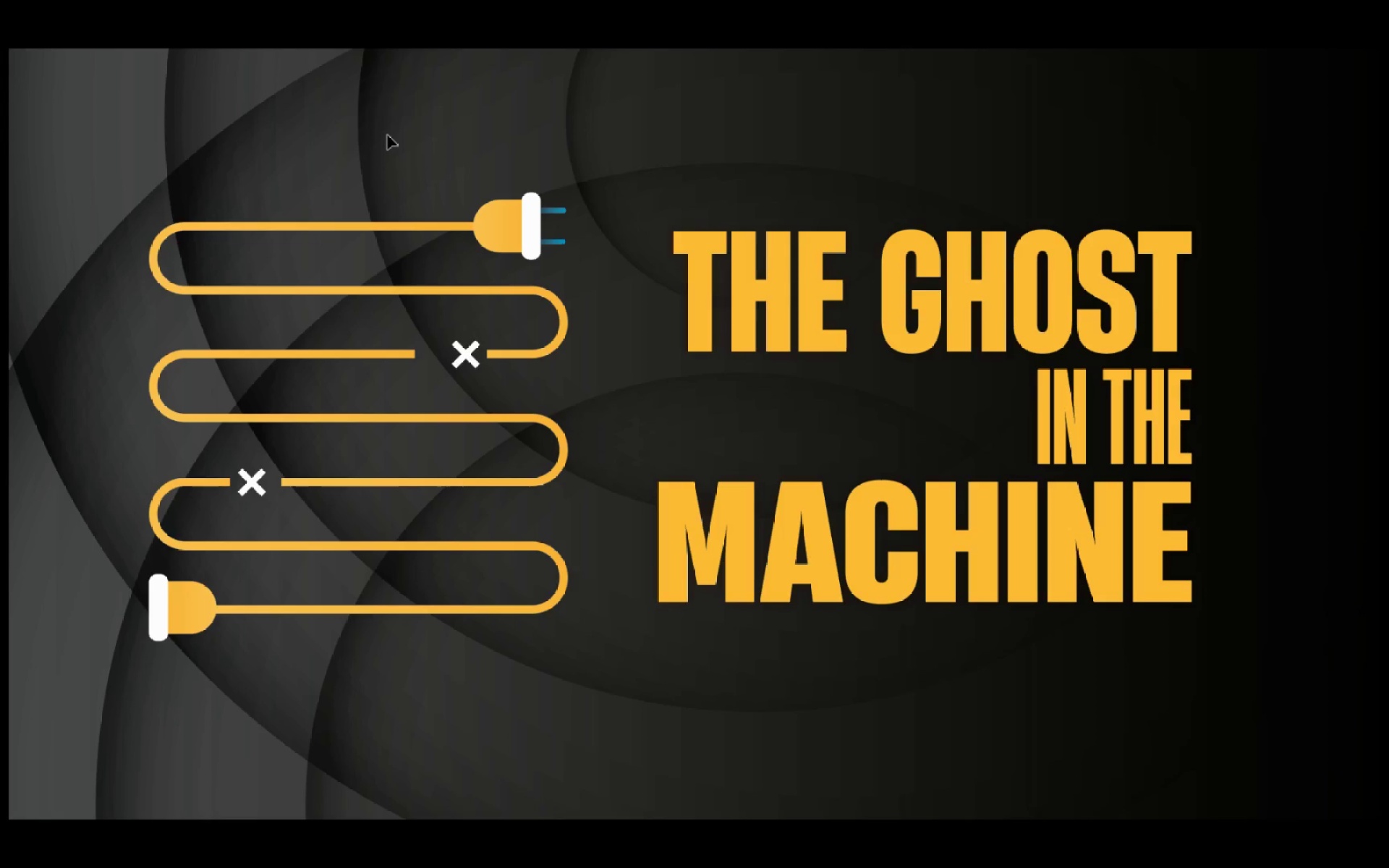 
key(ArrowLeft)
 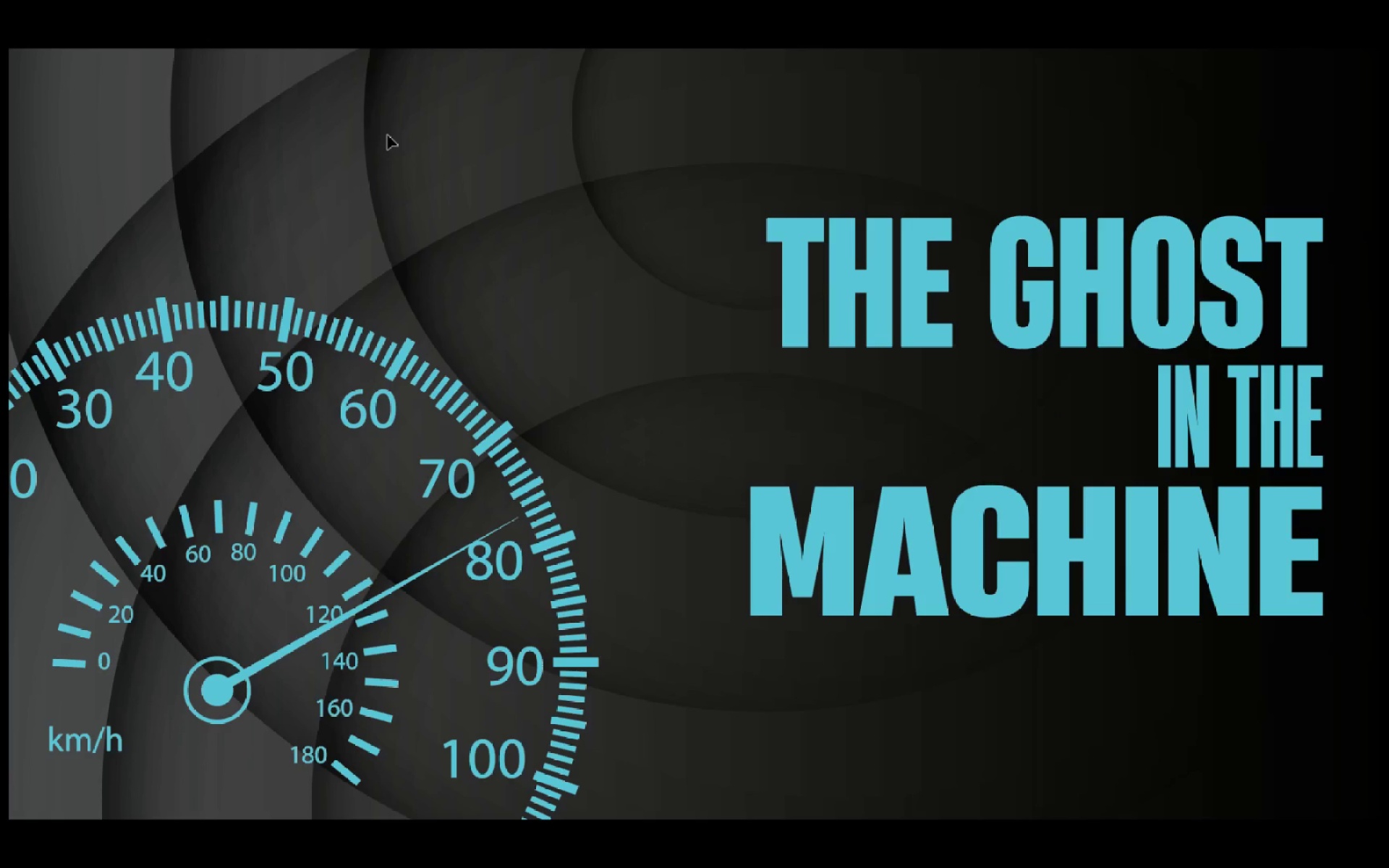 
key(Escape)
 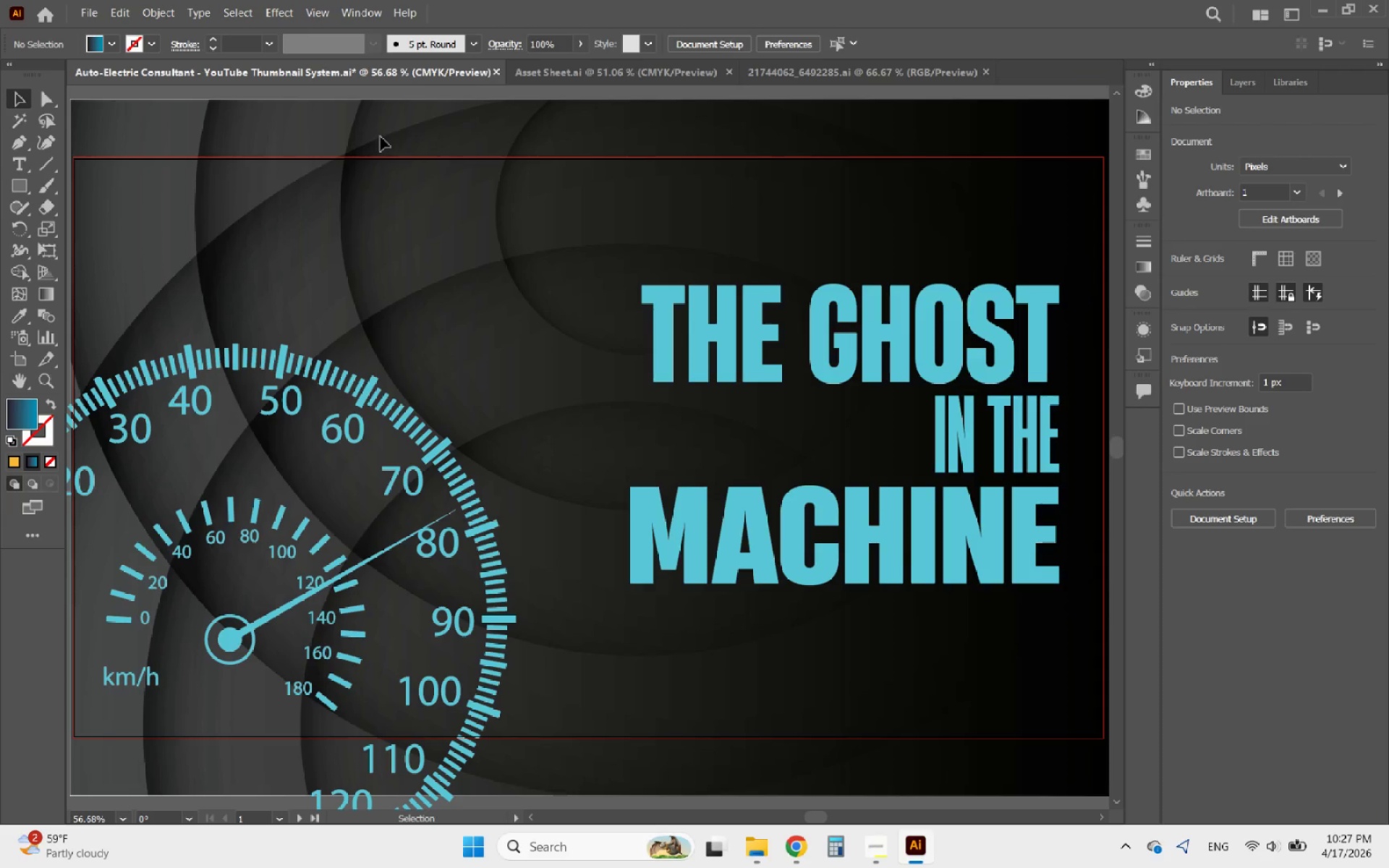 
hold_key(key=AltLeft, duration=0.55)
scroll: coordinate [362, 127], scroll_direction: down, amount: 3.0
 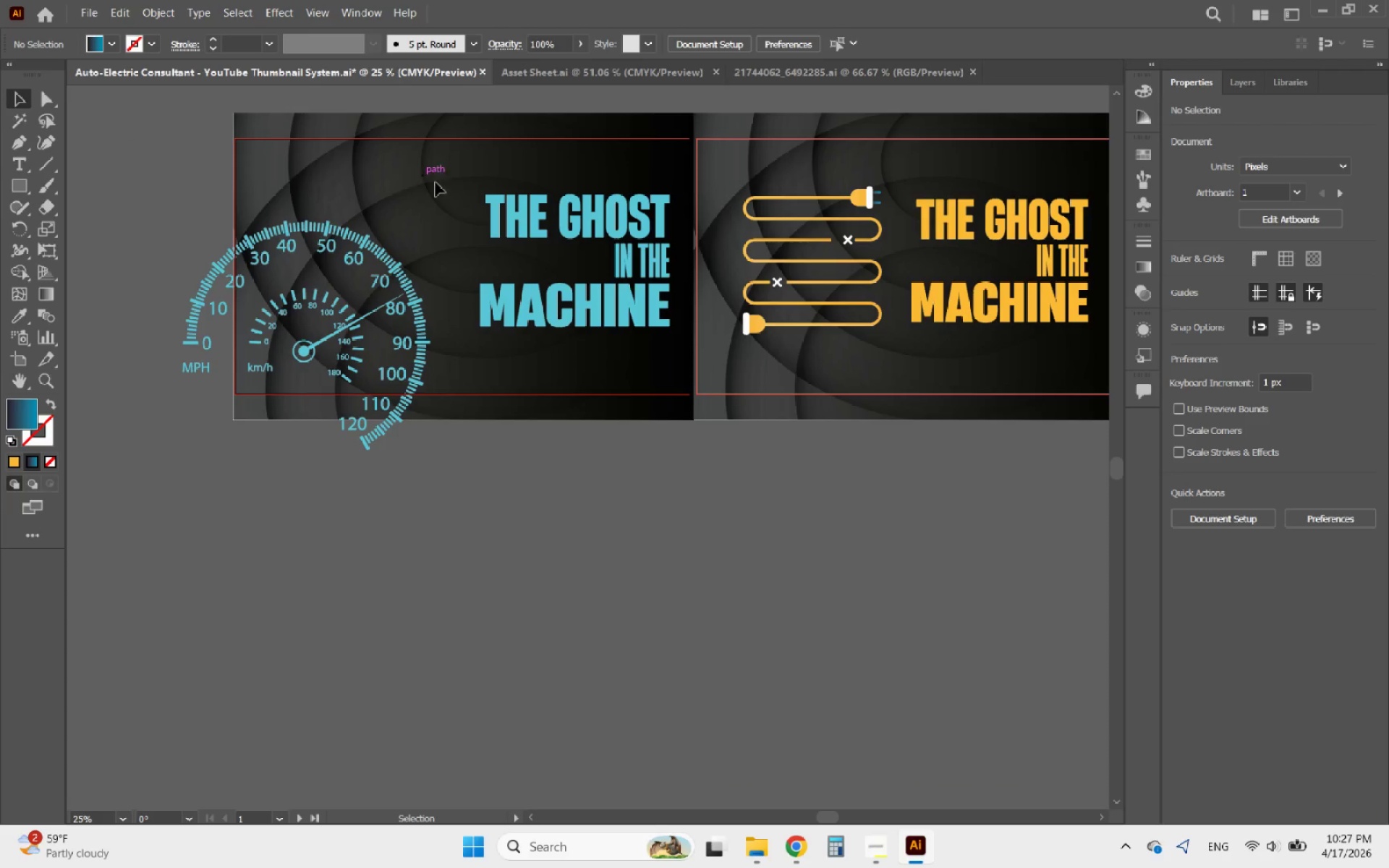 
hold_key(key=AltLeft, duration=0.56)
 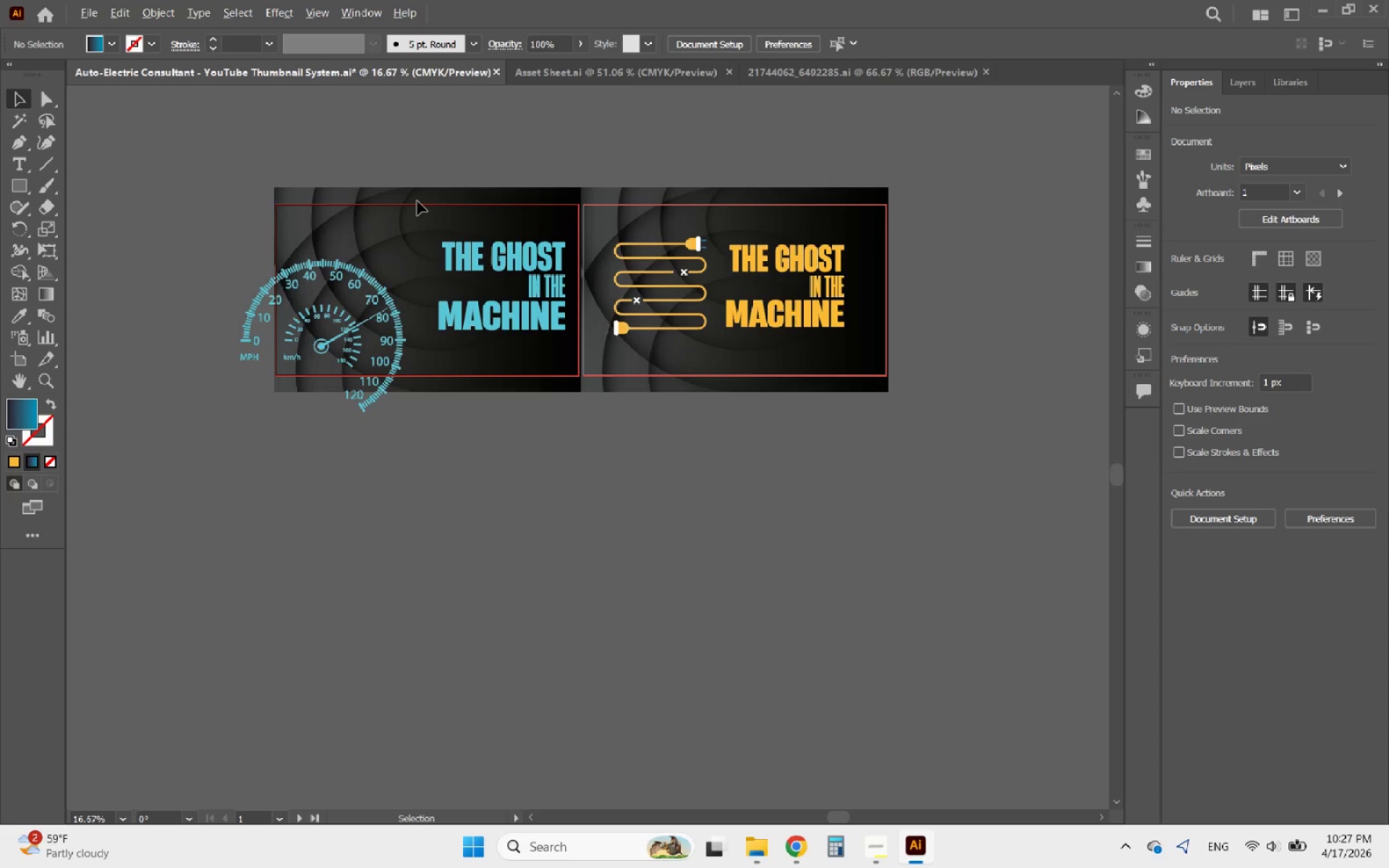 
hold_key(key=AltLeft, duration=0.61)
 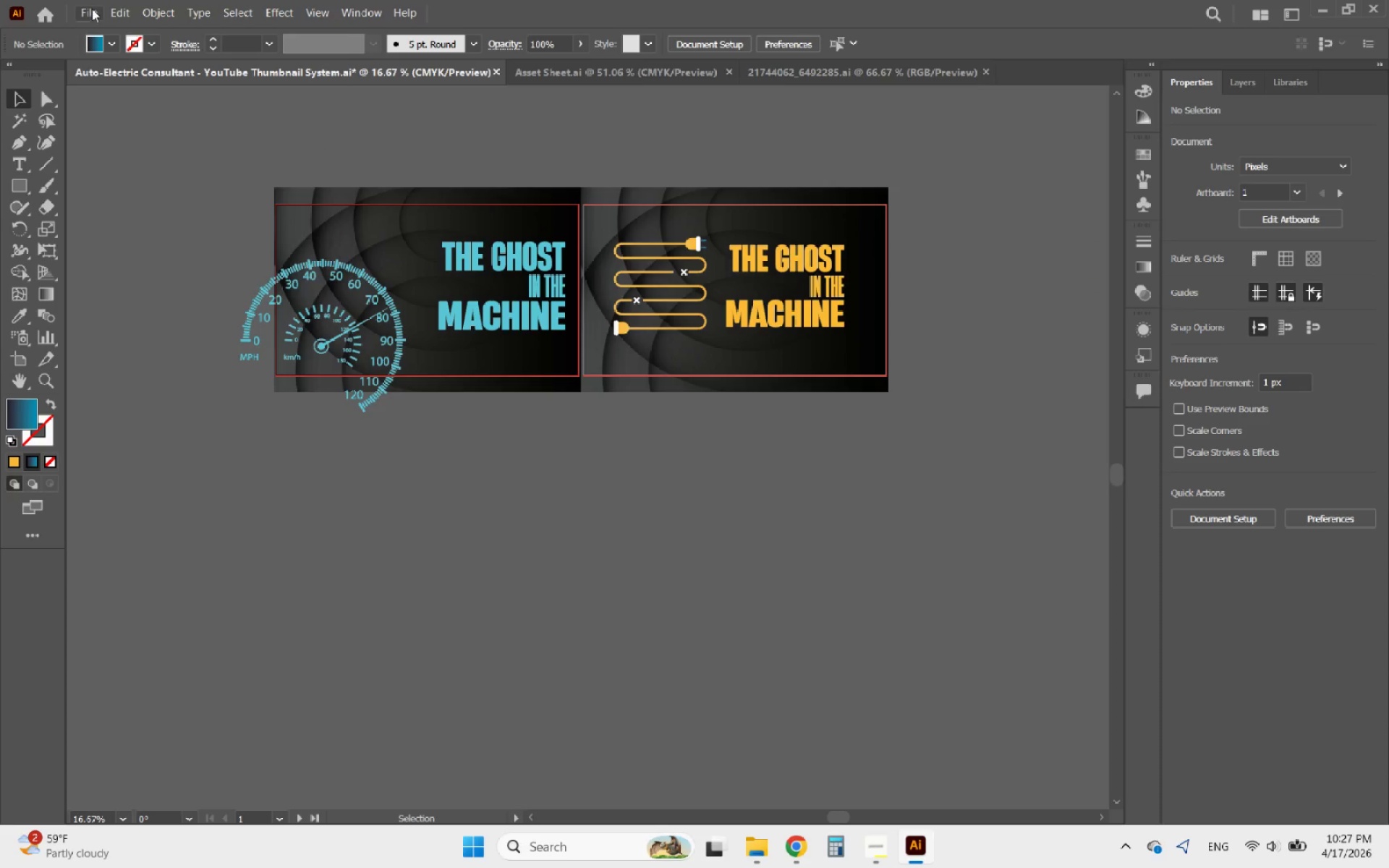 
scroll: coordinate [386, 270], scroll_direction: down, amount: 2.0
 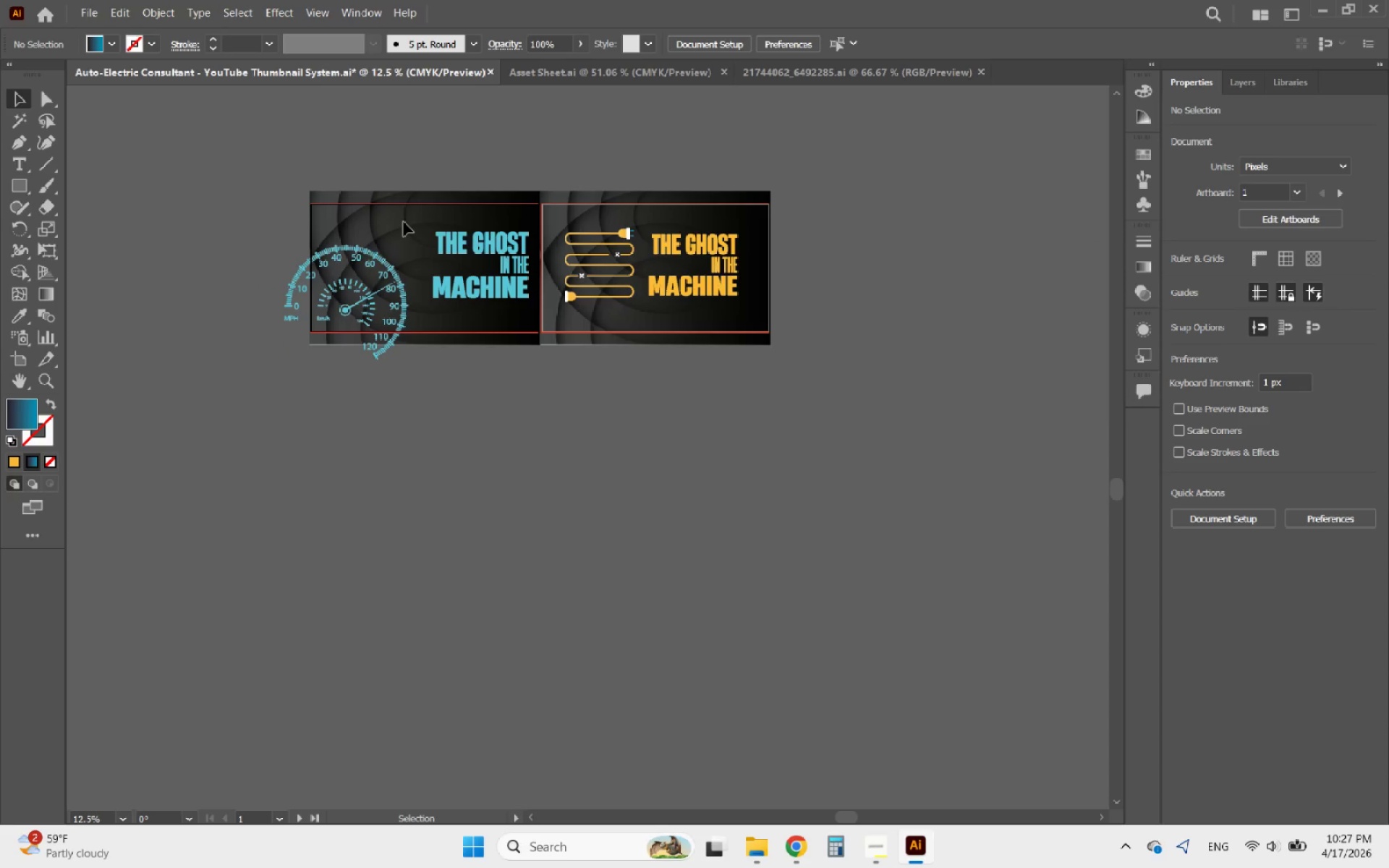 
scroll: coordinate [417, 201], scroll_direction: up, amount: 1.0
 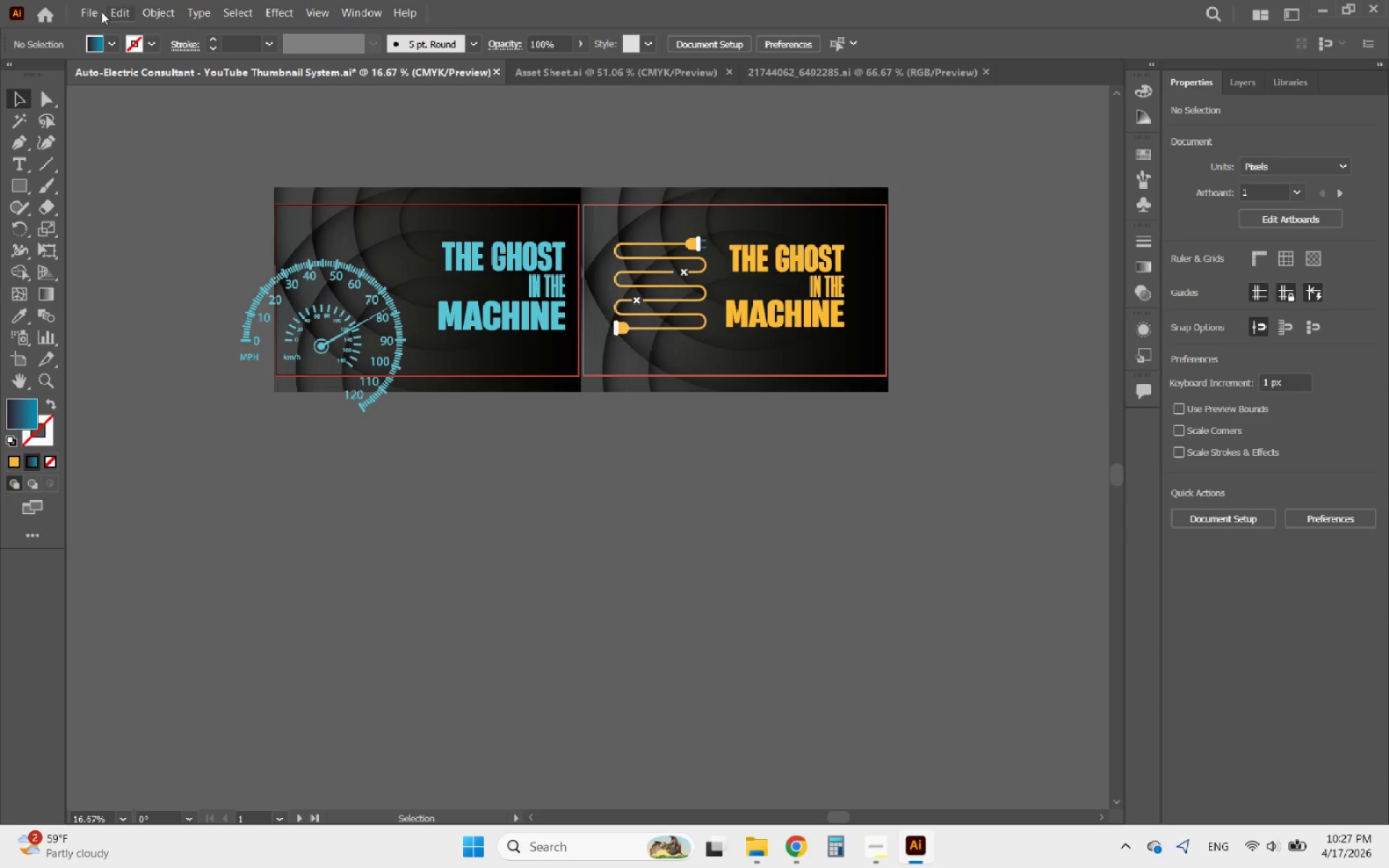 
left_click([91, 8])
 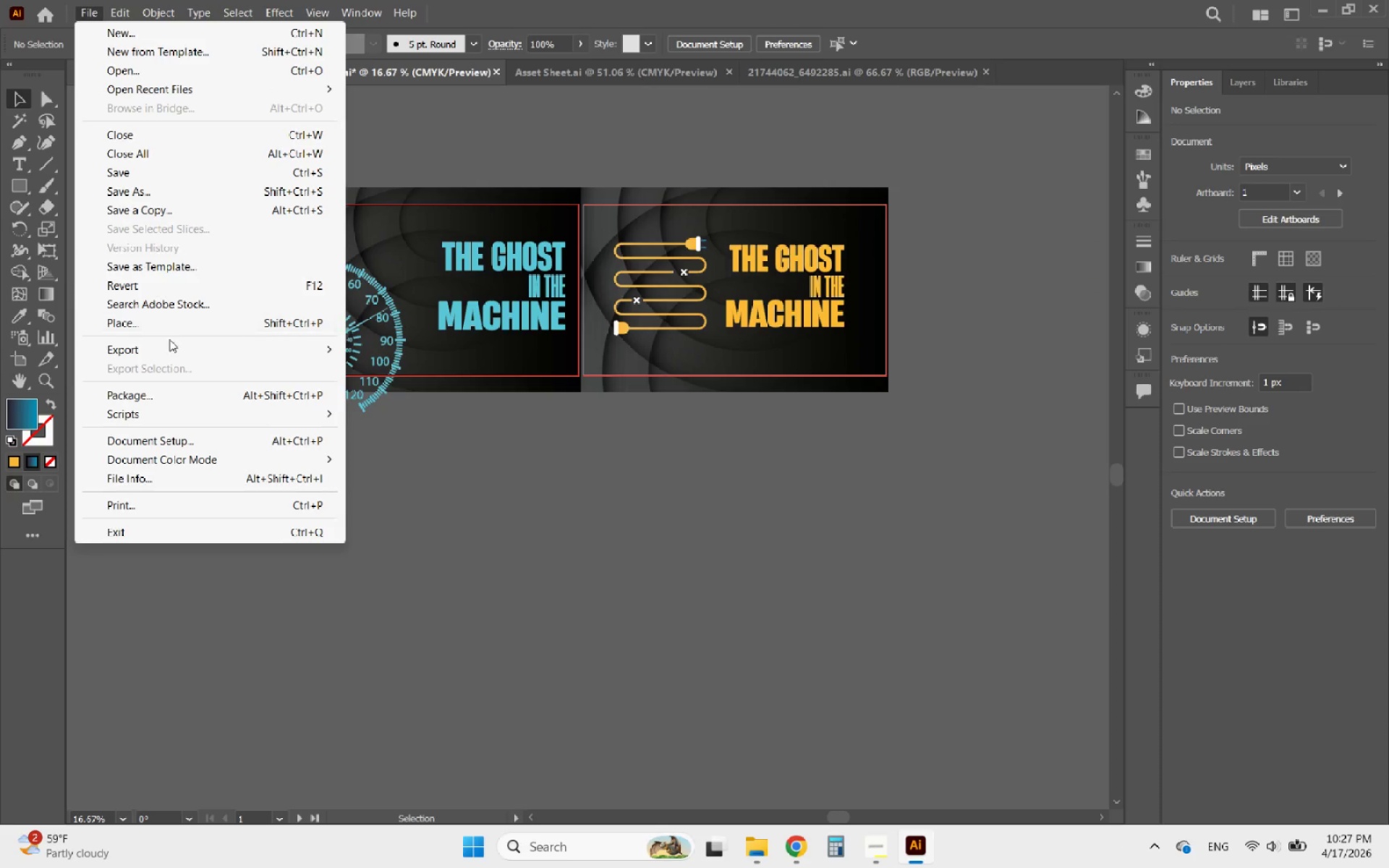 
left_click([156, 346])
 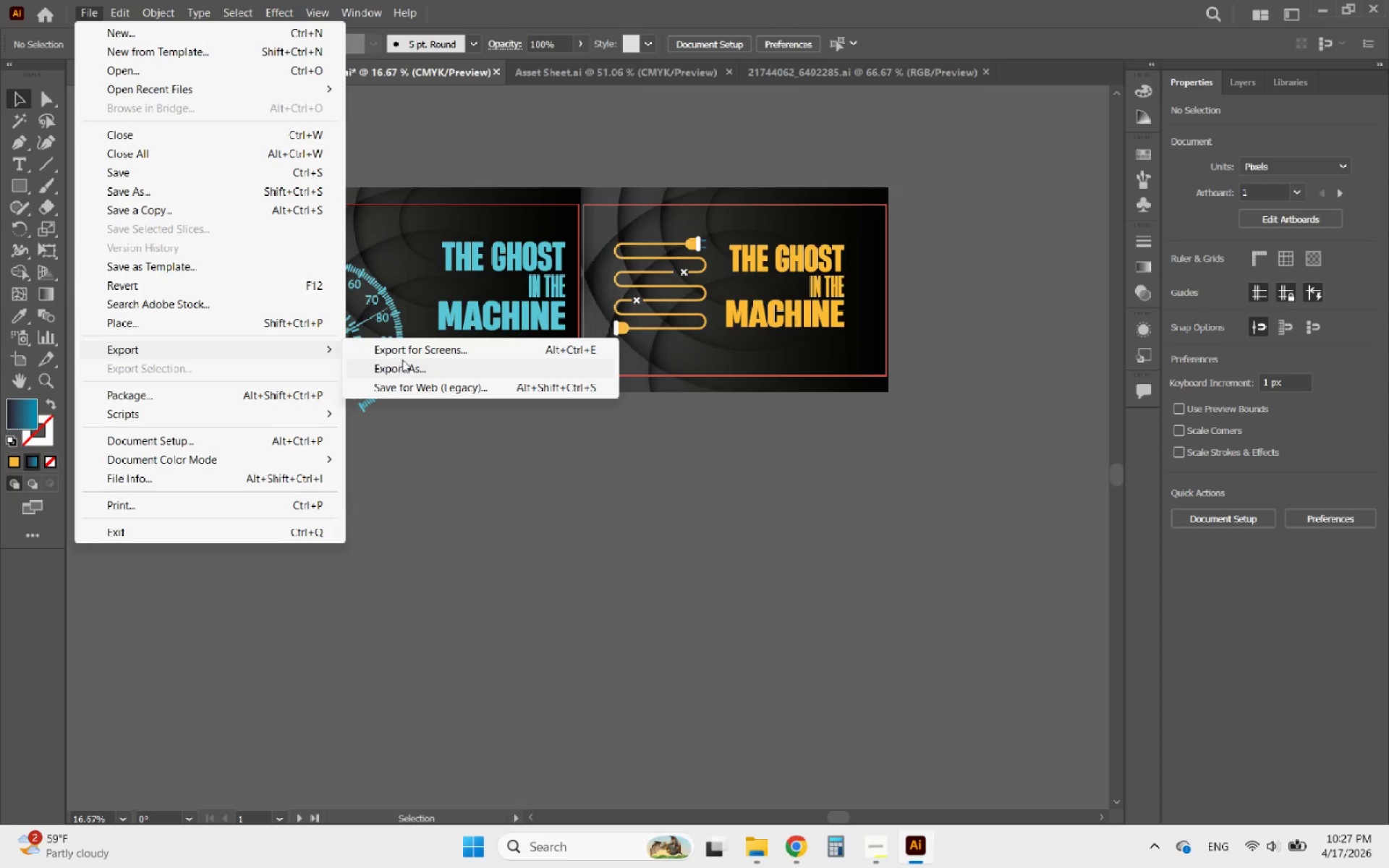 
left_click([419, 355])
 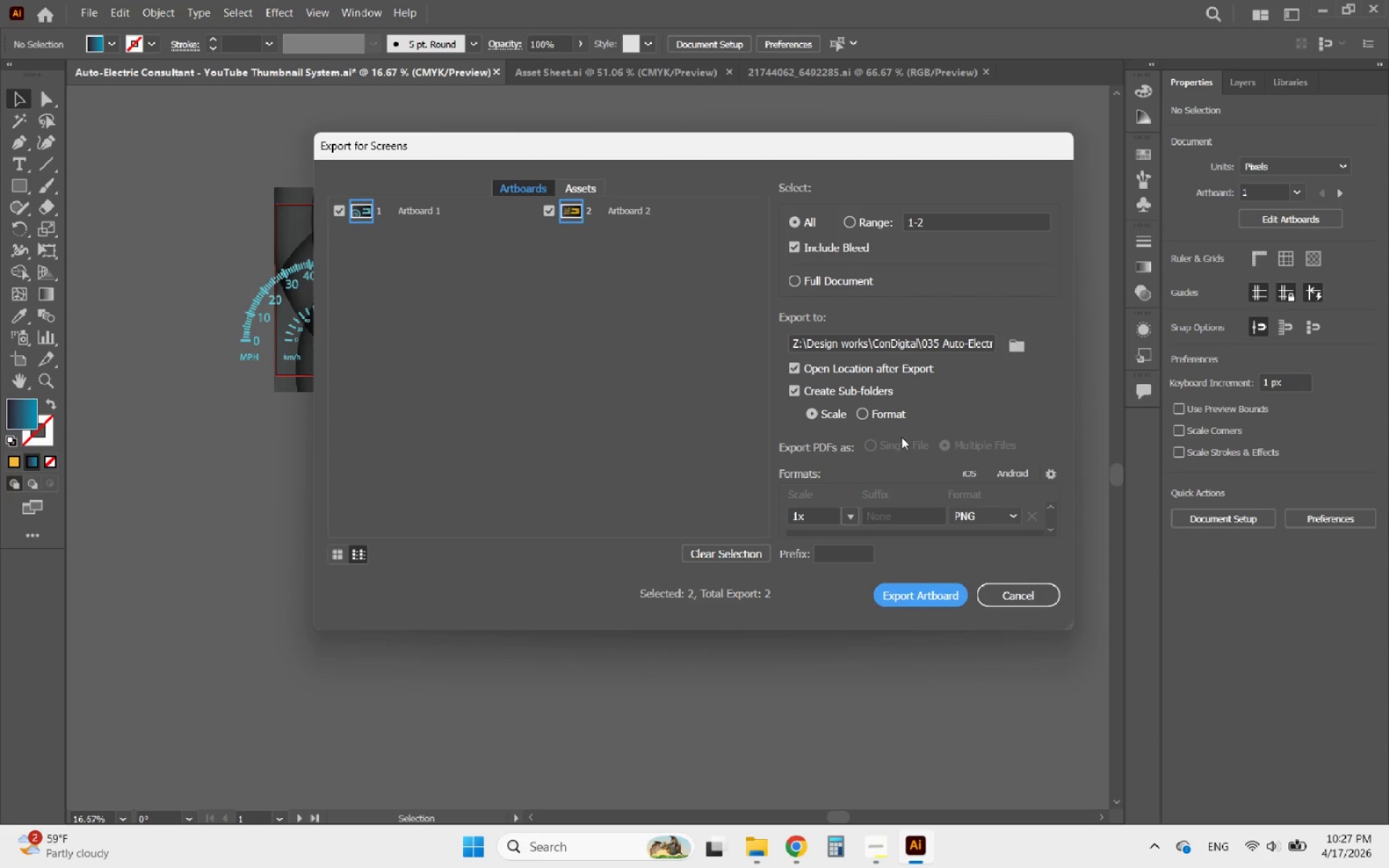 
double_click([996, 511])
 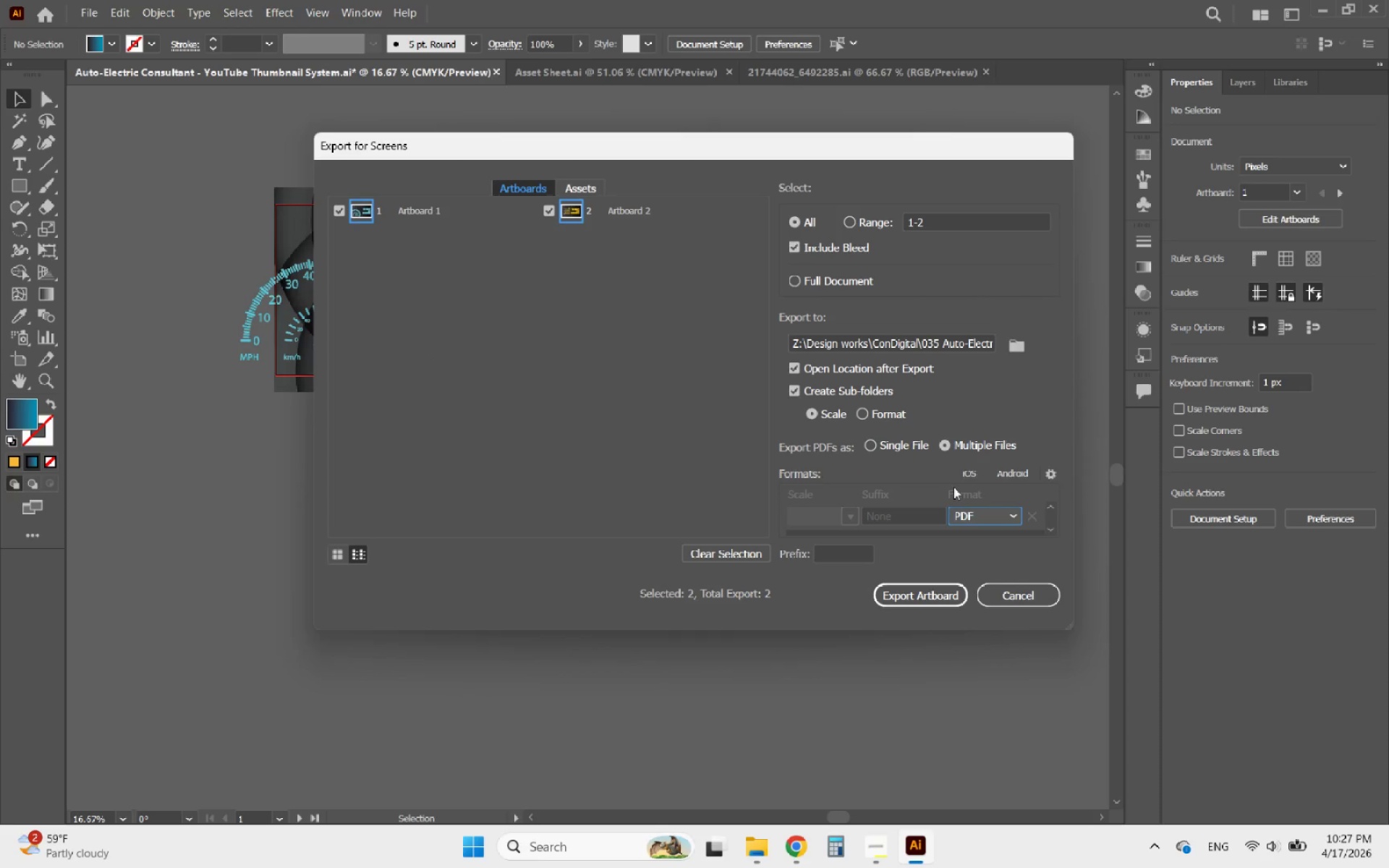 
left_click([895, 443])
 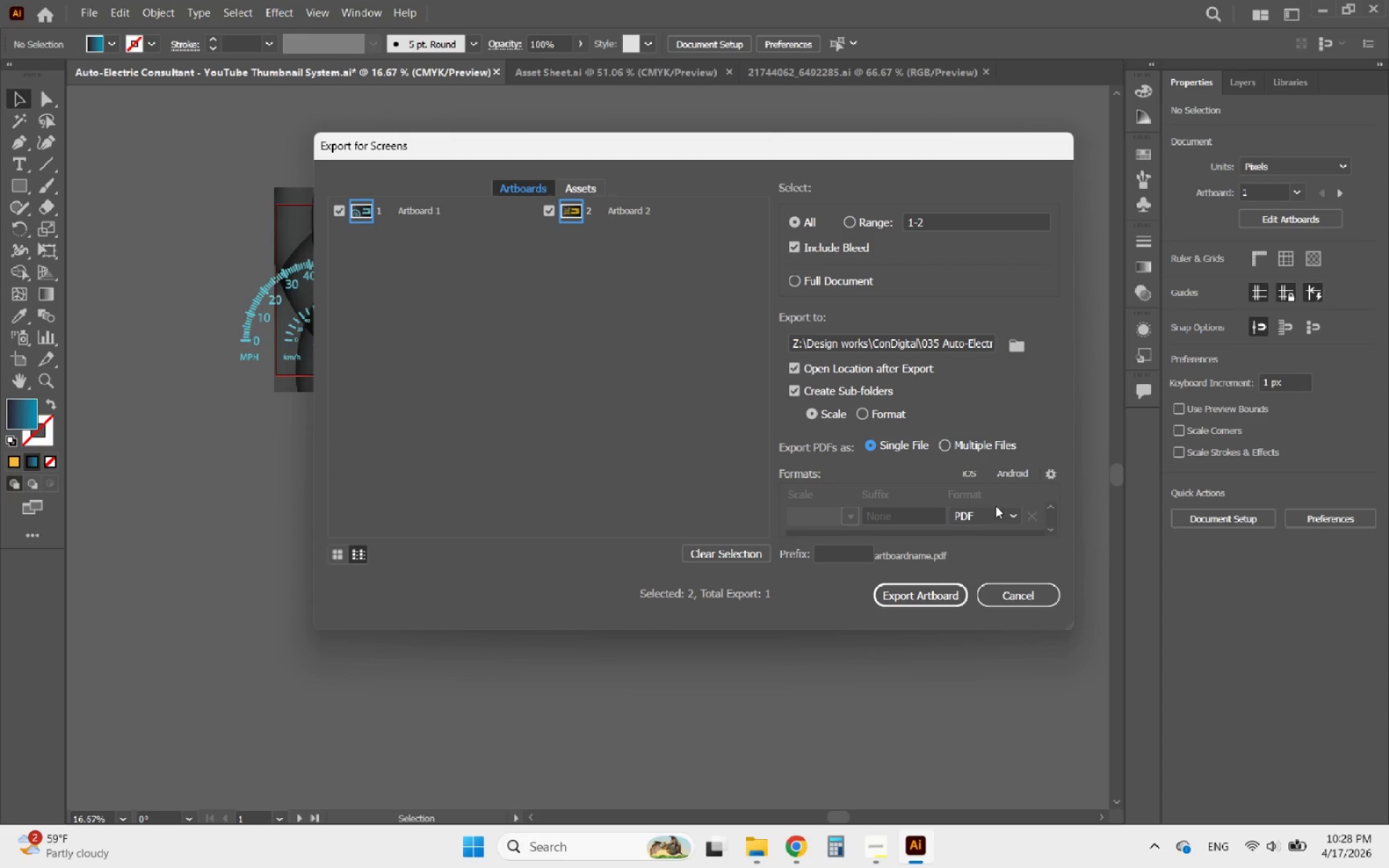 
left_click([1015, 346])
 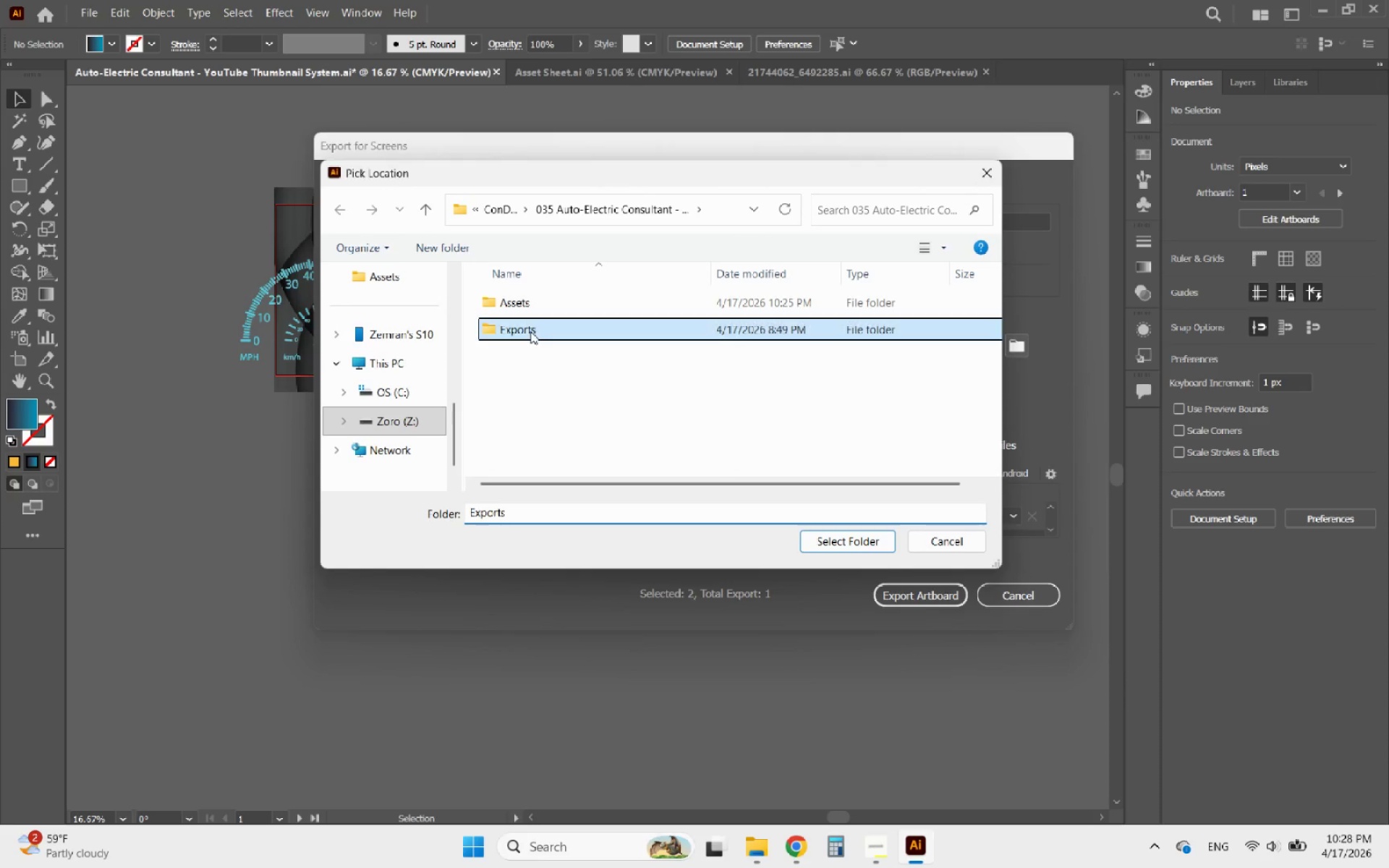 
double_click([530, 331])
 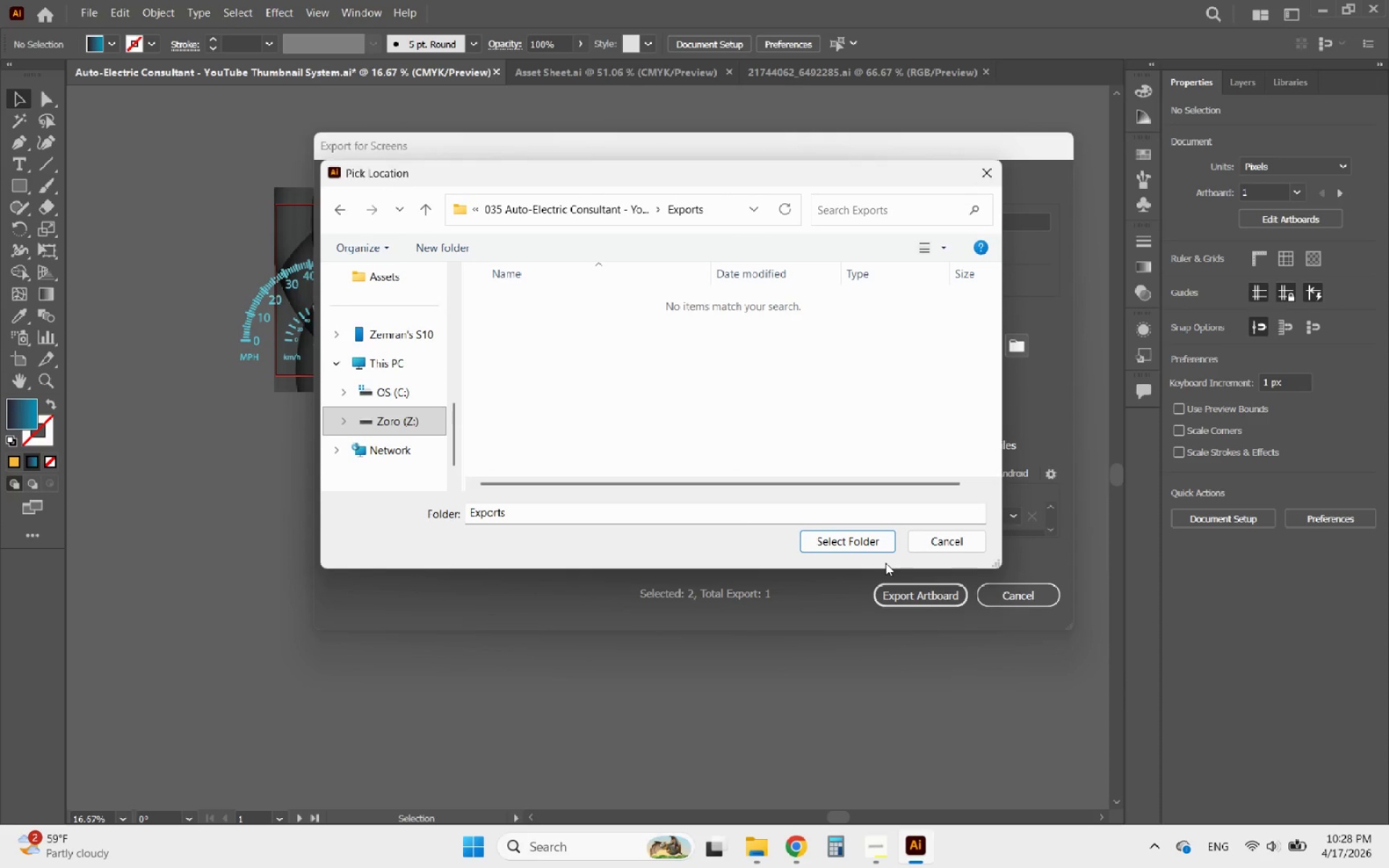 
left_click([855, 538])
 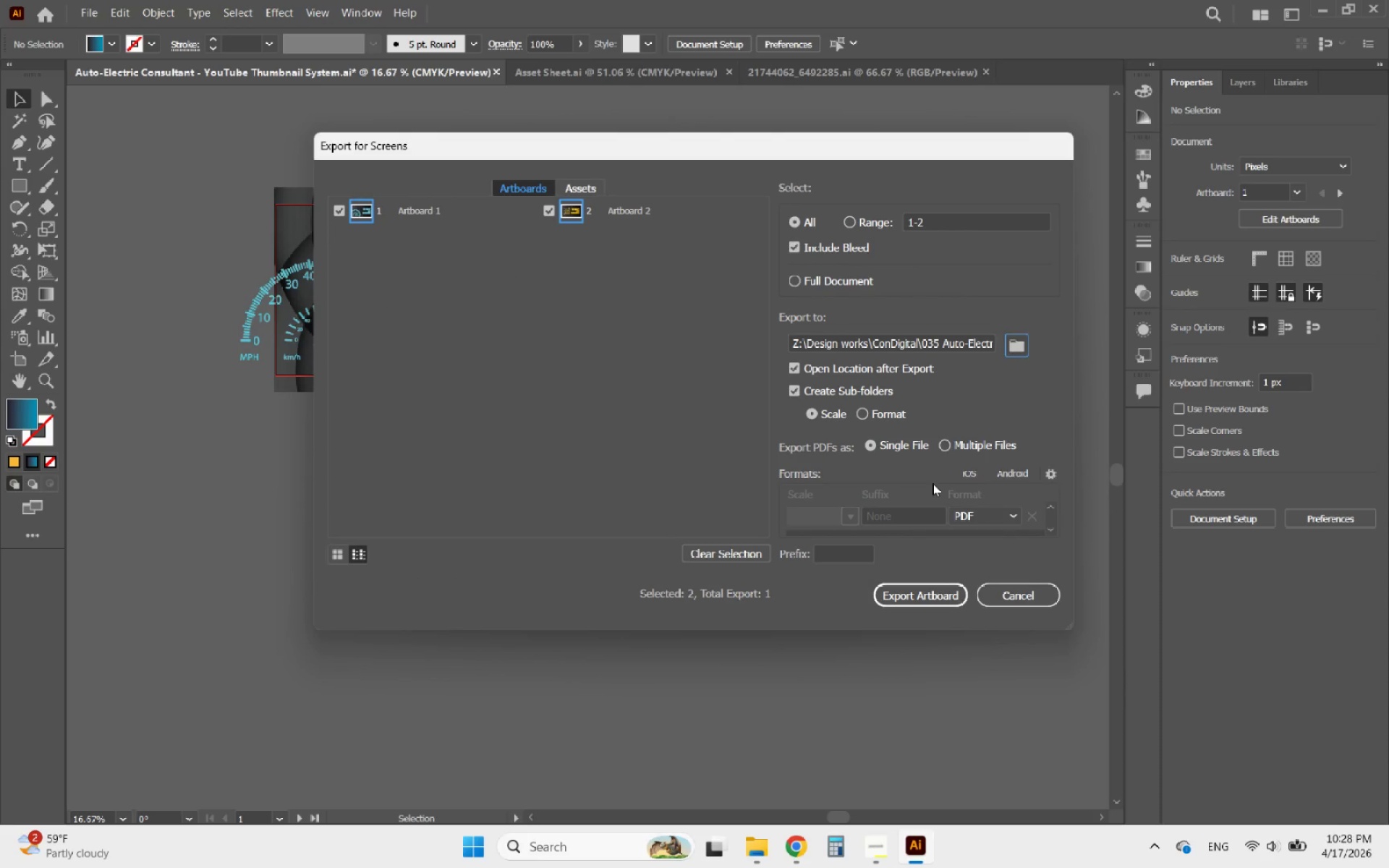 
scroll: coordinate [1011, 501], scroll_direction: down, amount: 3.0
 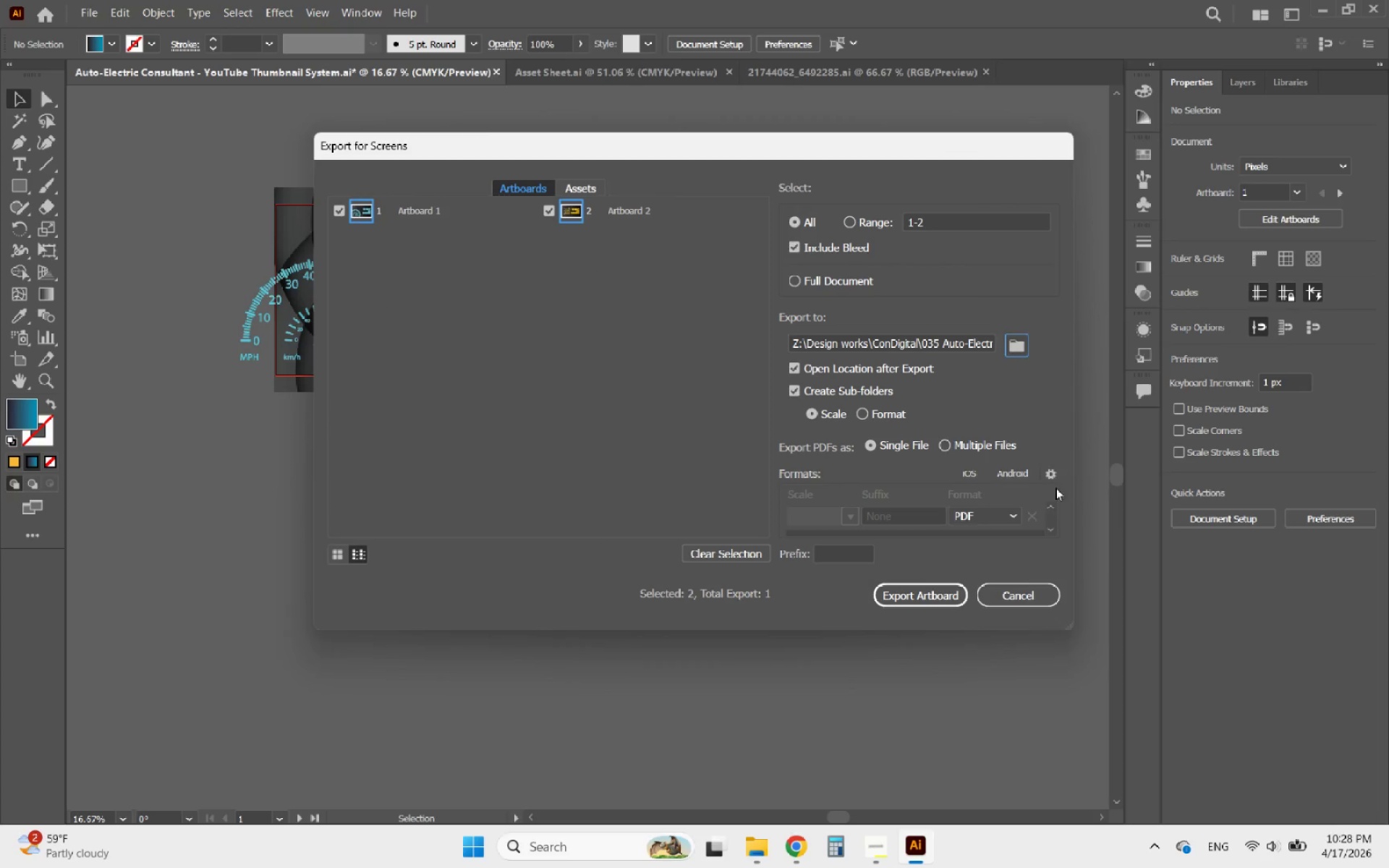 
left_click([1048, 477])
 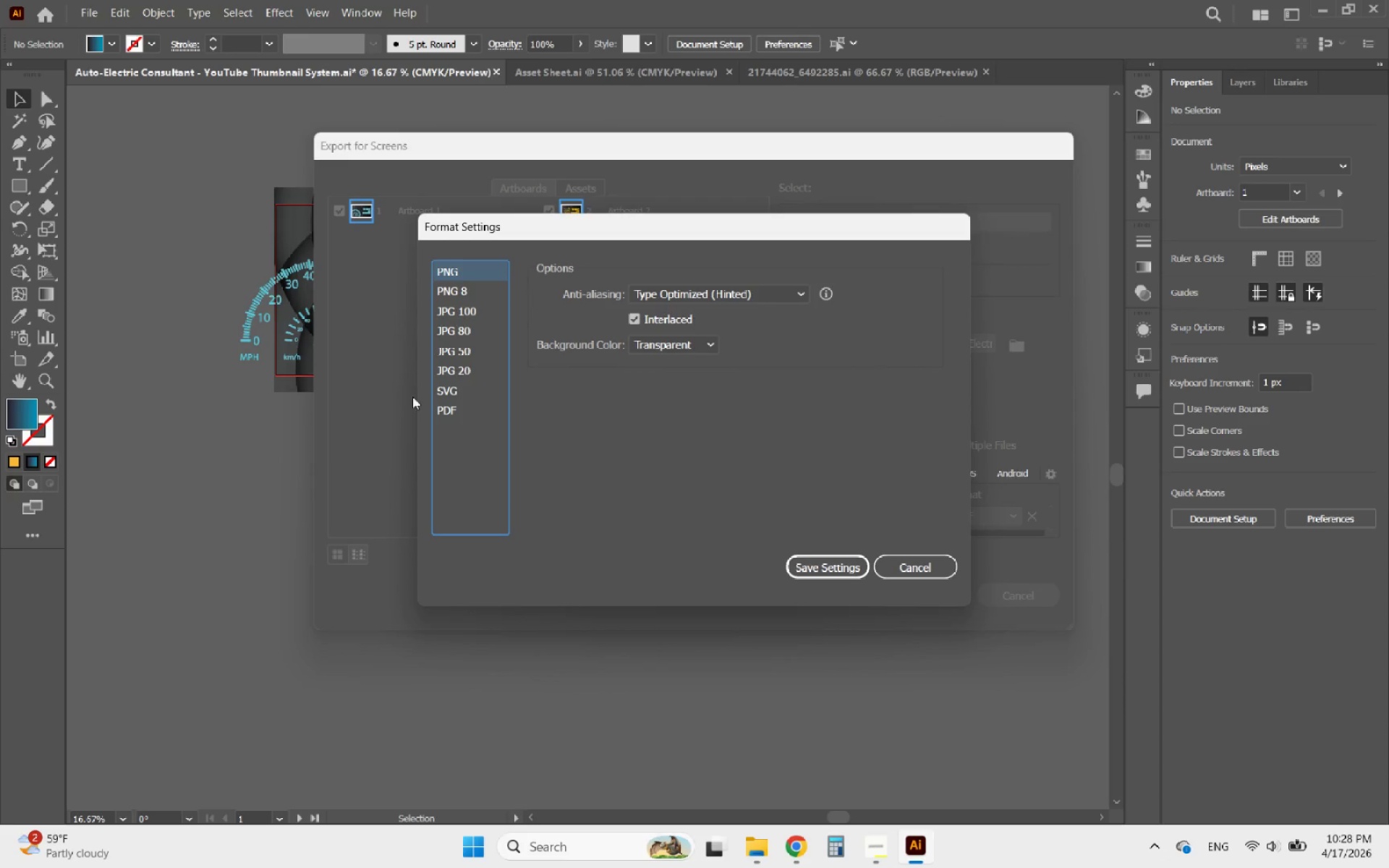 
left_click([438, 405])
 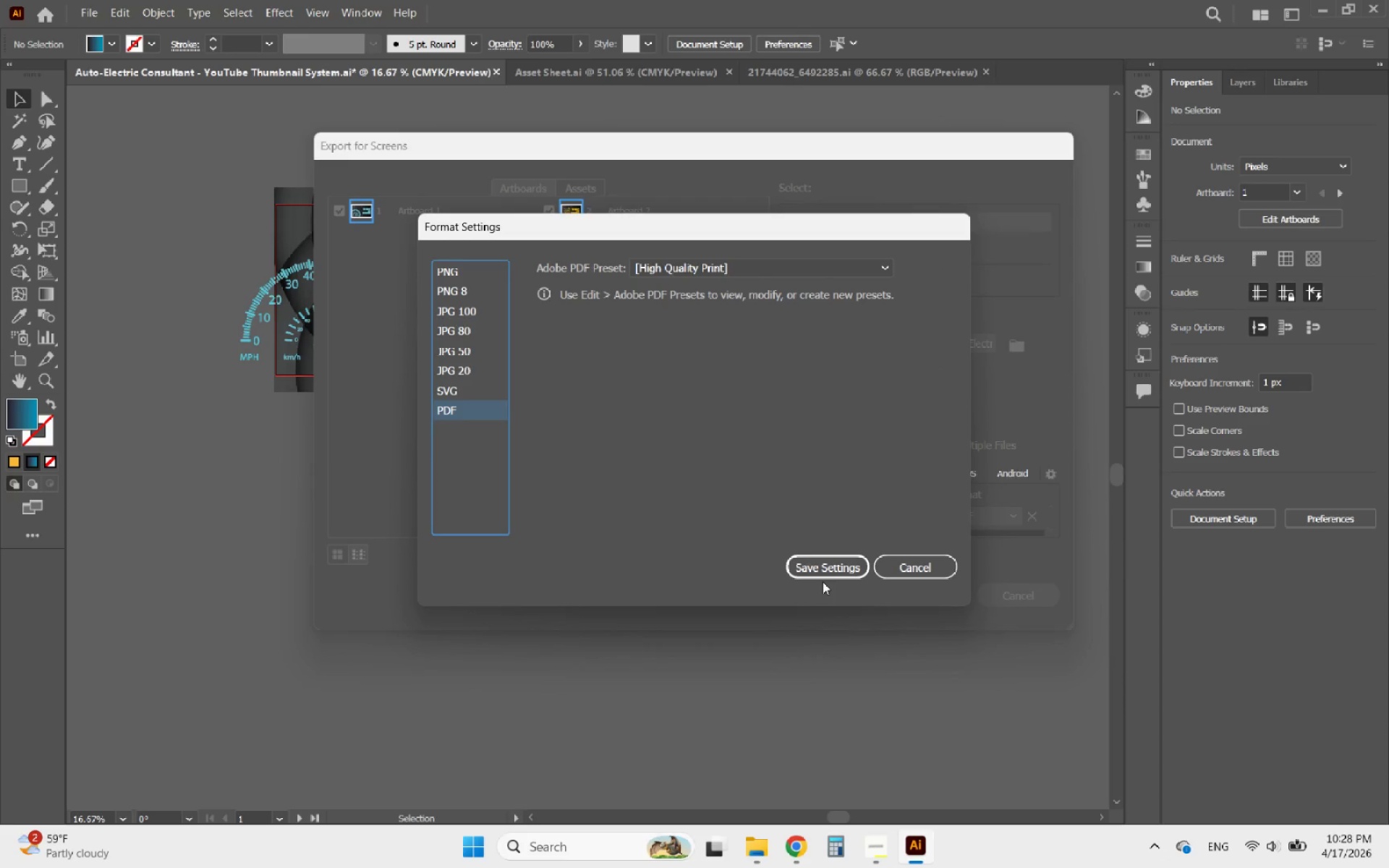 
left_click([825, 567])
 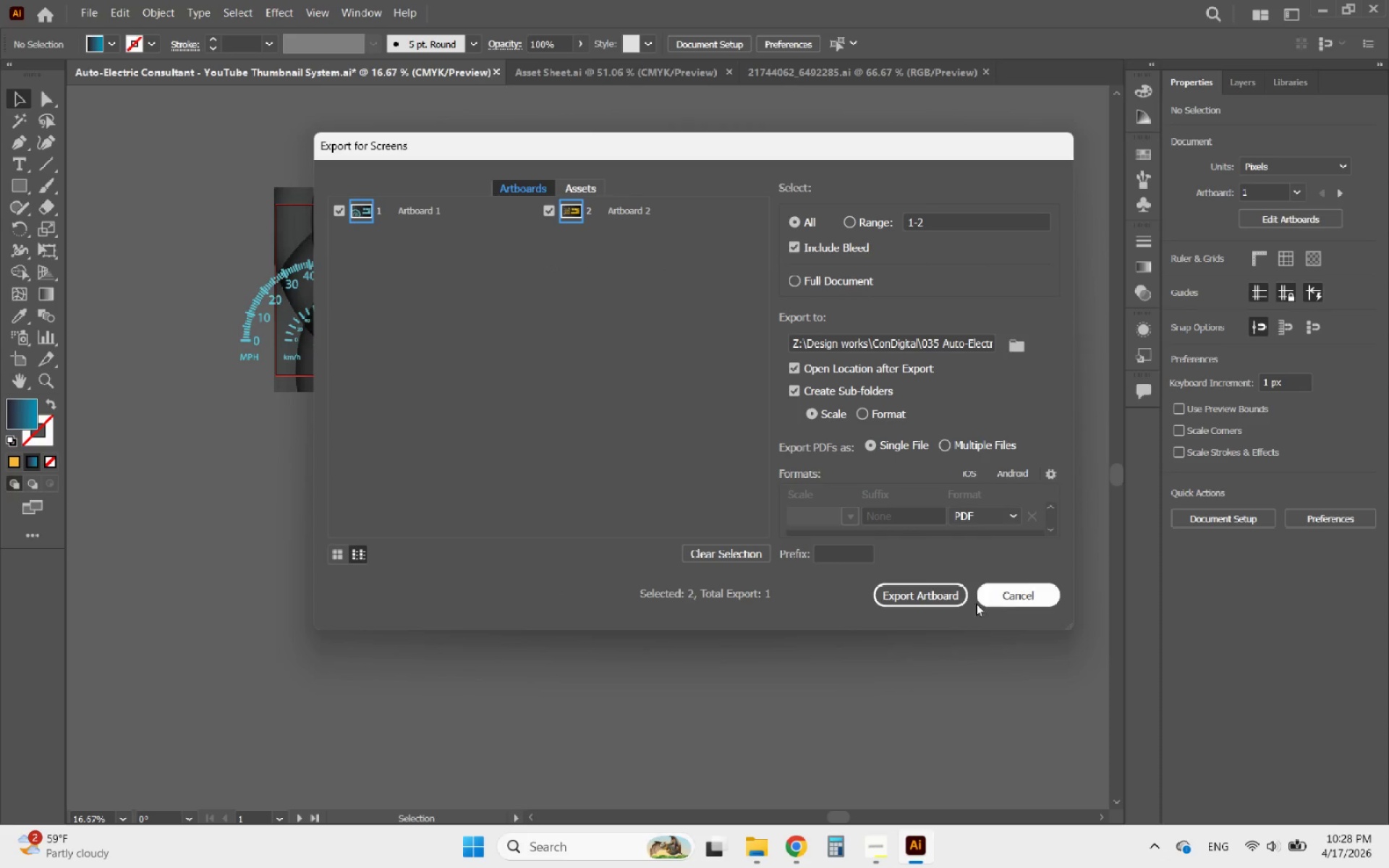 
left_click([956, 605])
 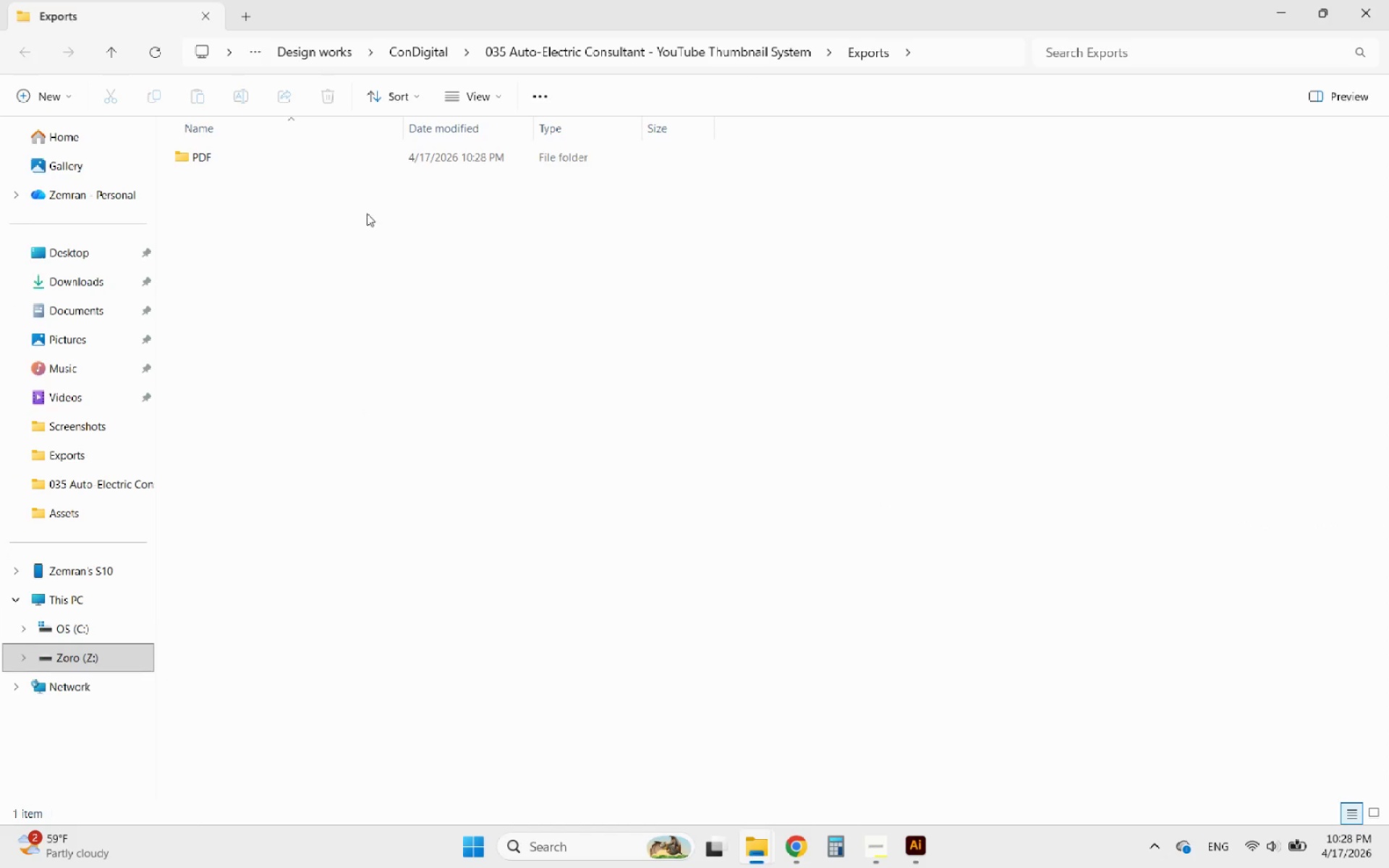 
double_click([267, 153])
 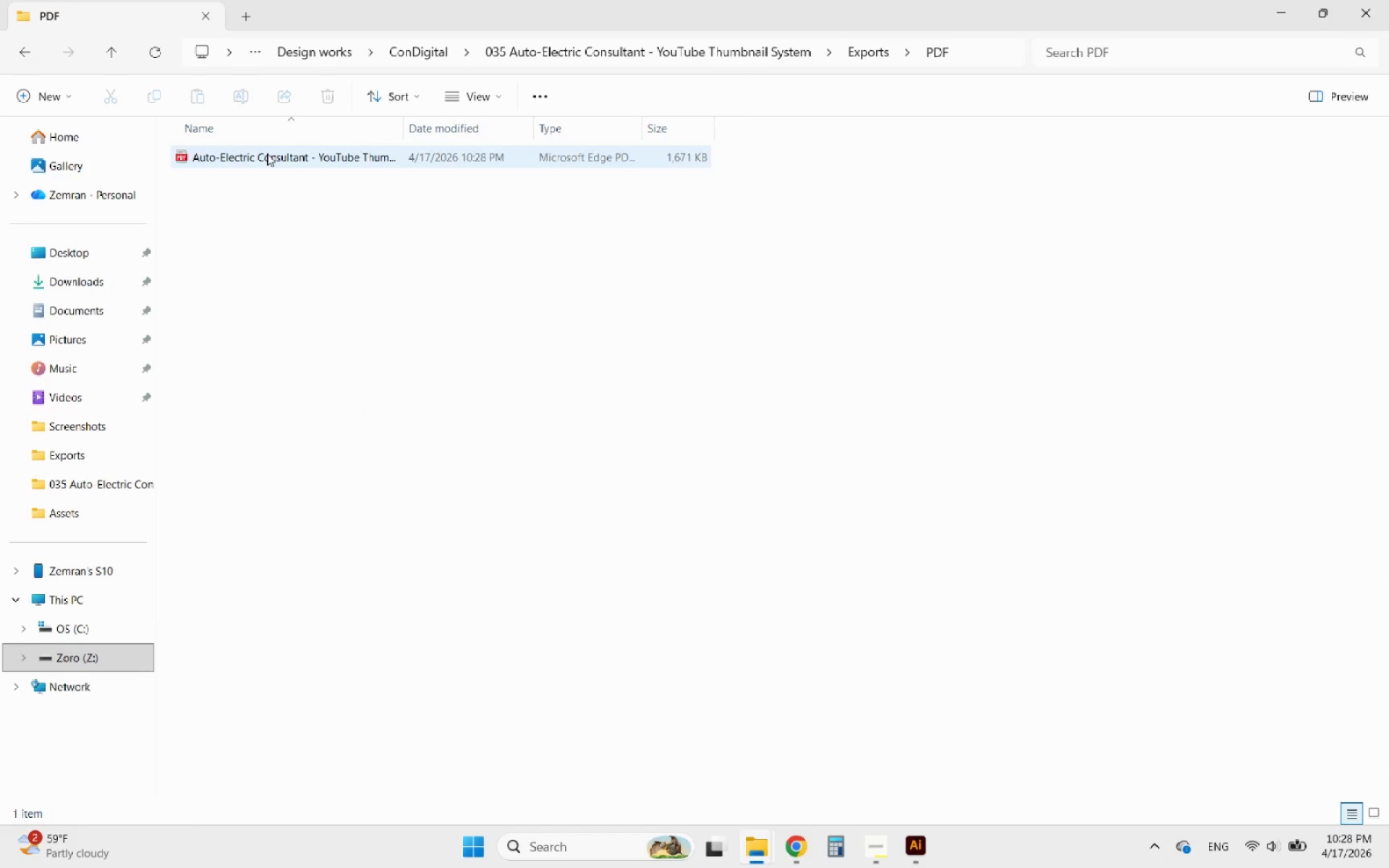 
double_click([267, 153])
 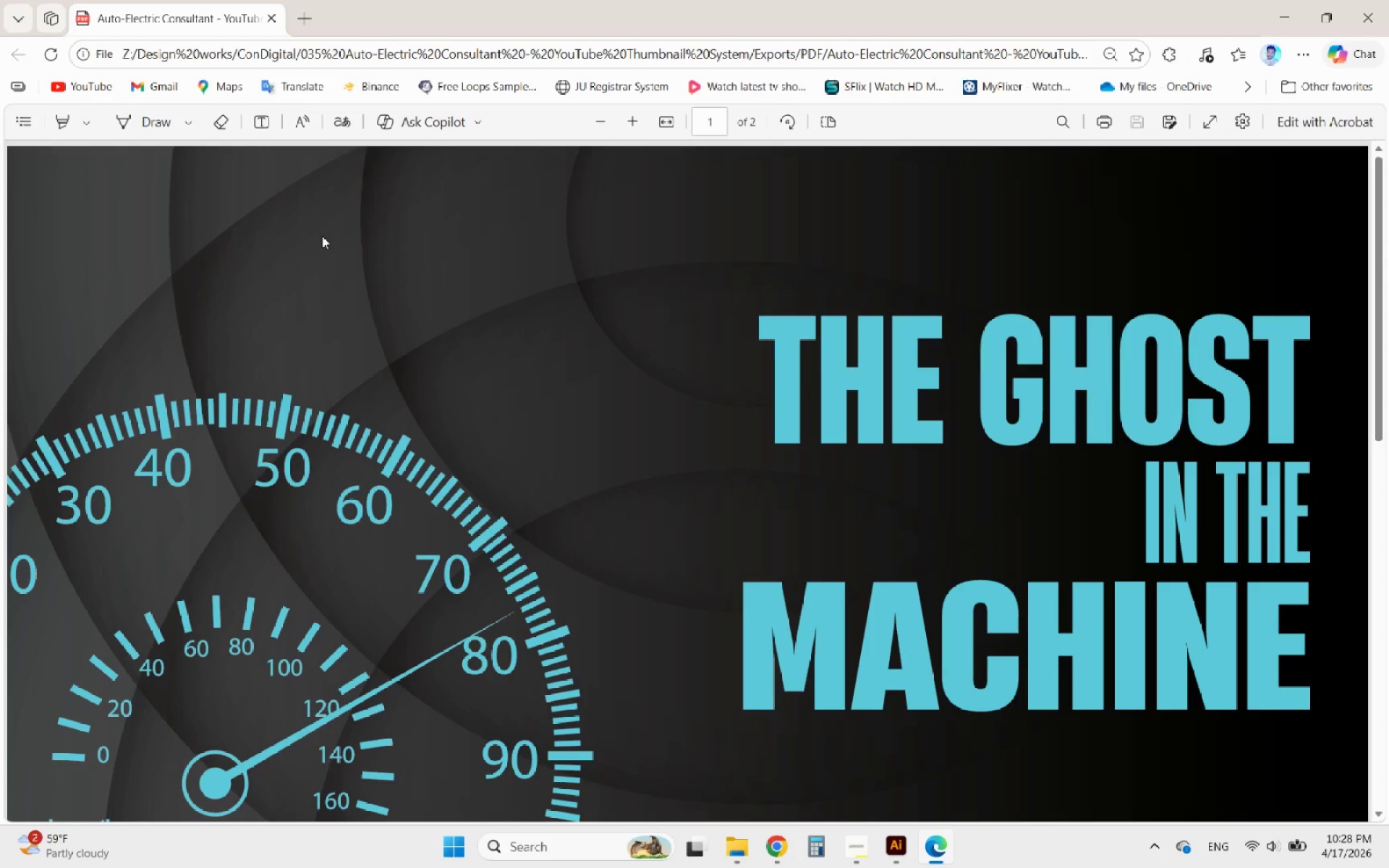 
scroll: coordinate [337, 261], scroll_direction: down, amount: 4.0
 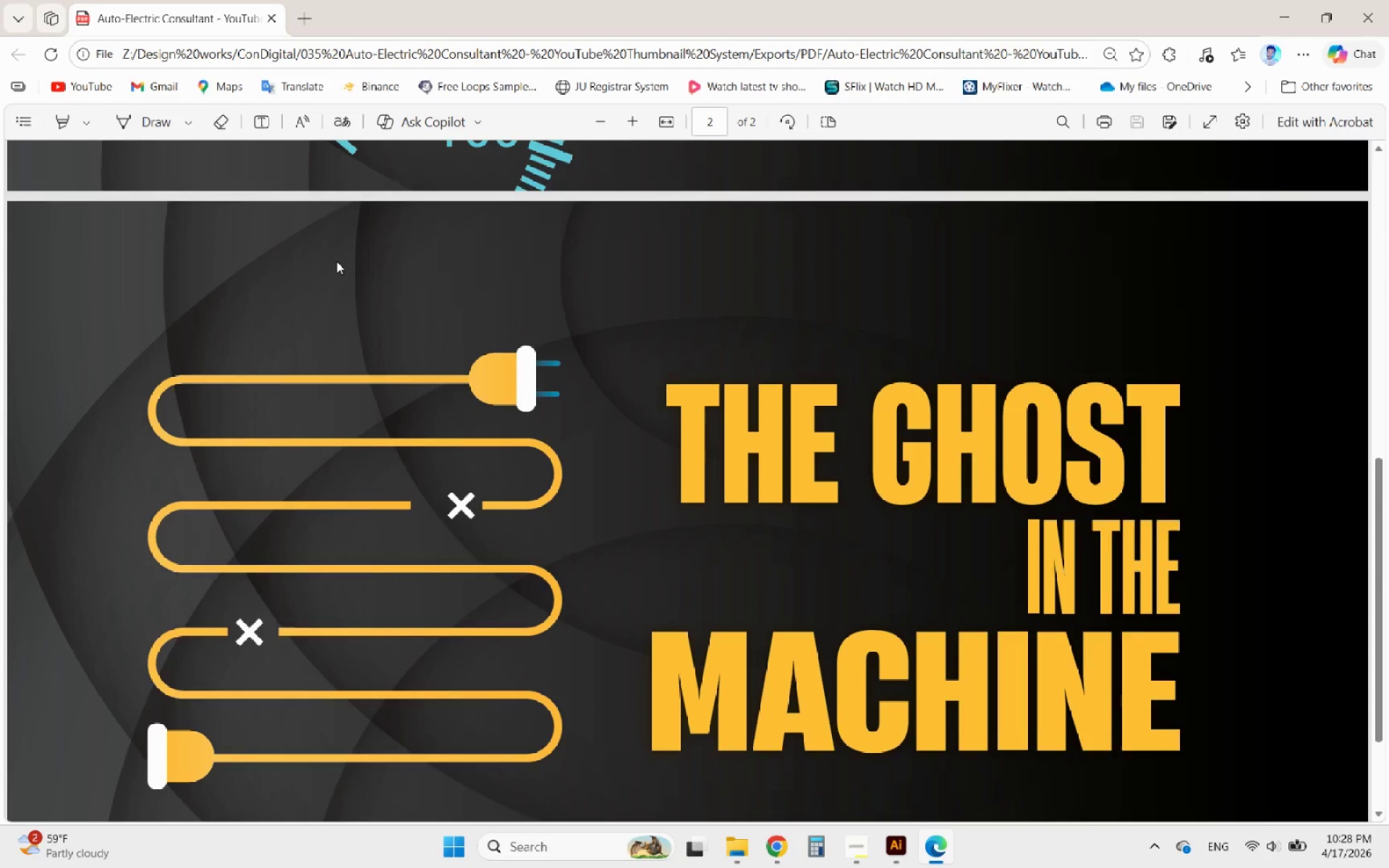 
scroll: coordinate [336, 261], scroll_direction: up, amount: 4.0
 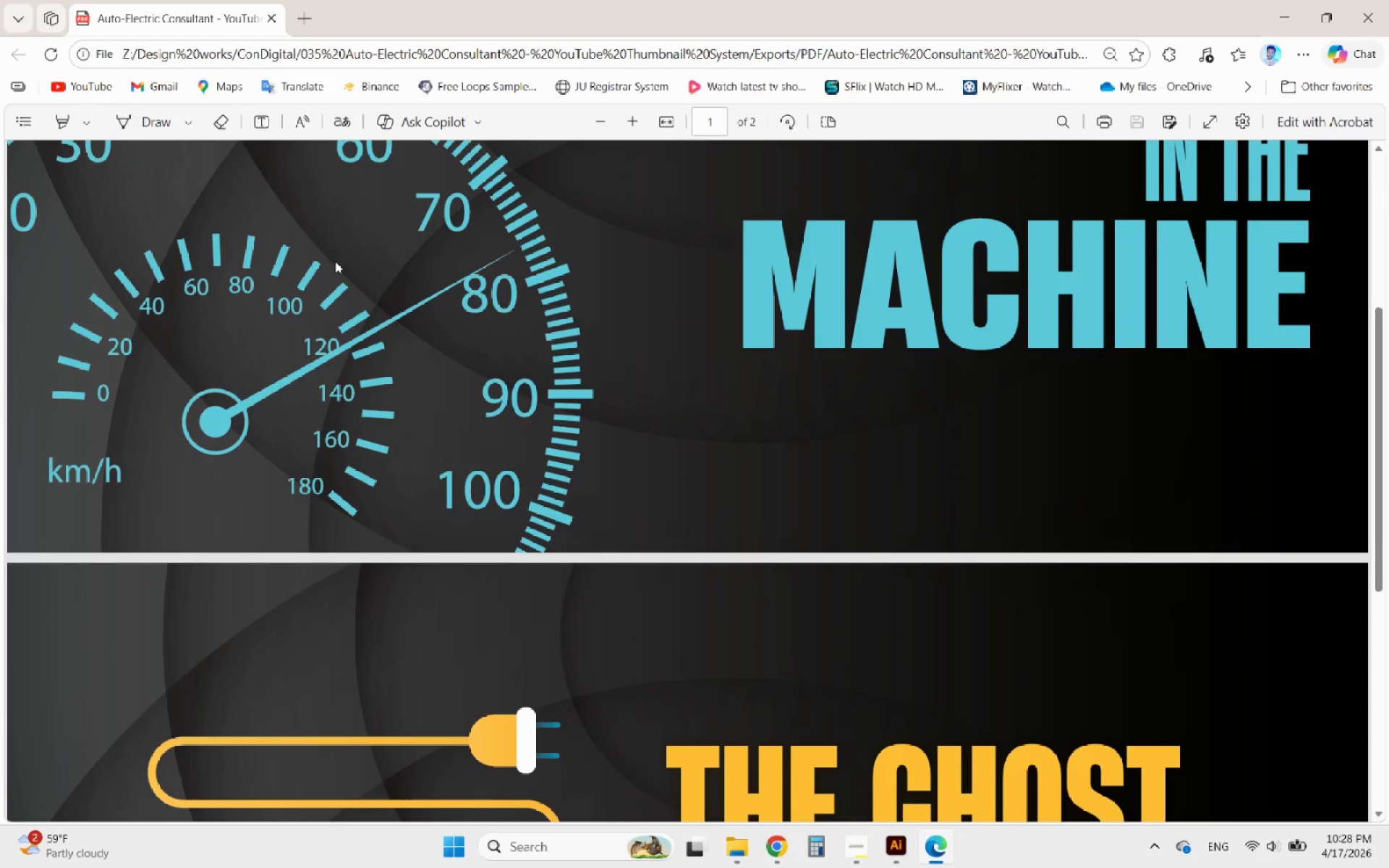 
scroll: coordinate [335, 261], scroll_direction: down, amount: 10.0
 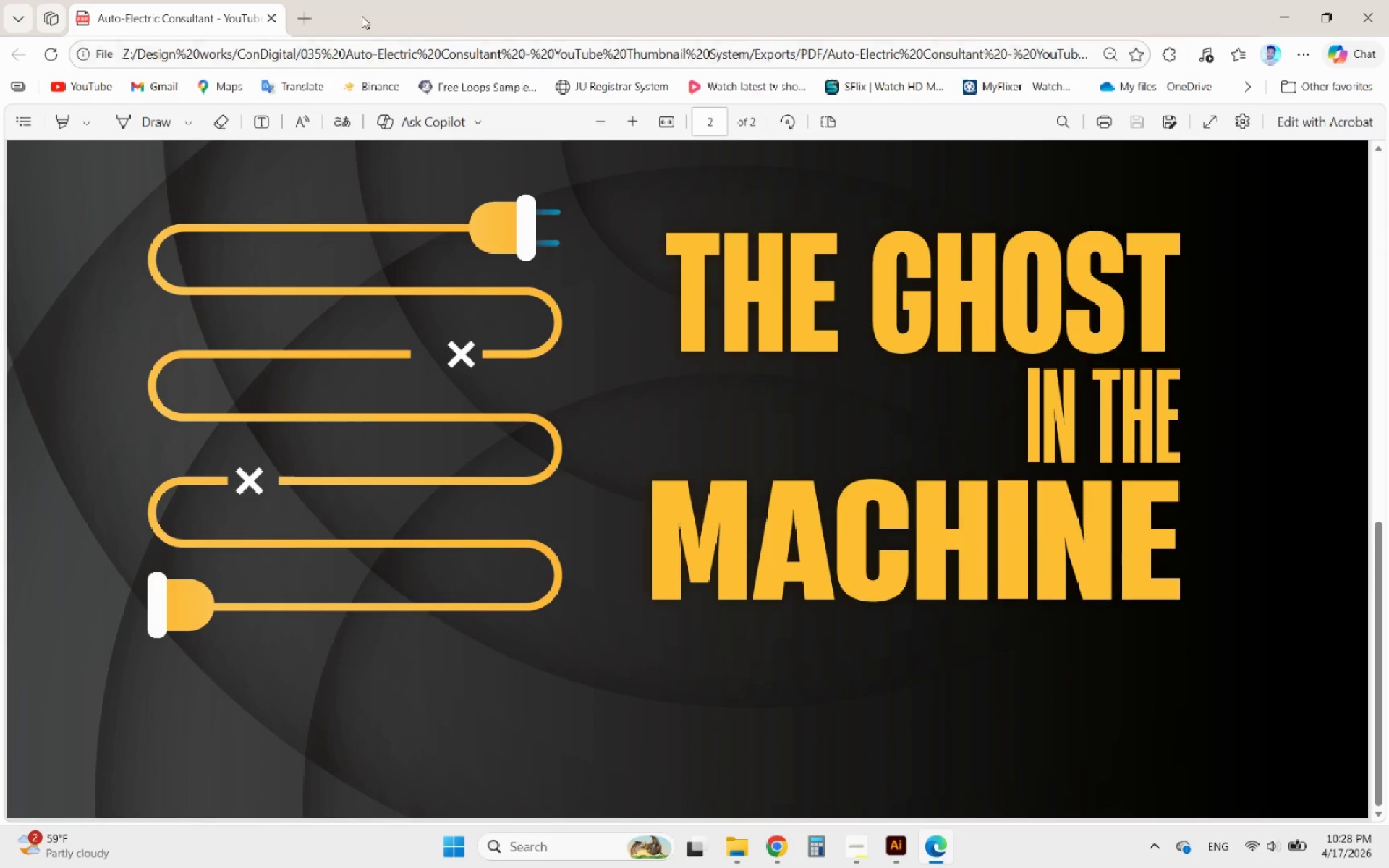 
mouse_move([273, 25])
 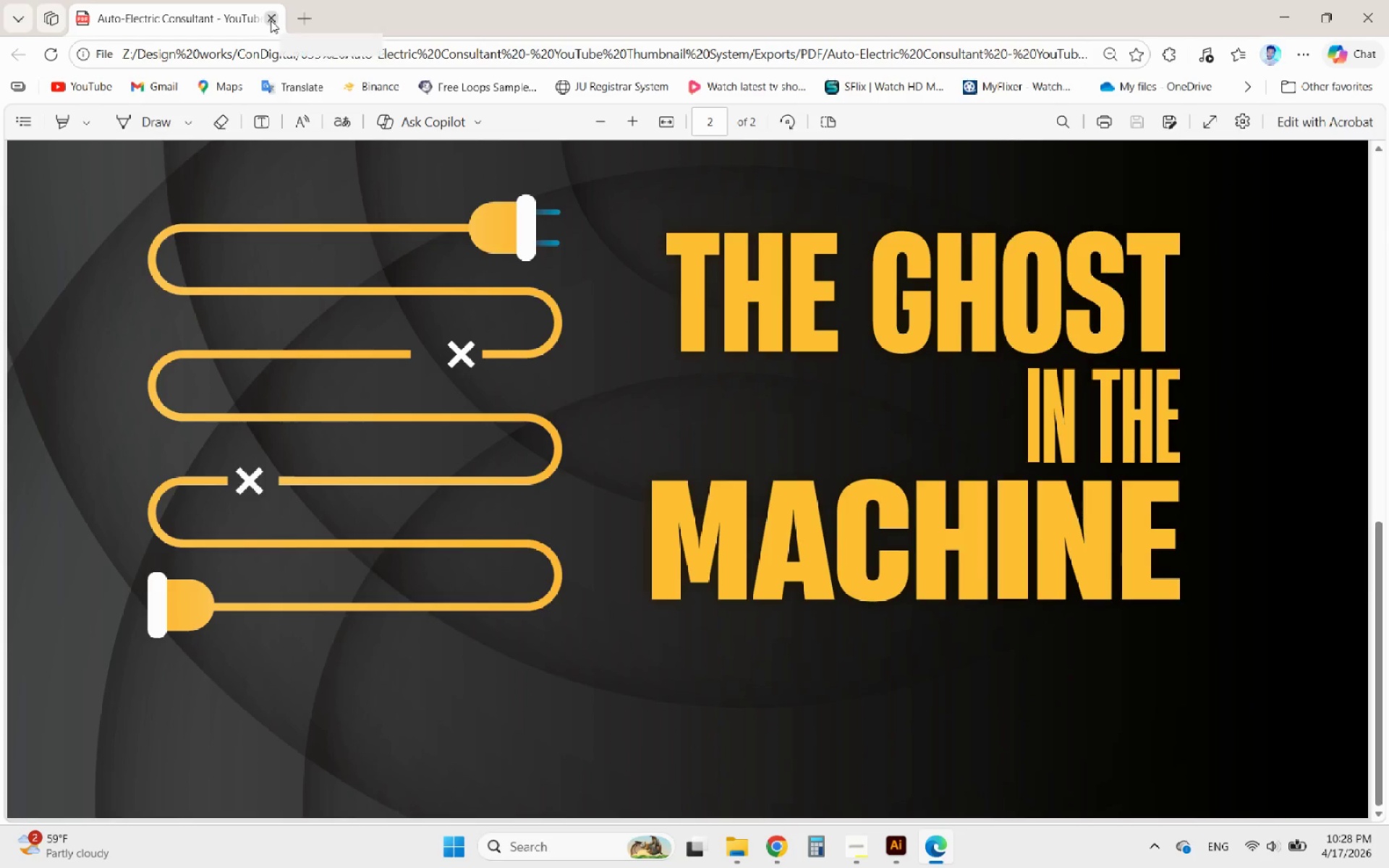 
scroll: coordinate [428, 351], scroll_direction: up, amount: 7.0
 